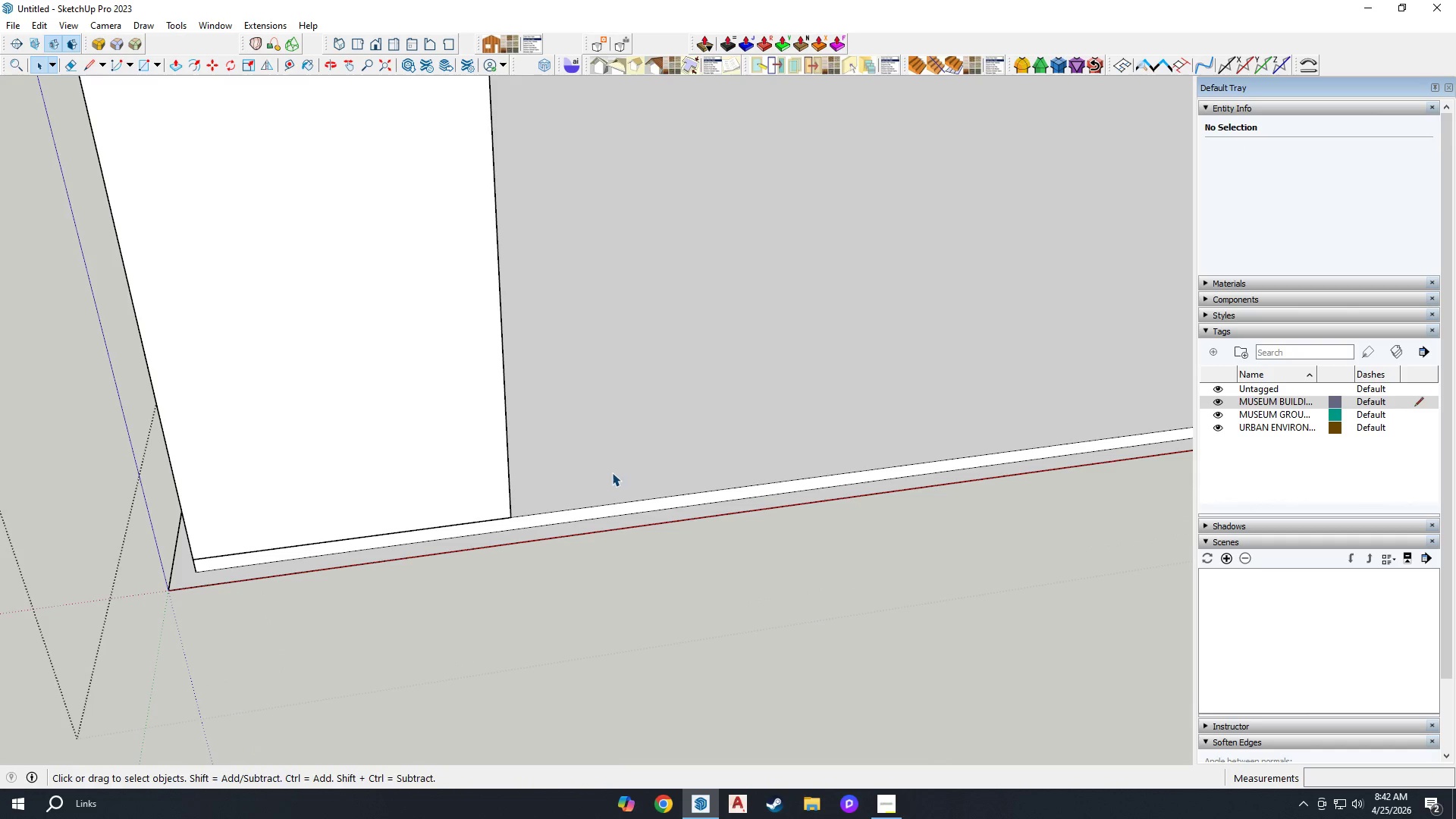 
double_click([581, 522])
 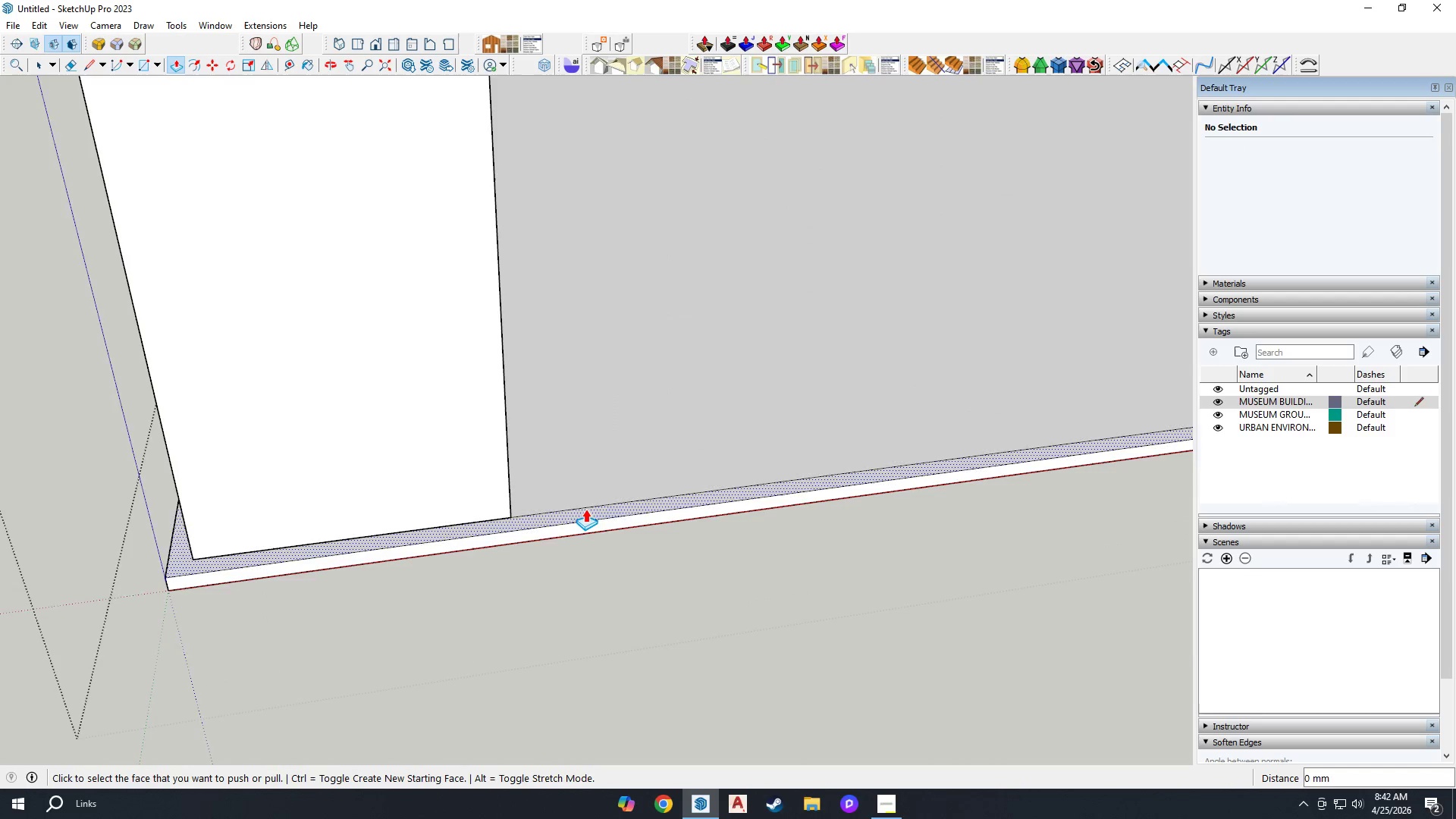 
key(Space)
 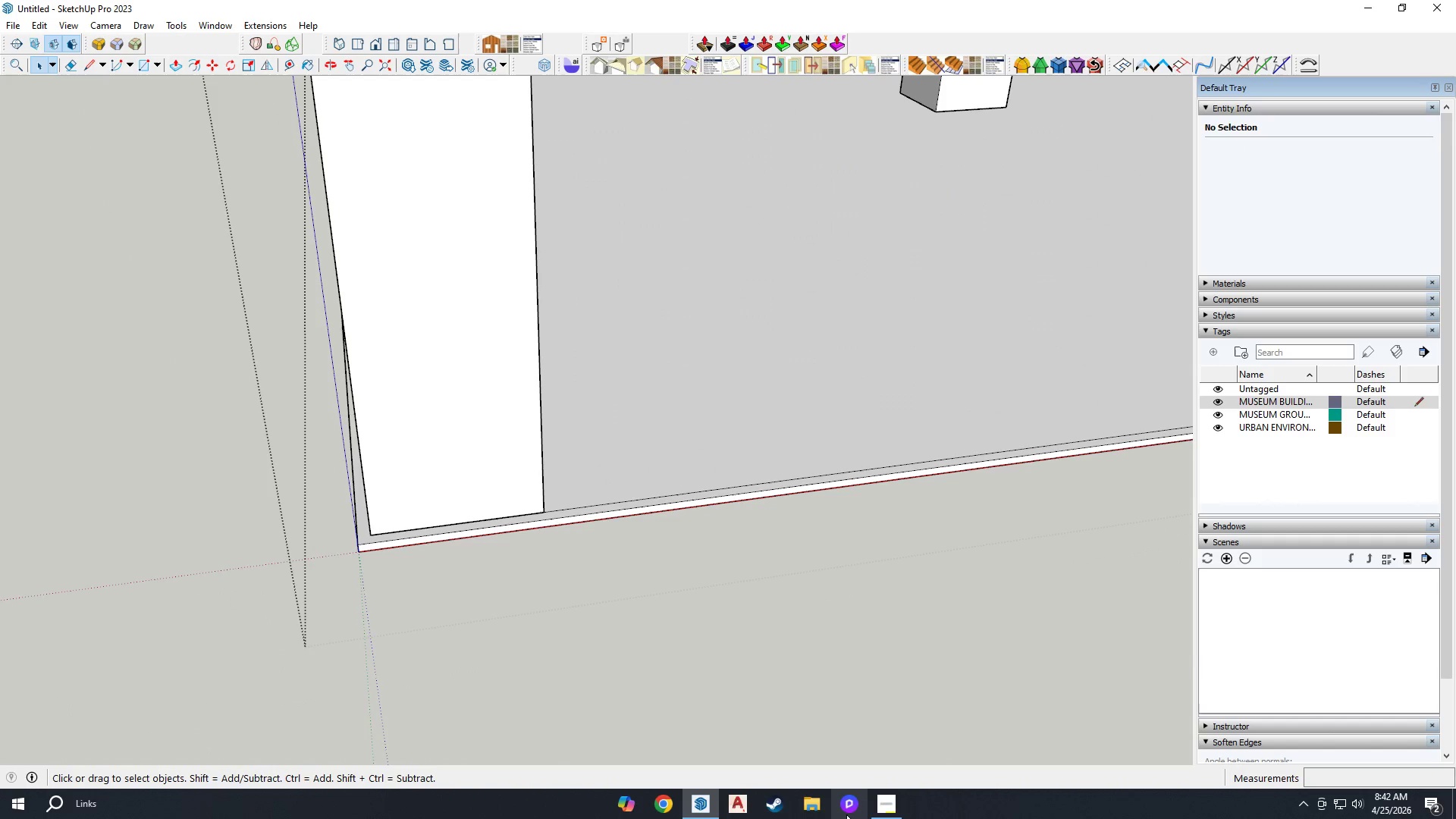 
scroll: coordinate [586, 508], scroll_direction: down, amount: 6.0
 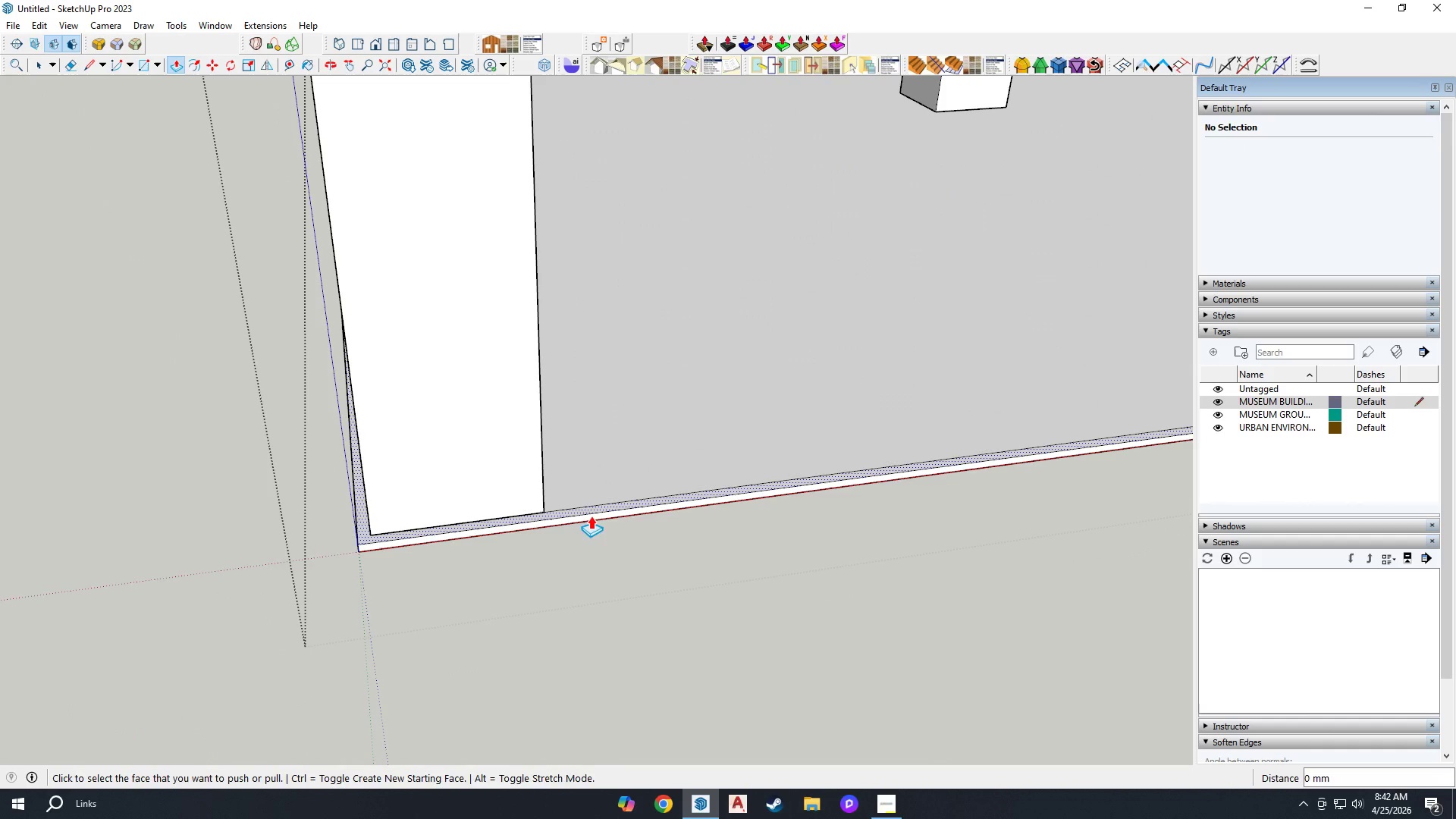 
left_click([876, 804])
 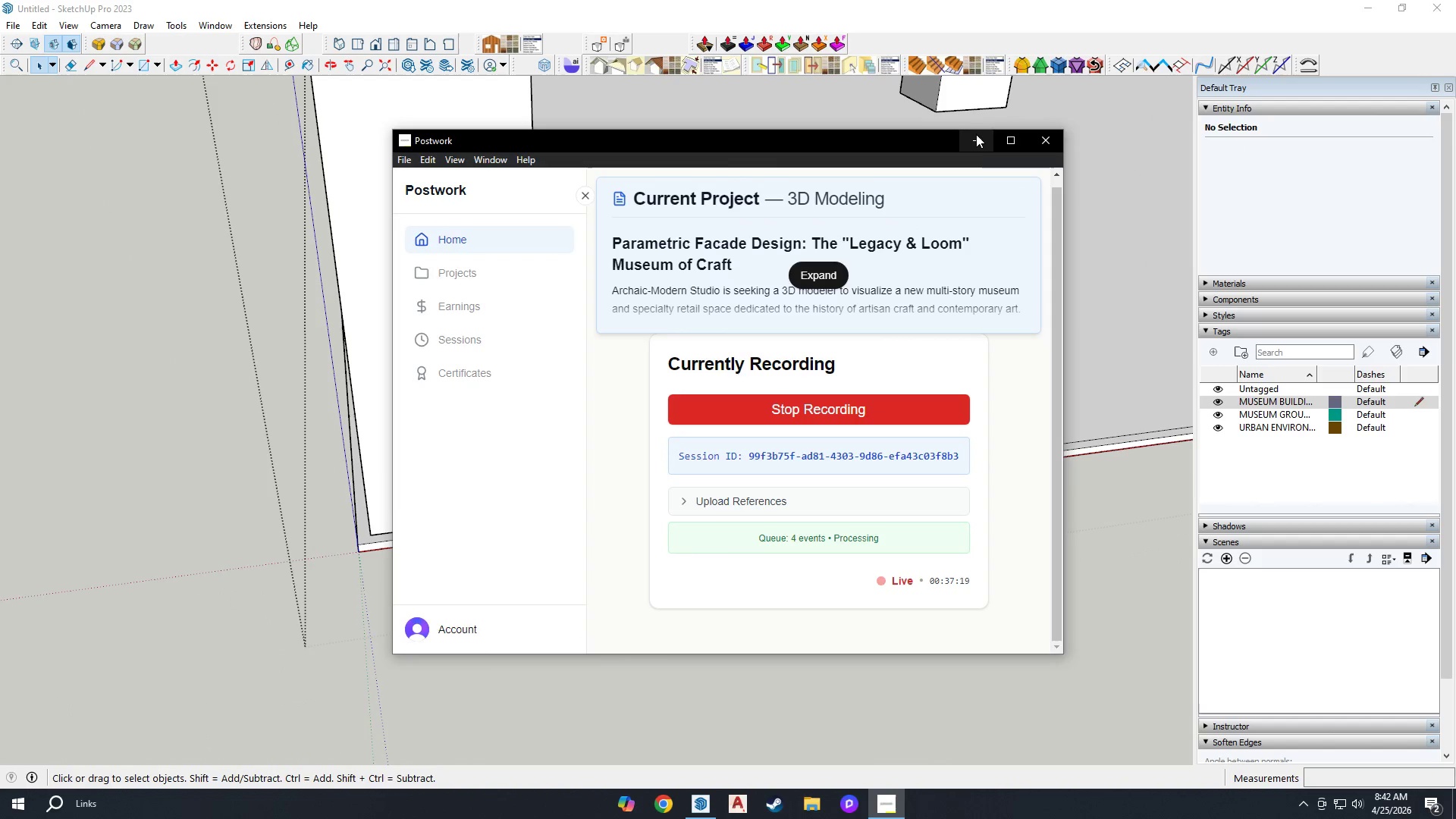 
scroll: coordinate [378, 457], scroll_direction: down, amount: 6.0
 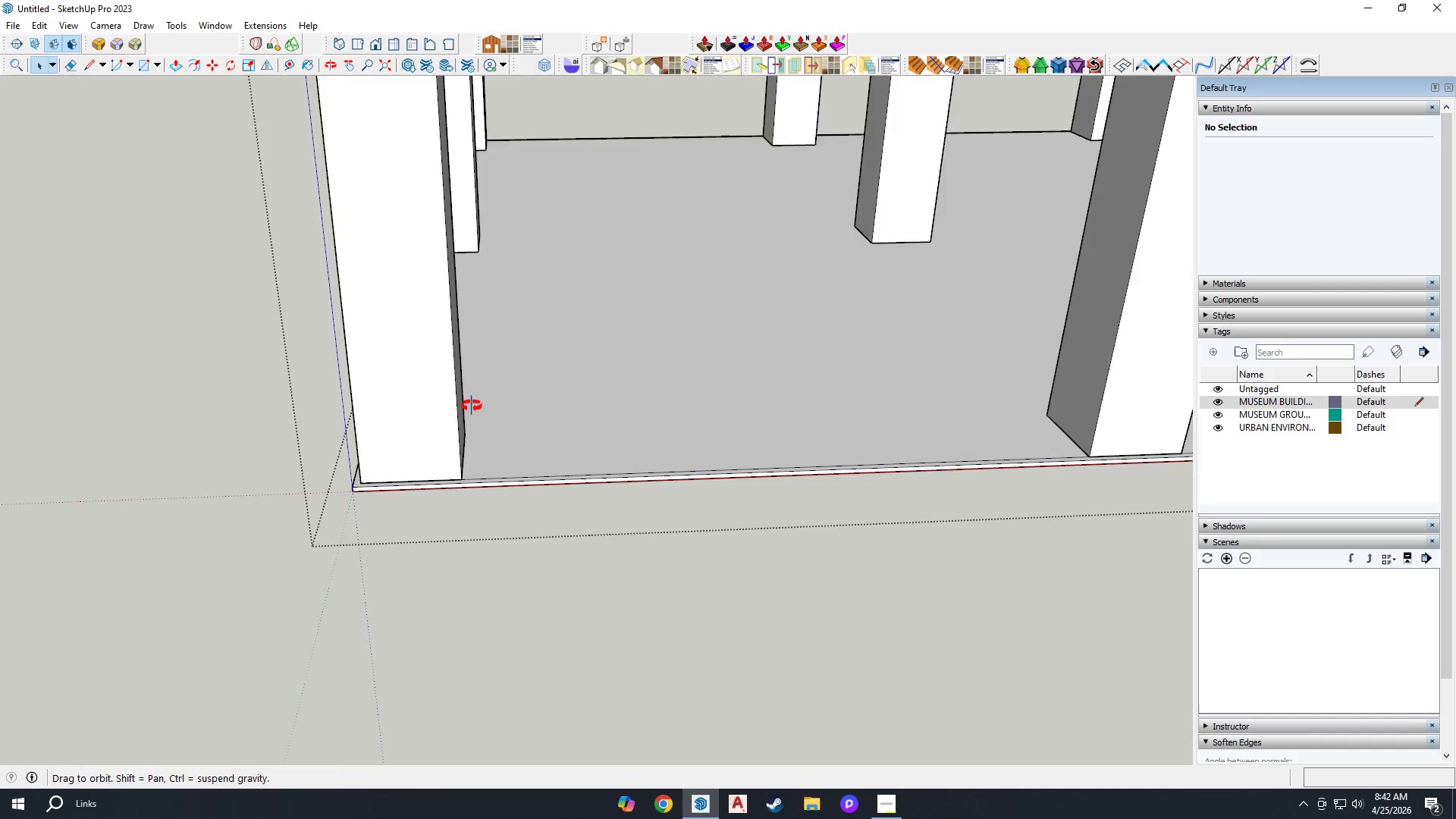 
left_click([535, 367])
 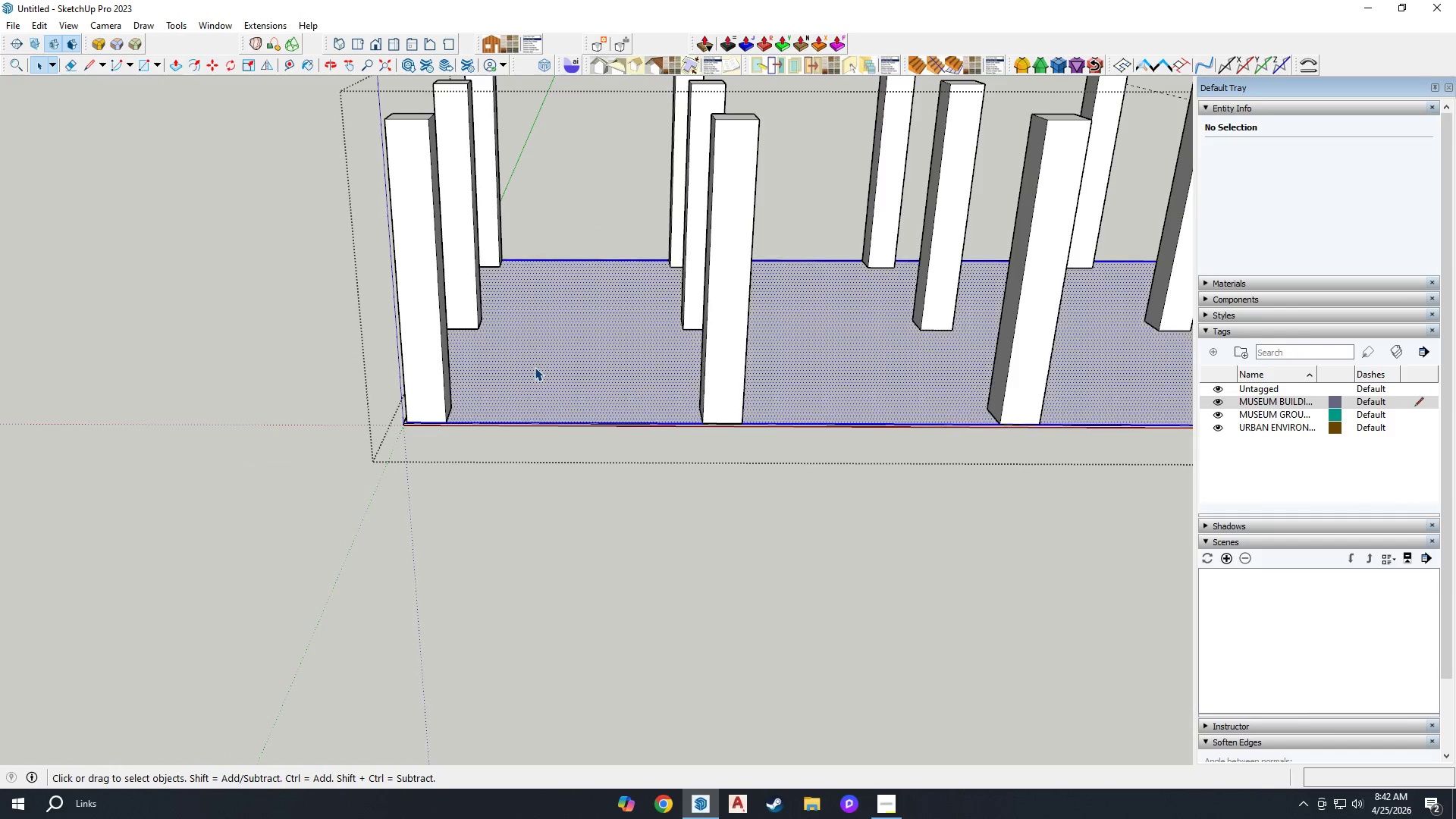 
scroll: coordinate [443, 397], scroll_direction: down, amount: 10.0
 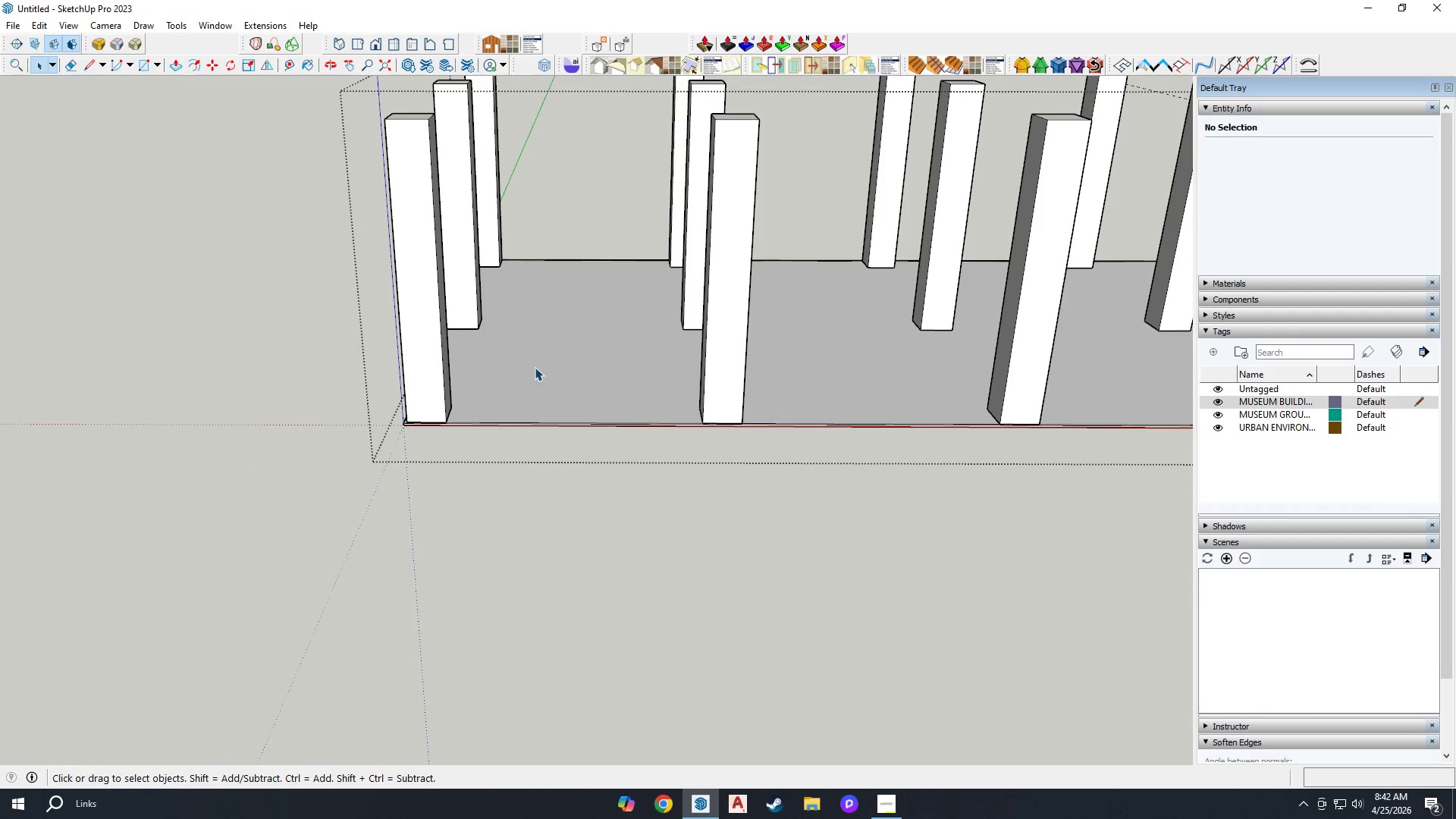 
double_click([535, 367])
 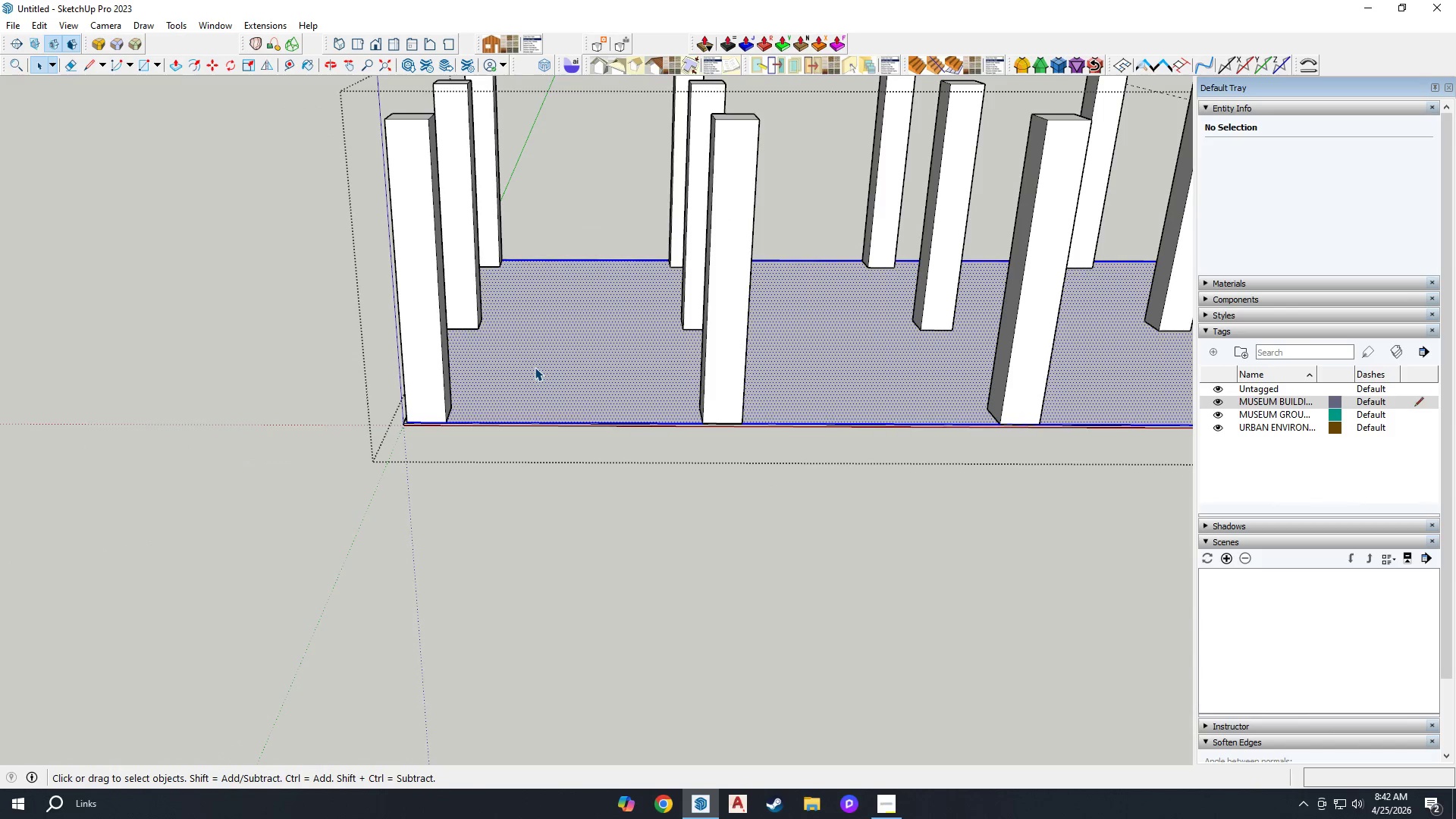 
triple_click([535, 367])
 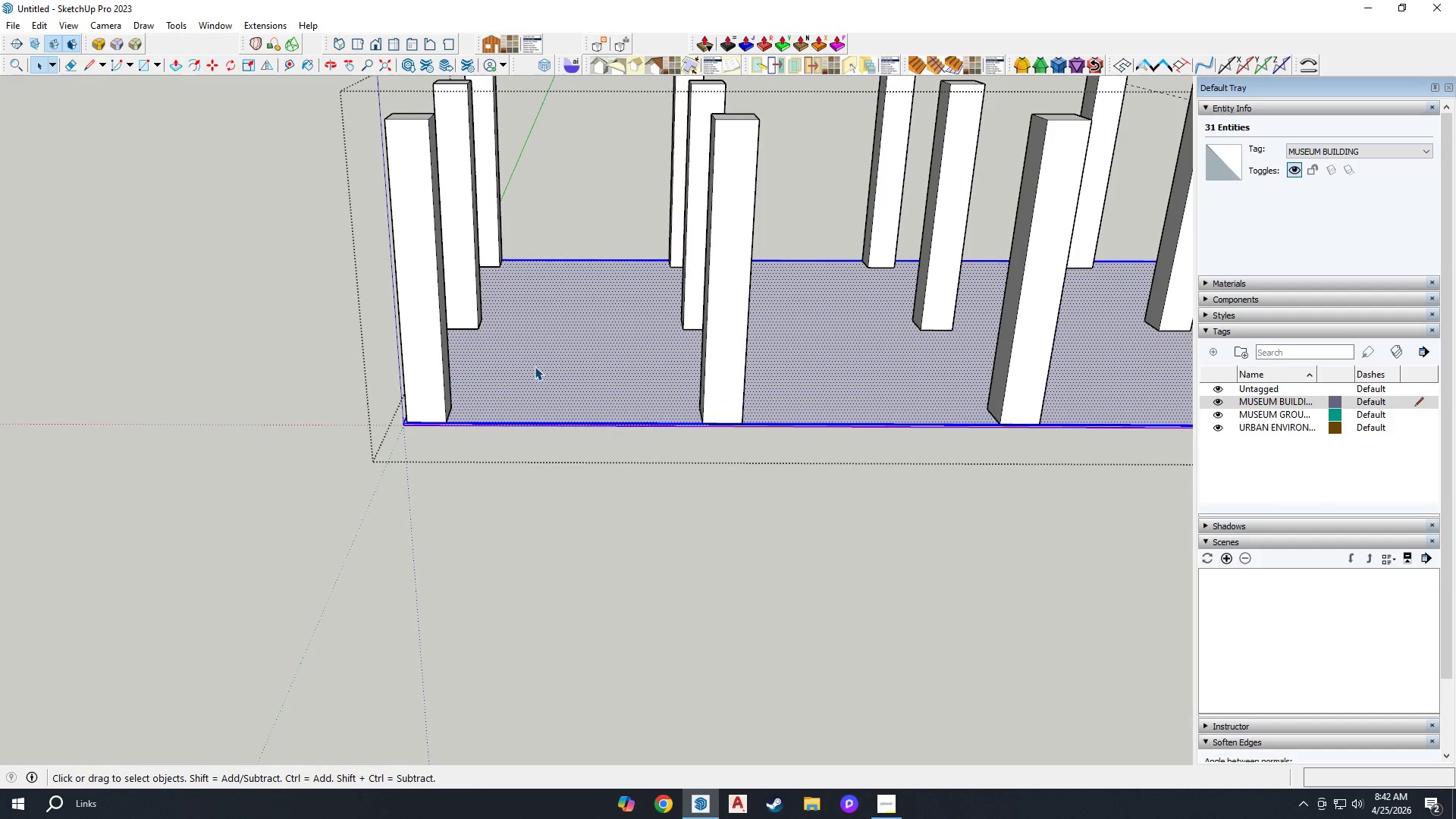 
scroll: coordinate [516, 399], scroll_direction: up, amount: 15.0
 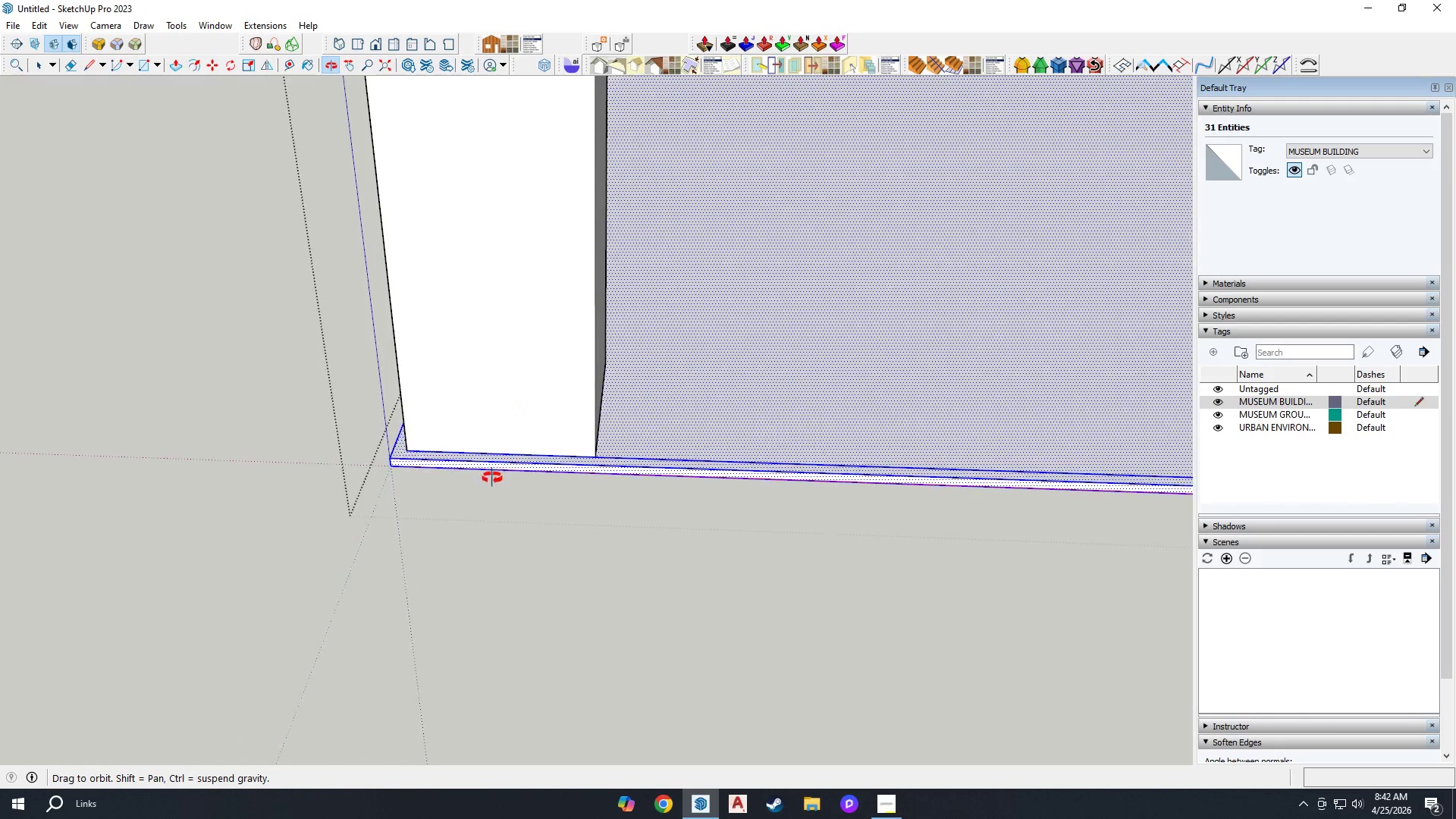 
key(M)
 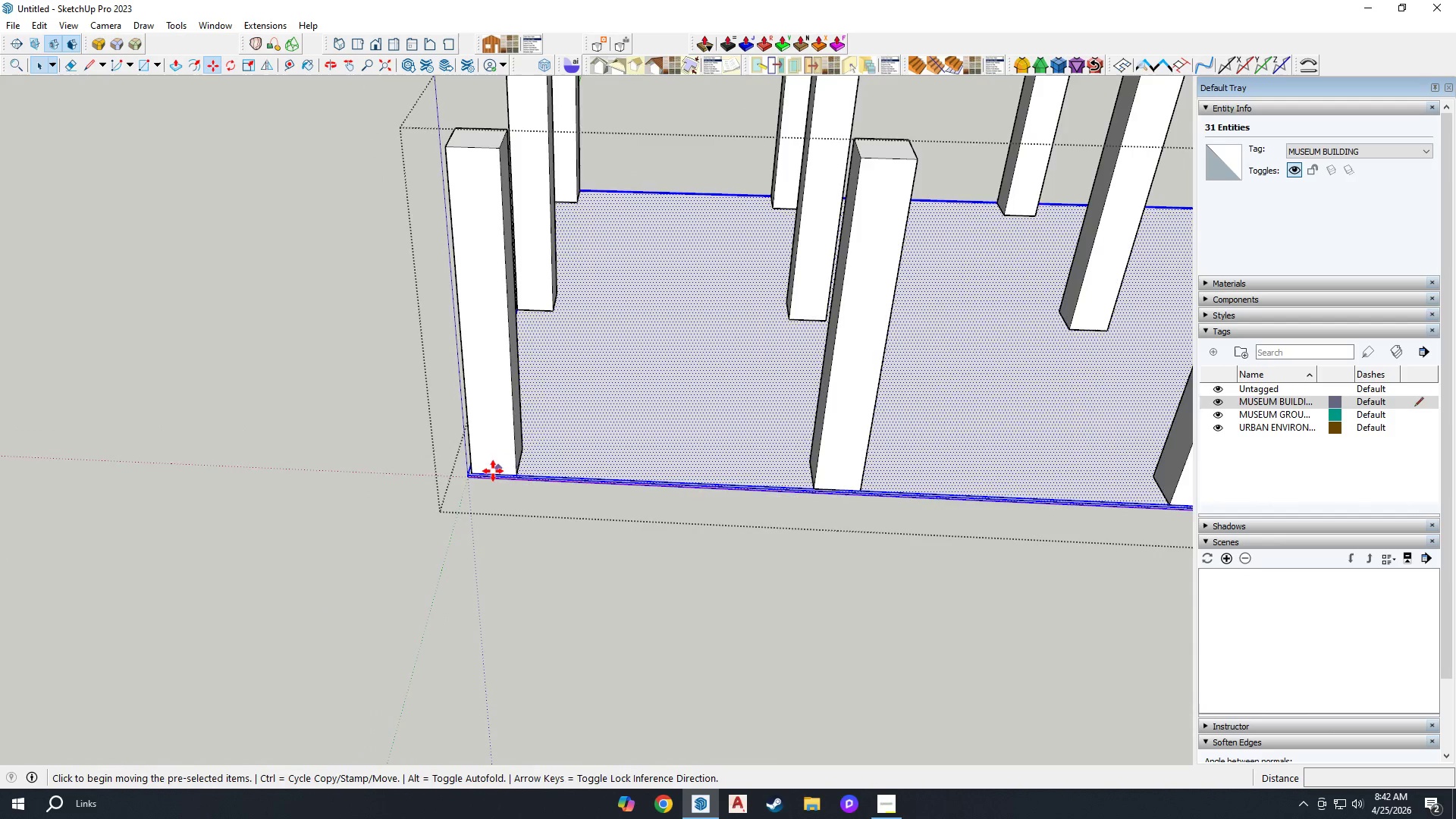 
scroll: coordinate [509, 469], scroll_direction: down, amount: 14.0
 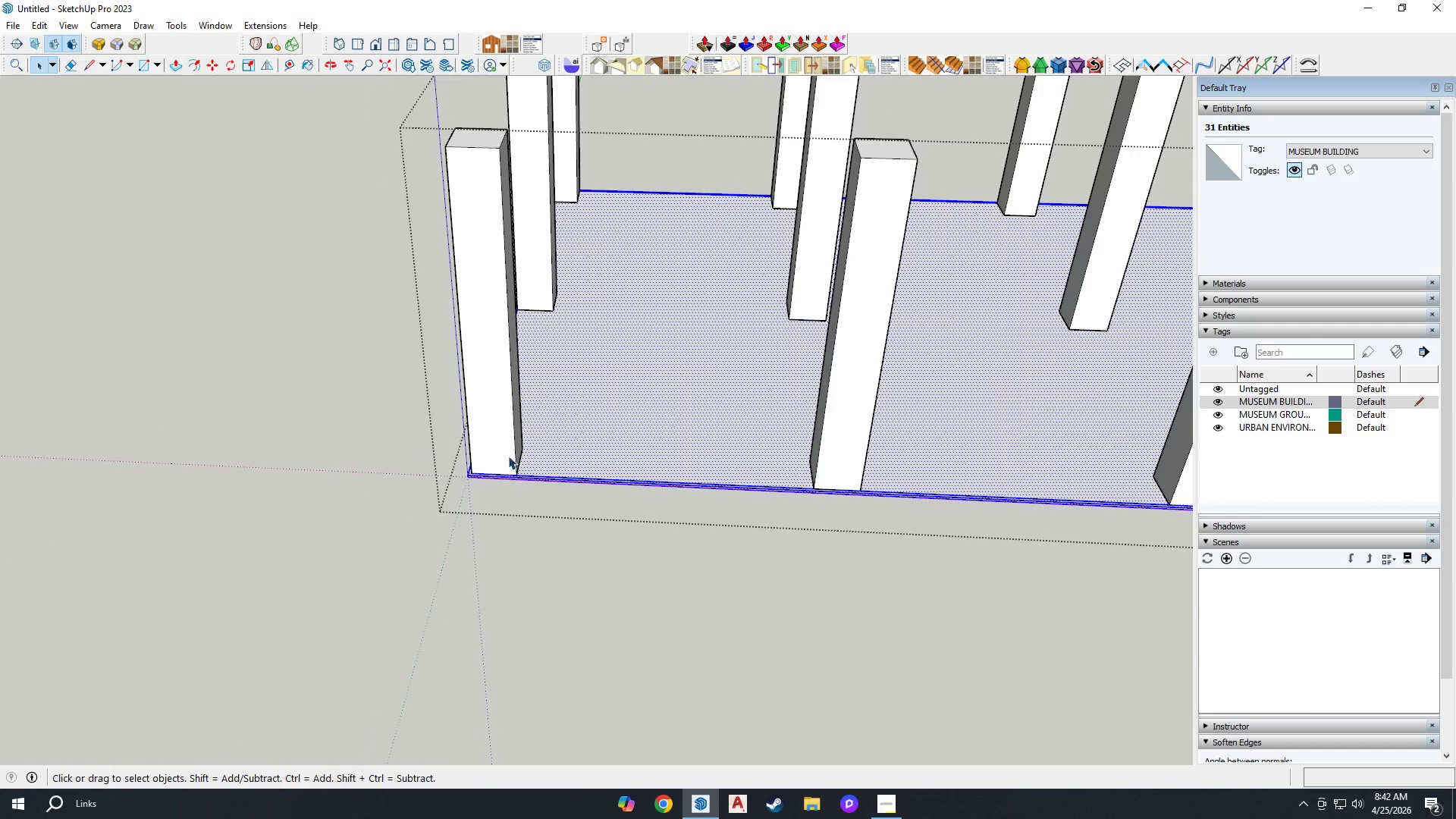 
key(Control+ControlLeft)
 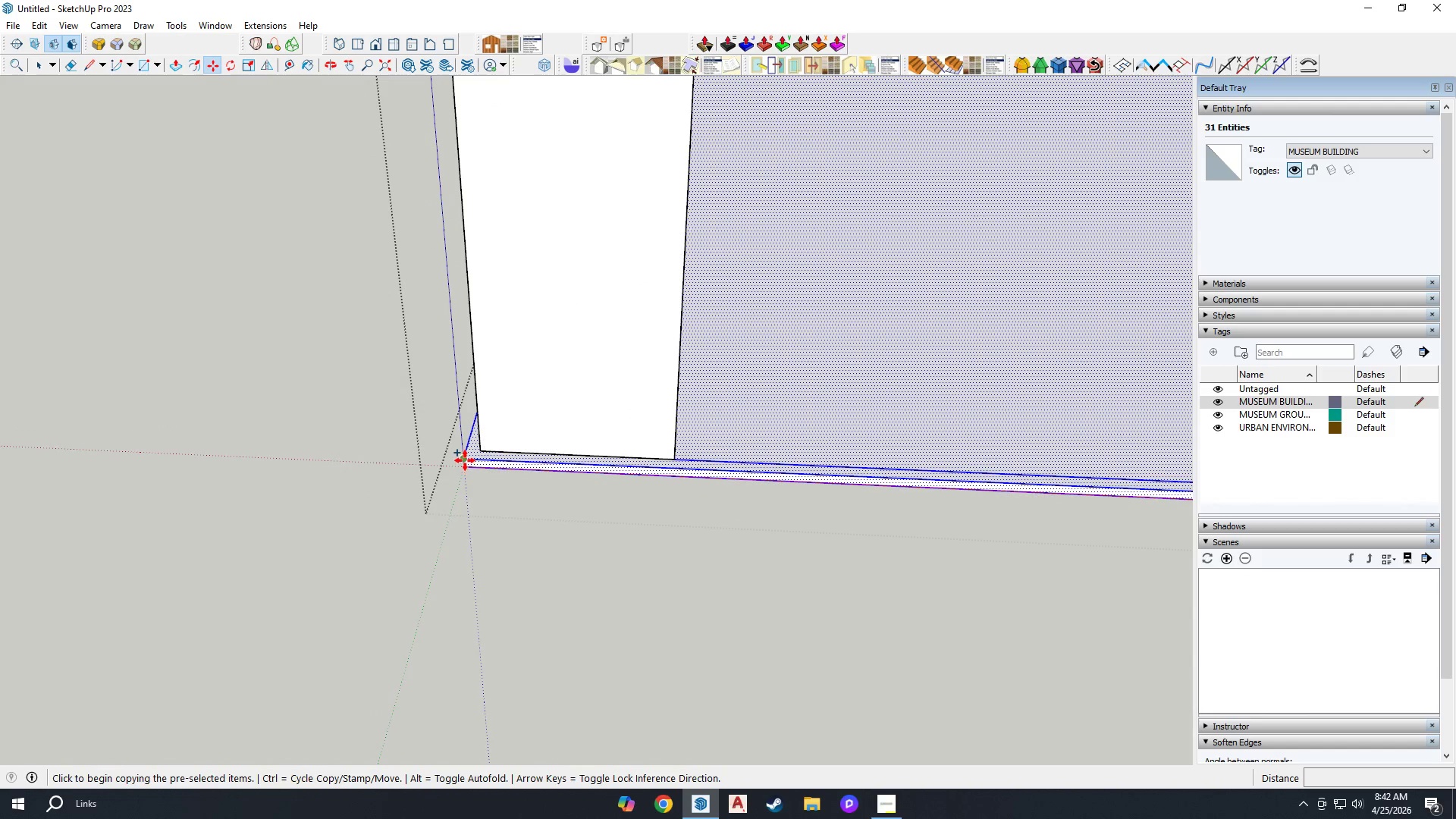 
scroll: coordinate [460, 481], scroll_direction: up, amount: 13.0
 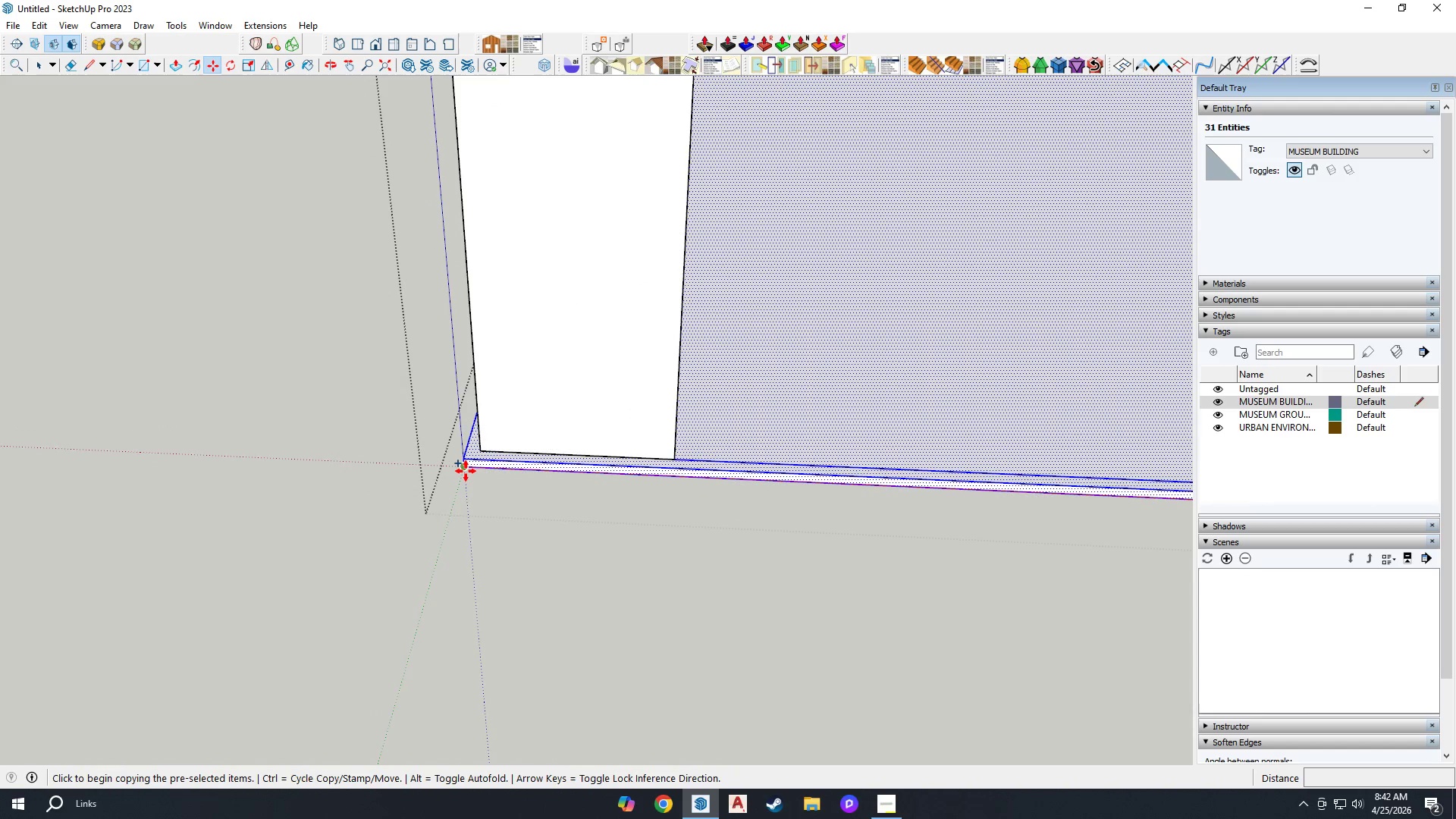 
left_click([465, 460])
 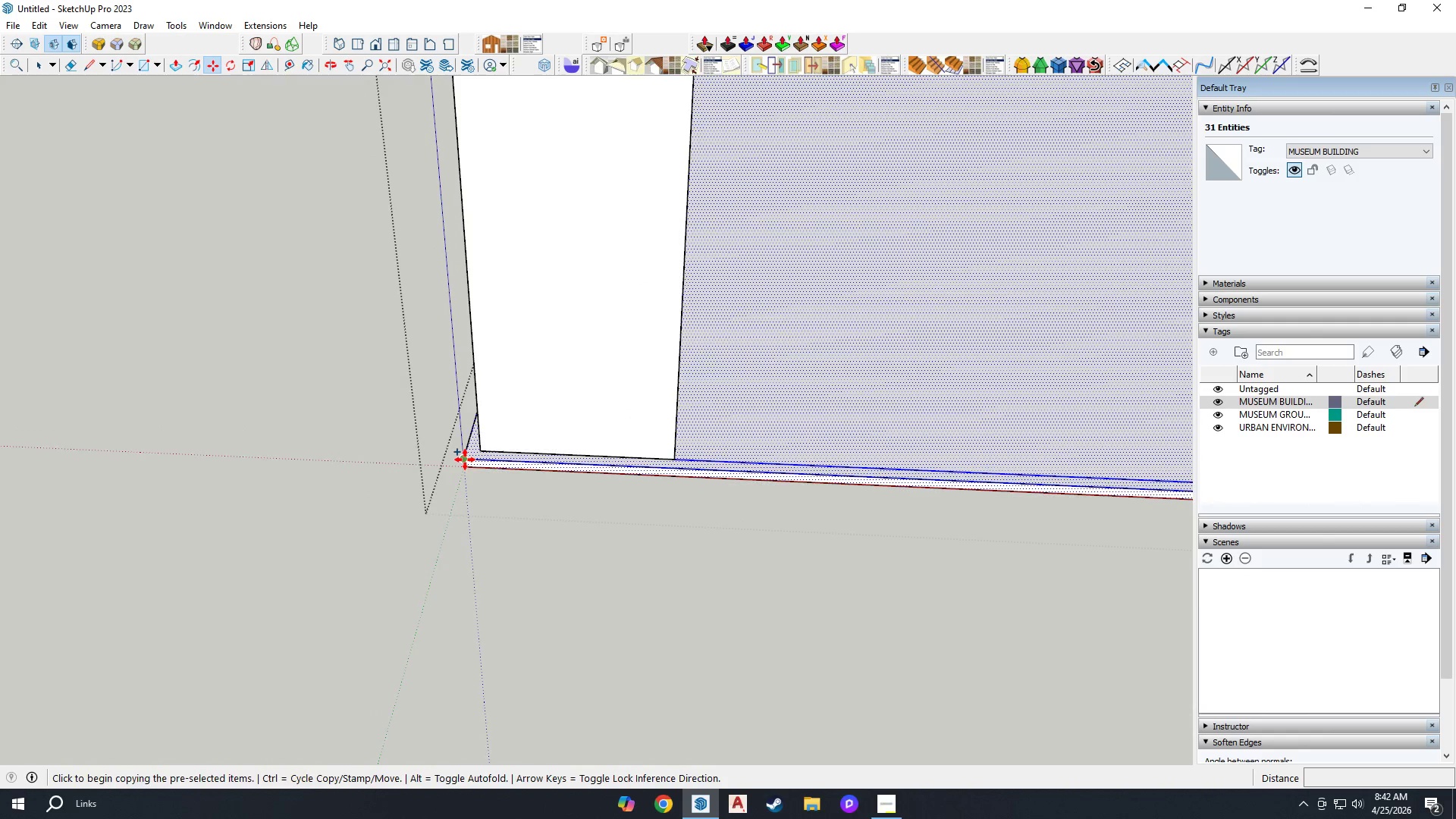 
scroll: coordinate [465, 468], scroll_direction: down, amount: 11.0
 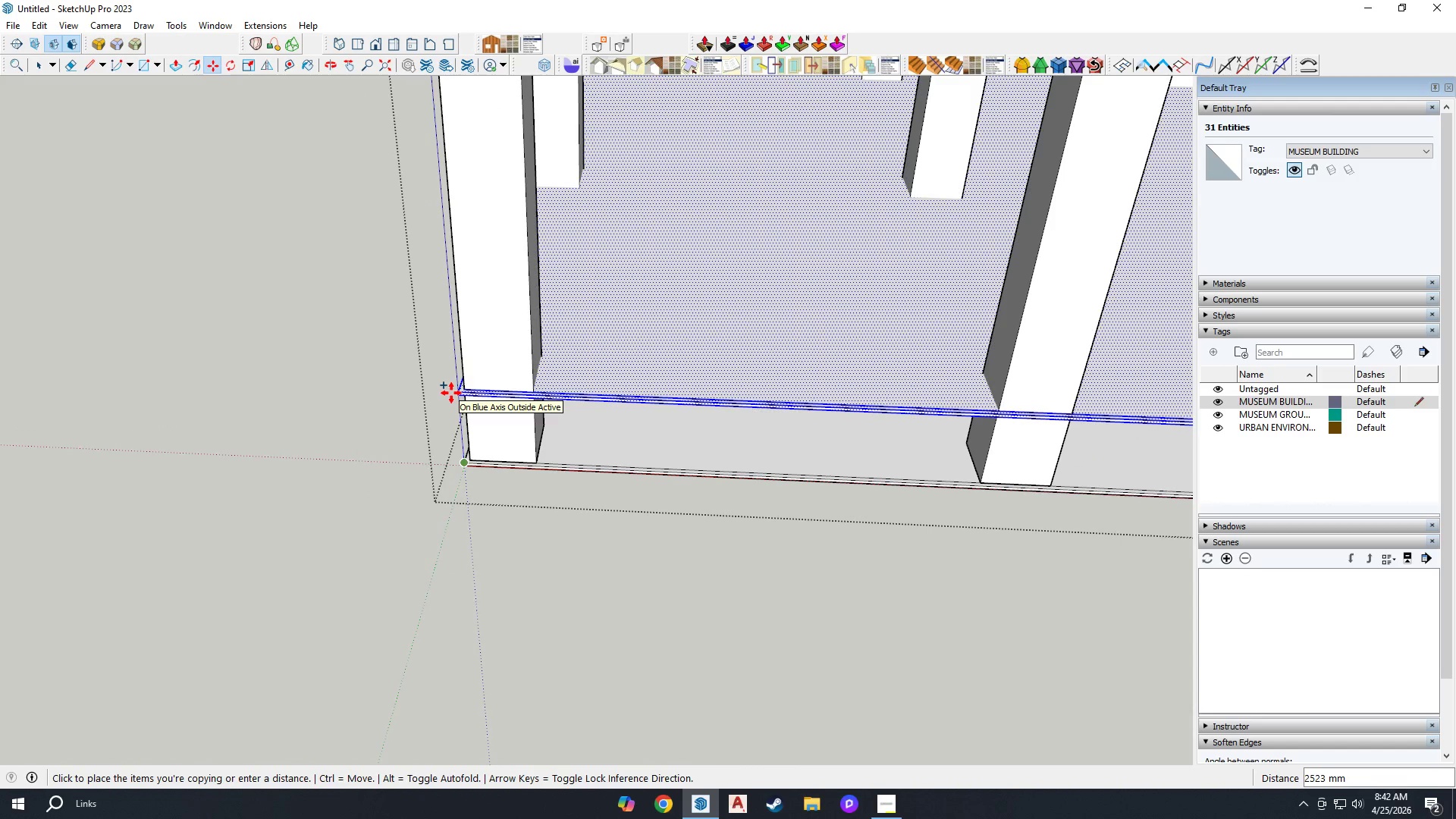 
type(6000)
 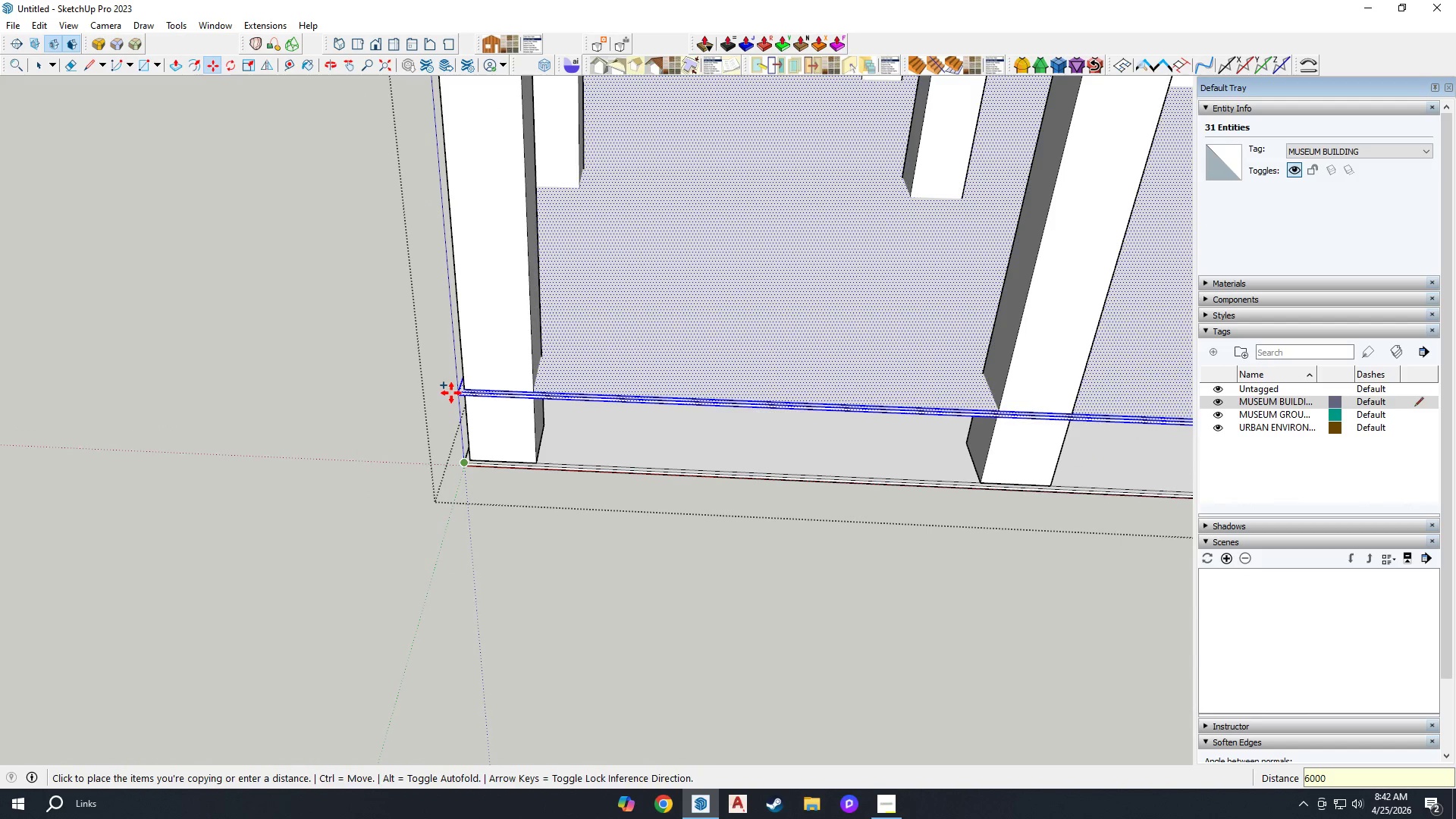 
key(Enter)
 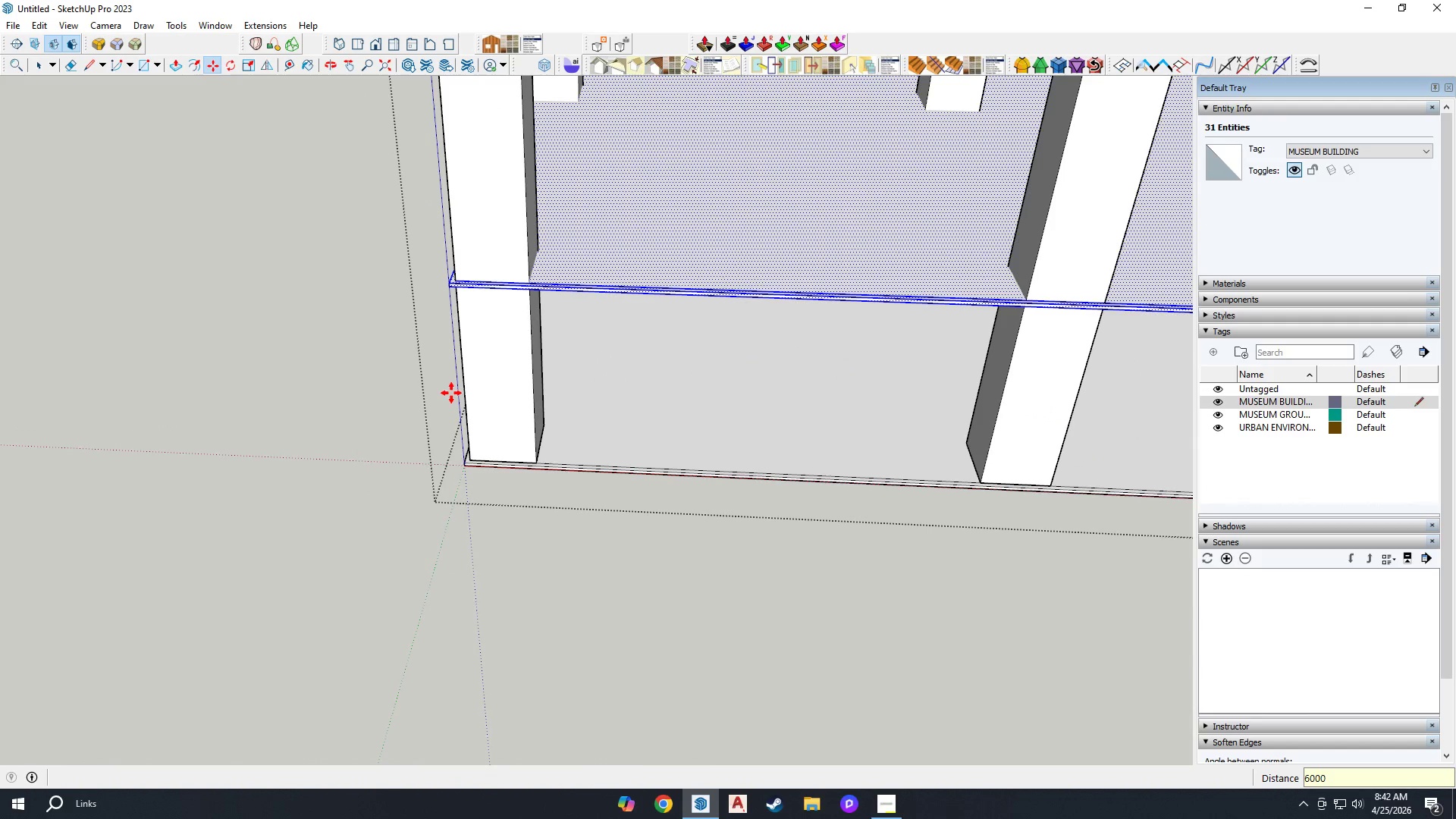 
scroll: coordinate [441, 406], scroll_direction: down, amount: 5.0
 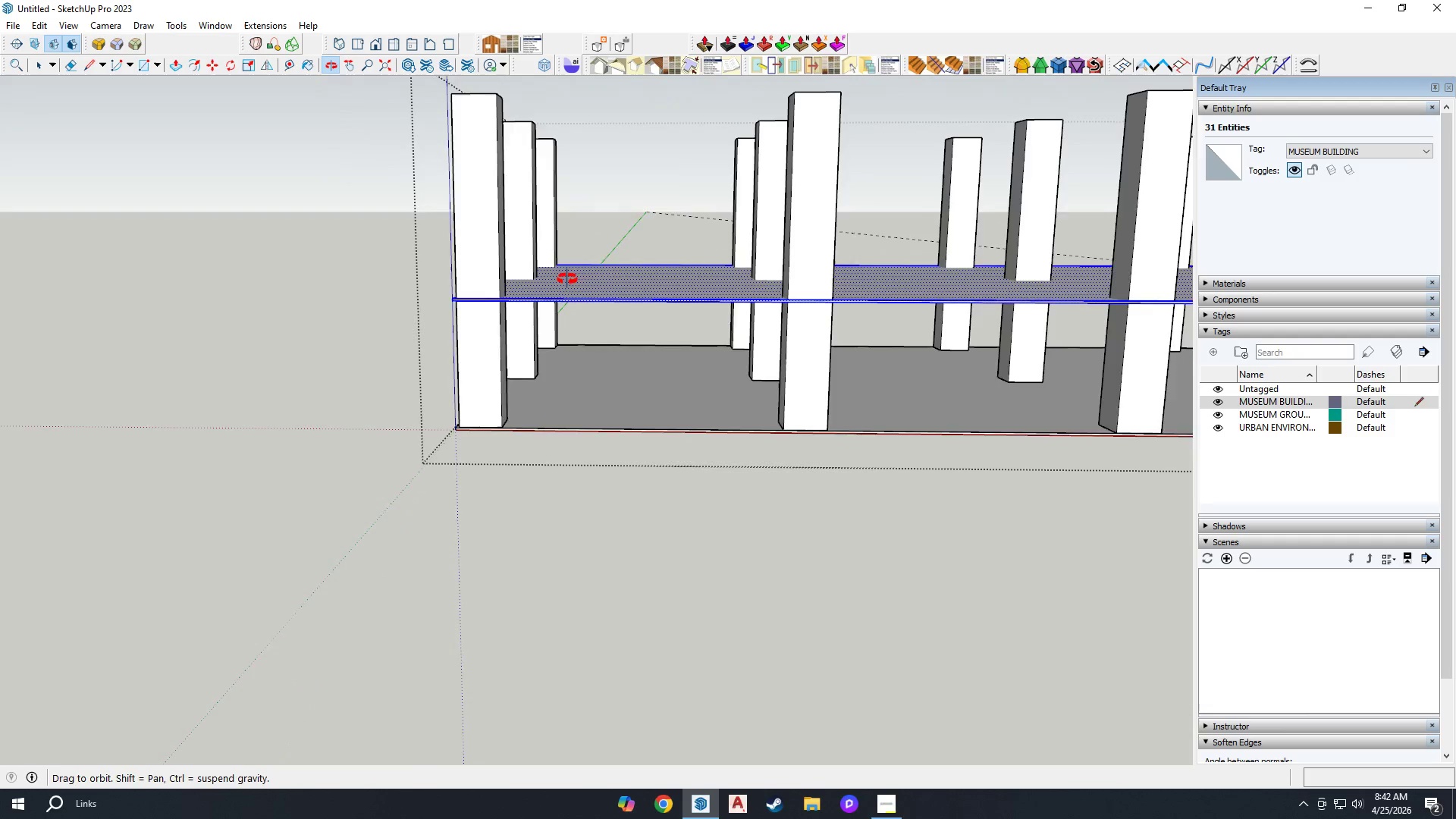 
key(Control+Z)
 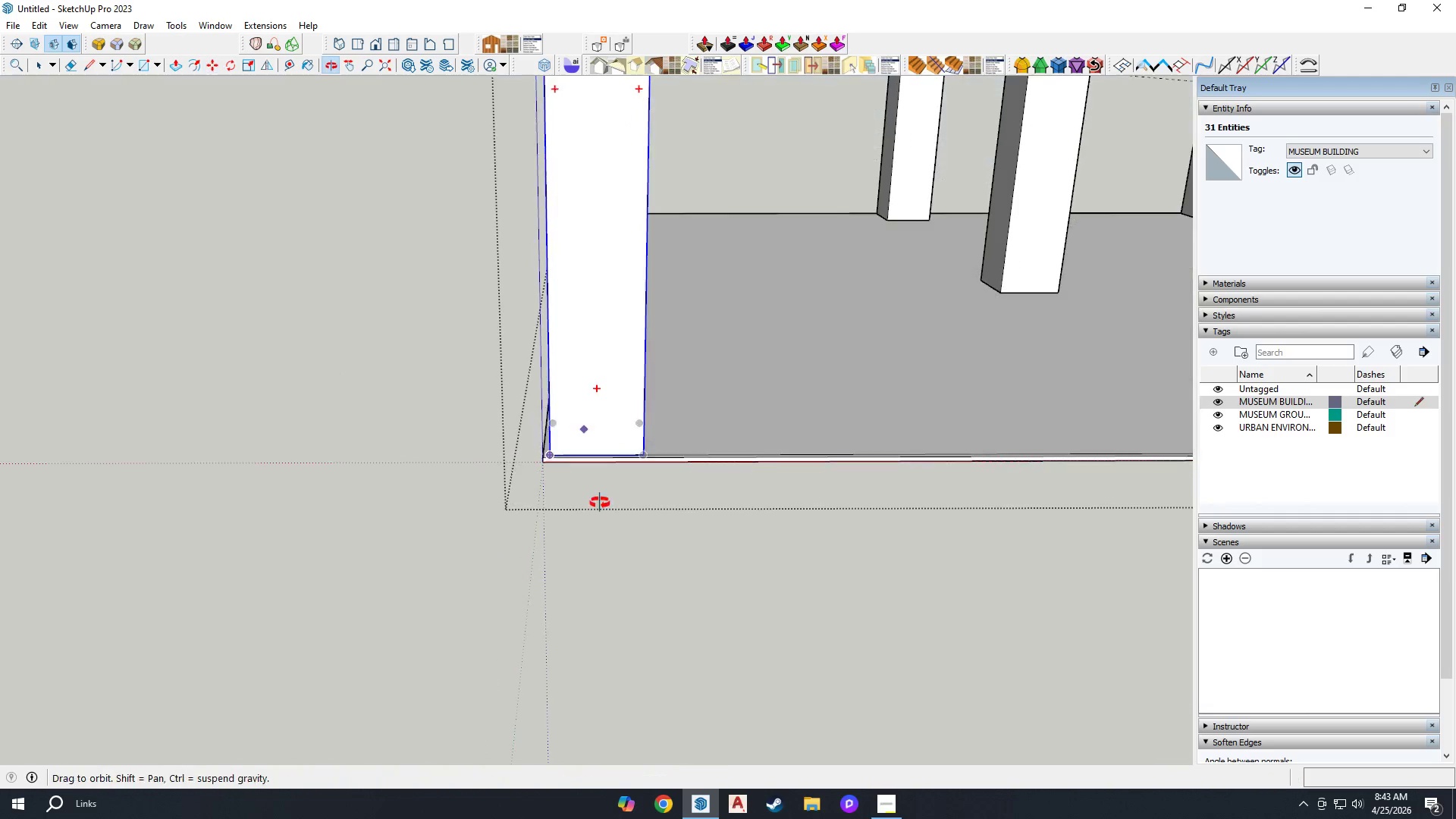 
scroll: coordinate [583, 428], scroll_direction: up, amount: 7.0
 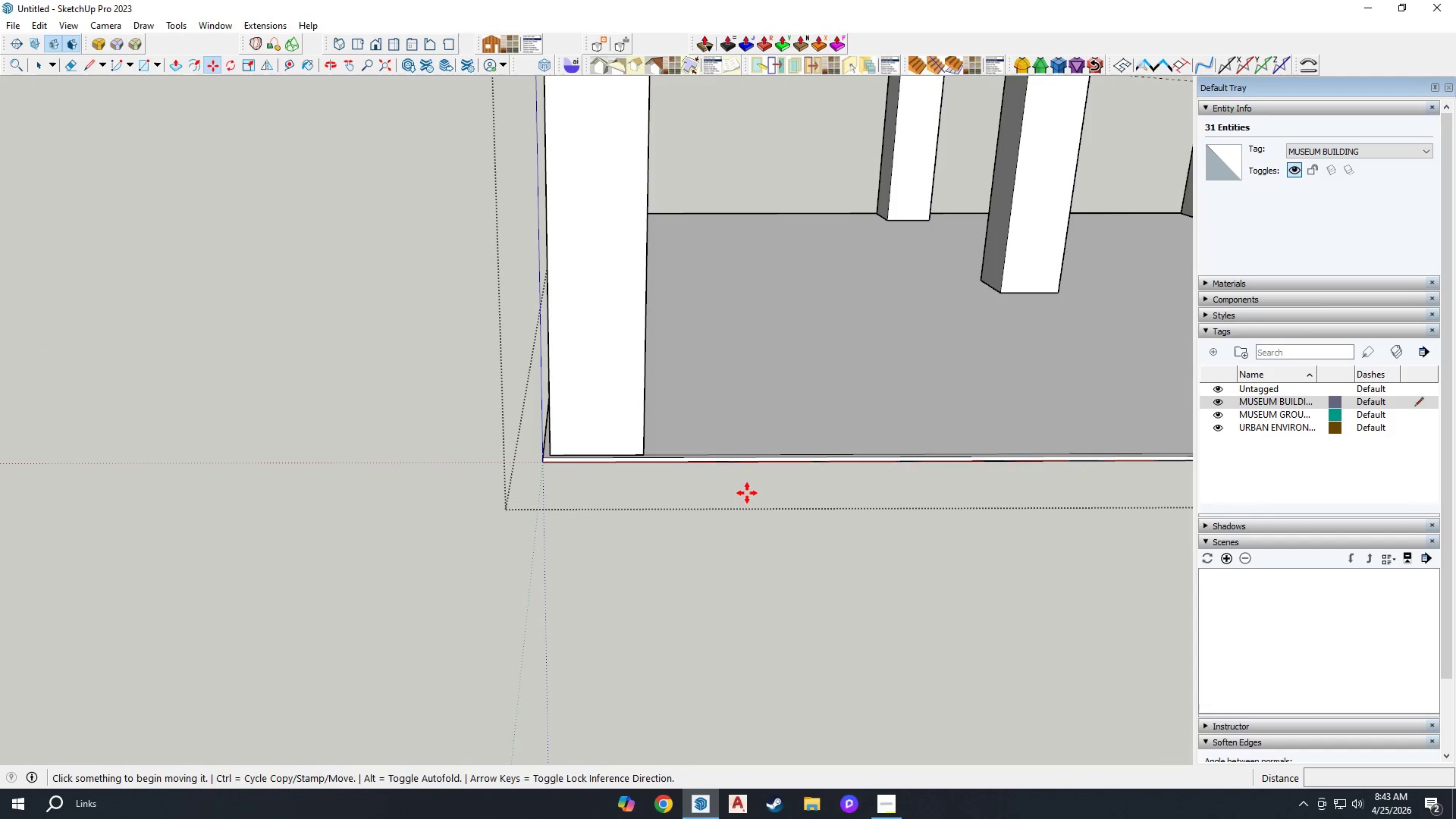 
key(Space)
 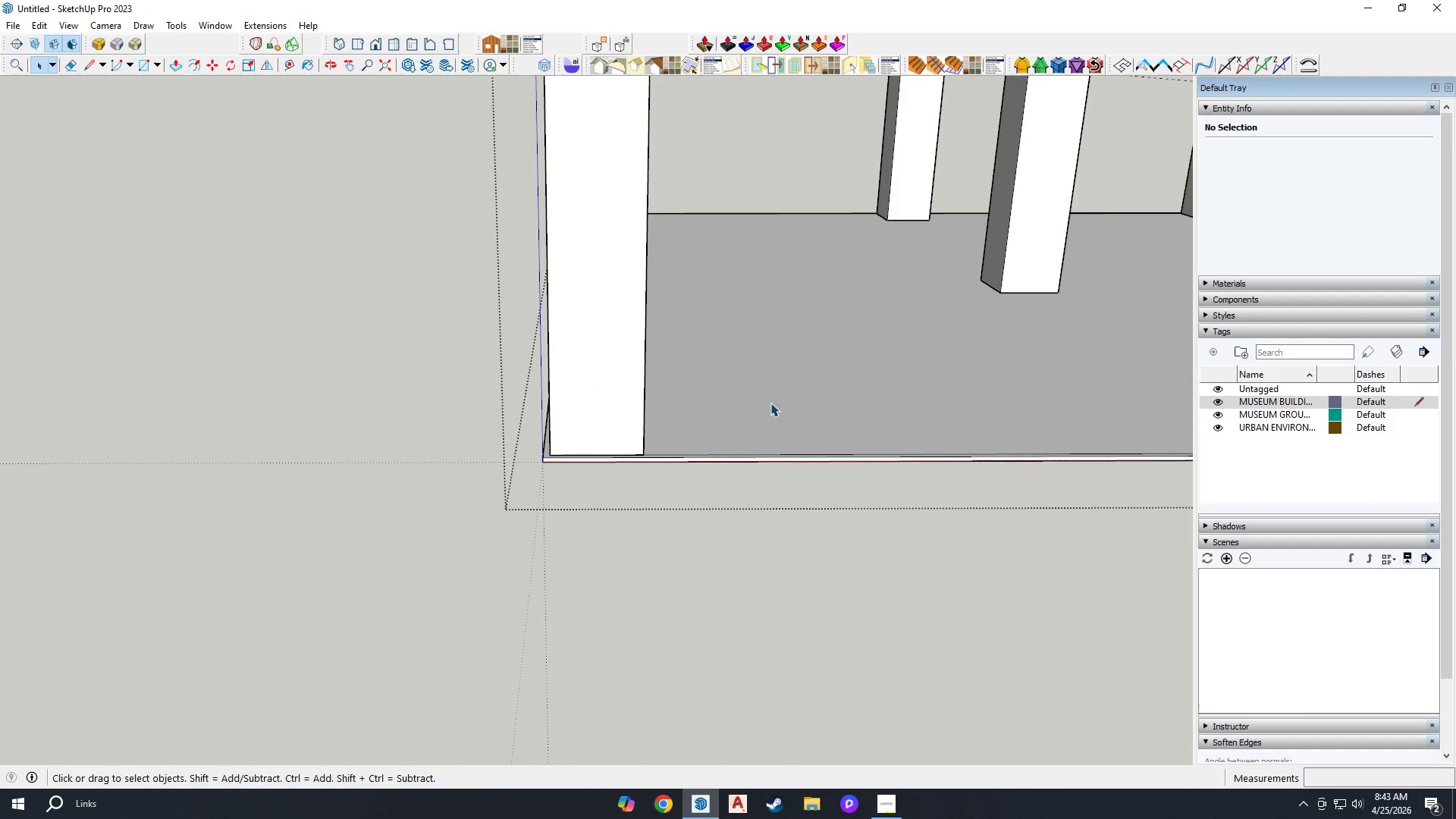 
double_click([770, 403])
 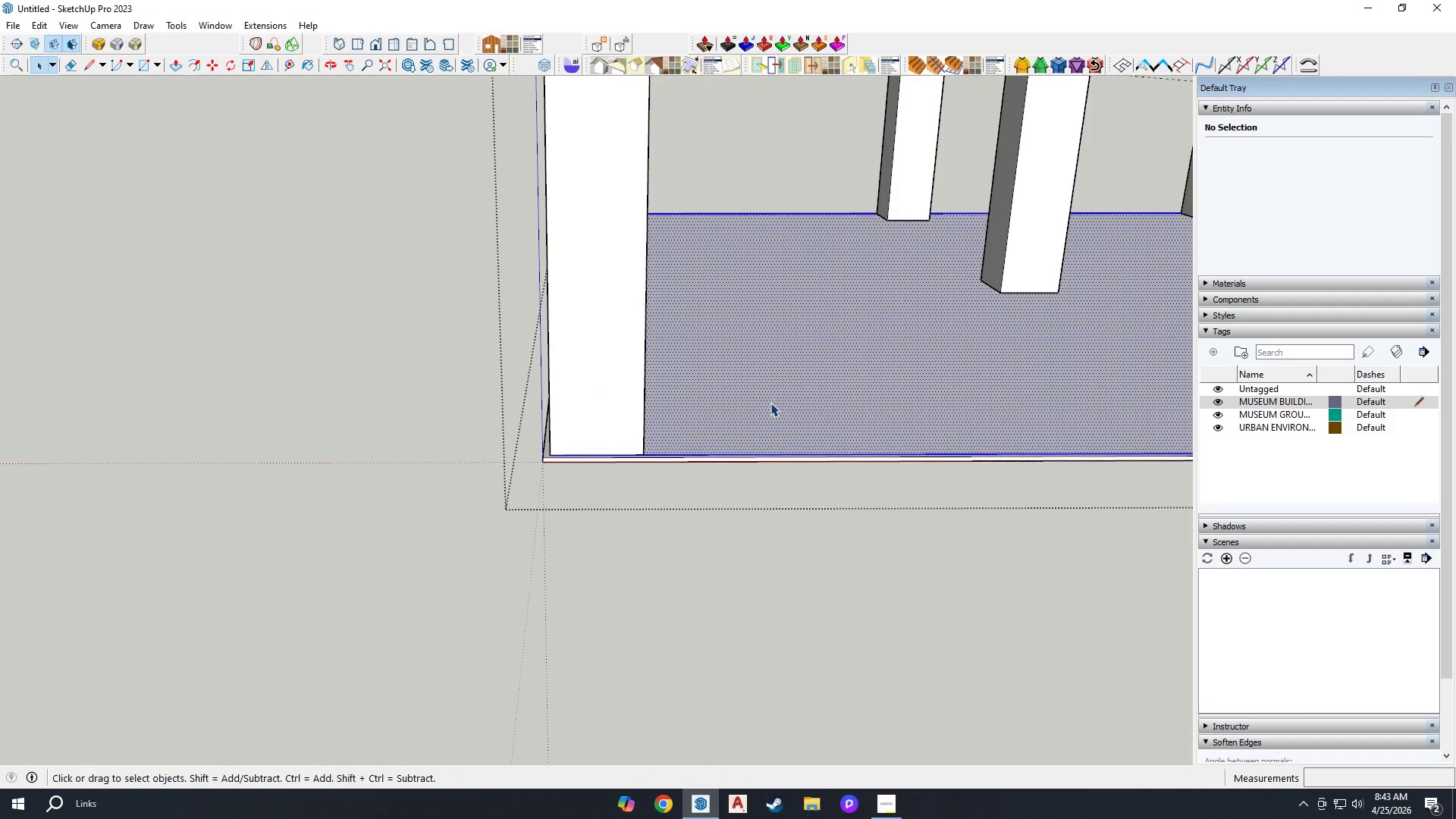 
triple_click([770, 403])
 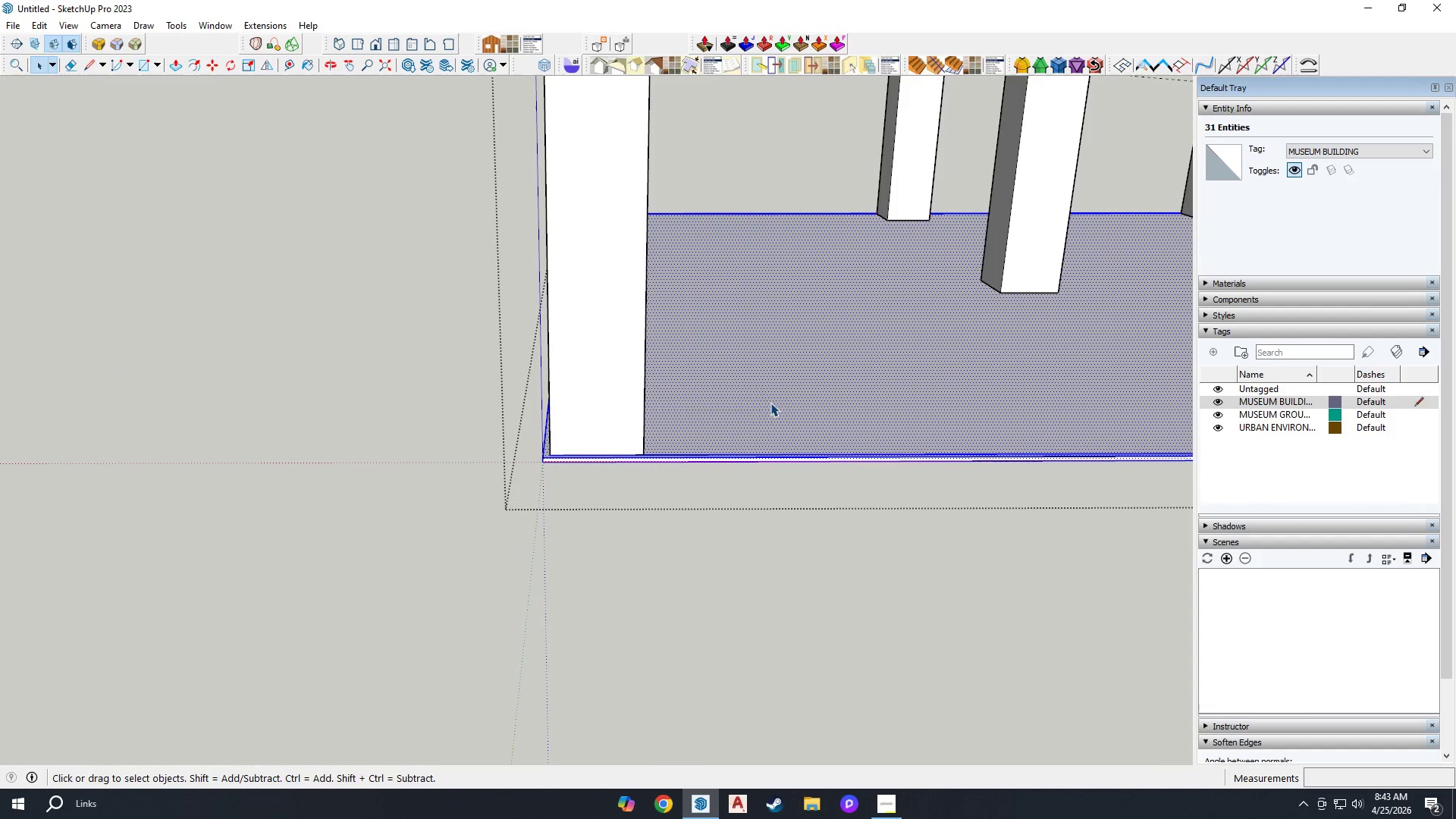 
key(M)
 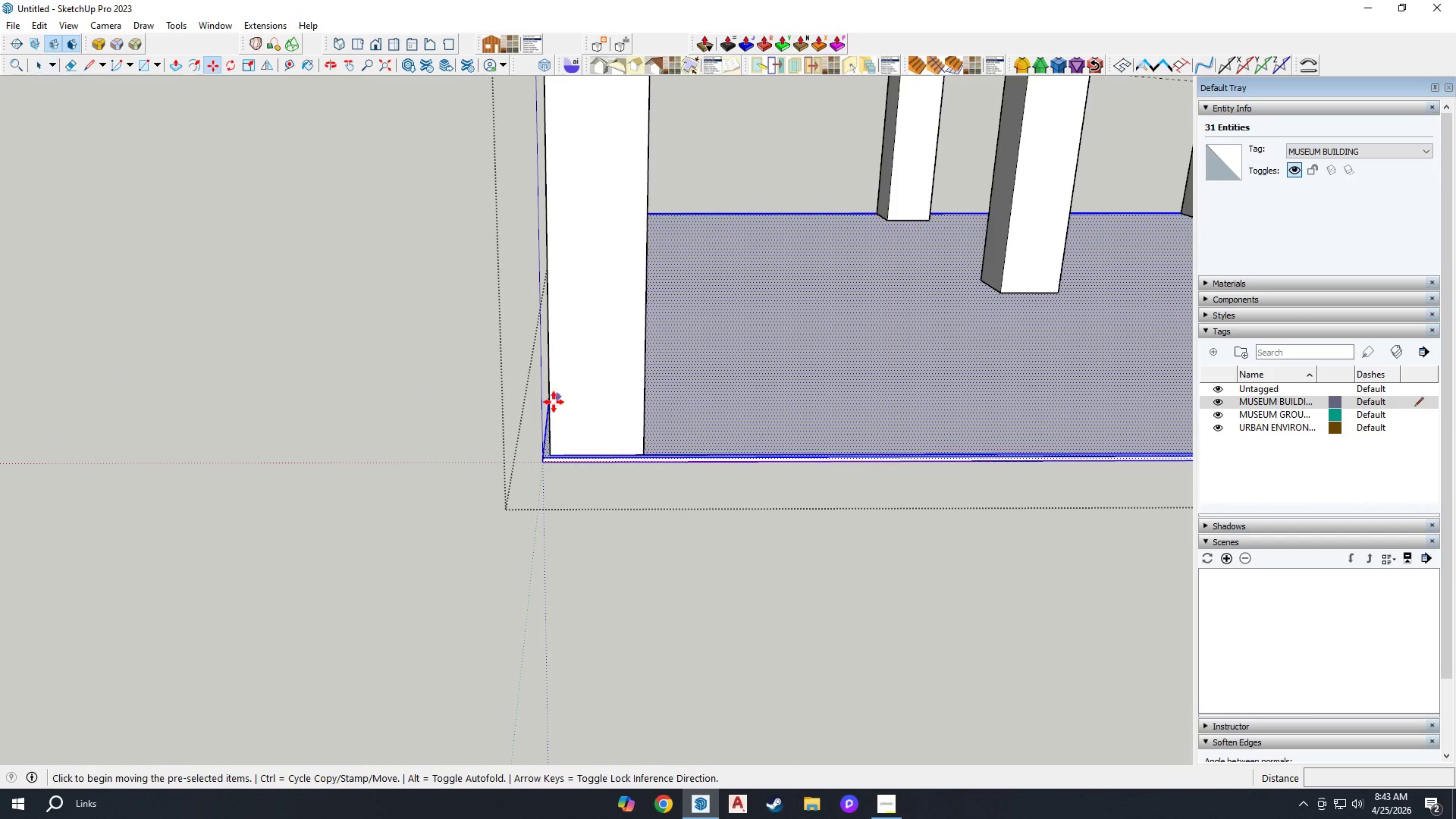 
key(Control+ControlLeft)
 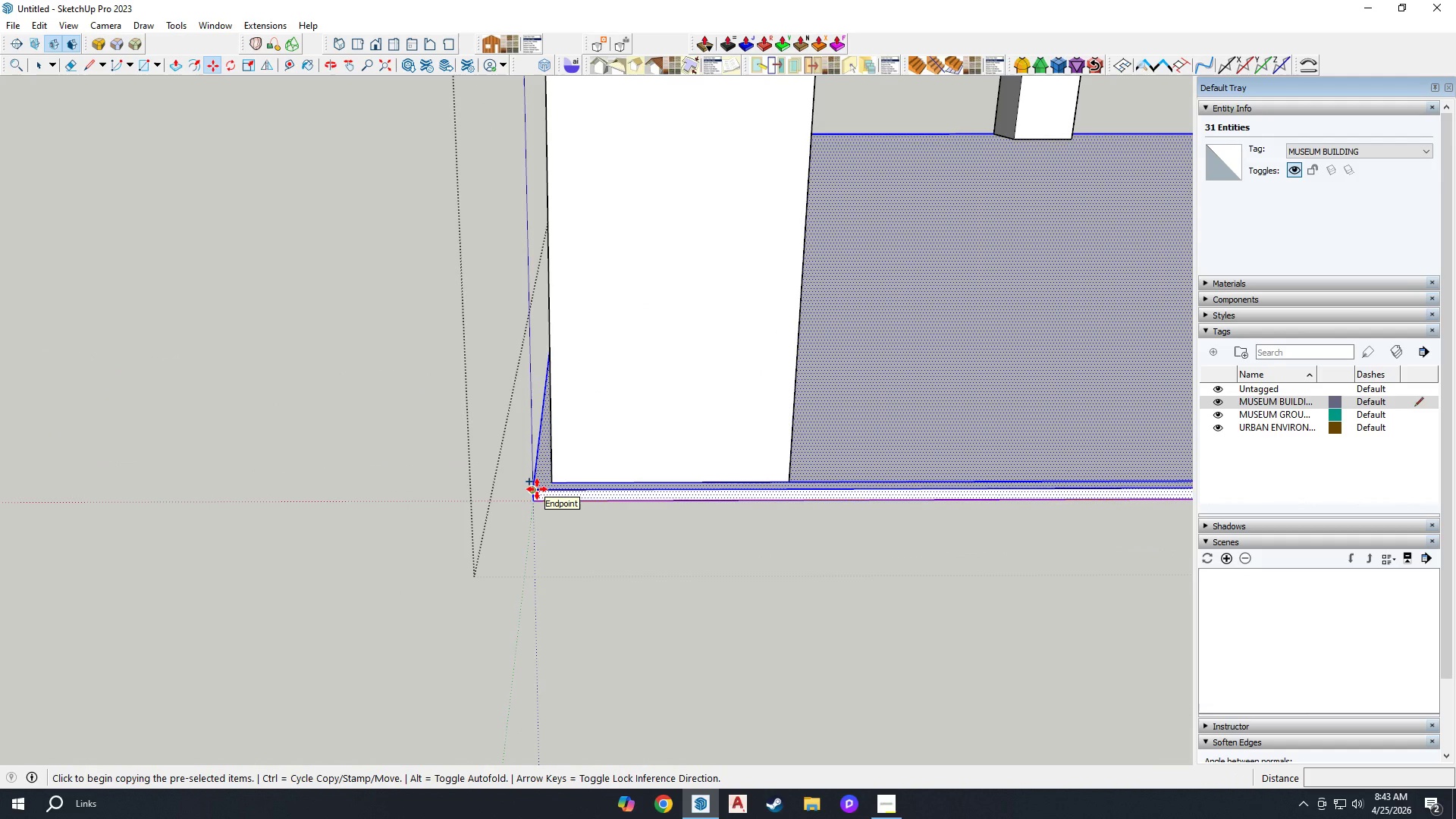 
scroll: coordinate [560, 482], scroll_direction: up, amount: 8.0
 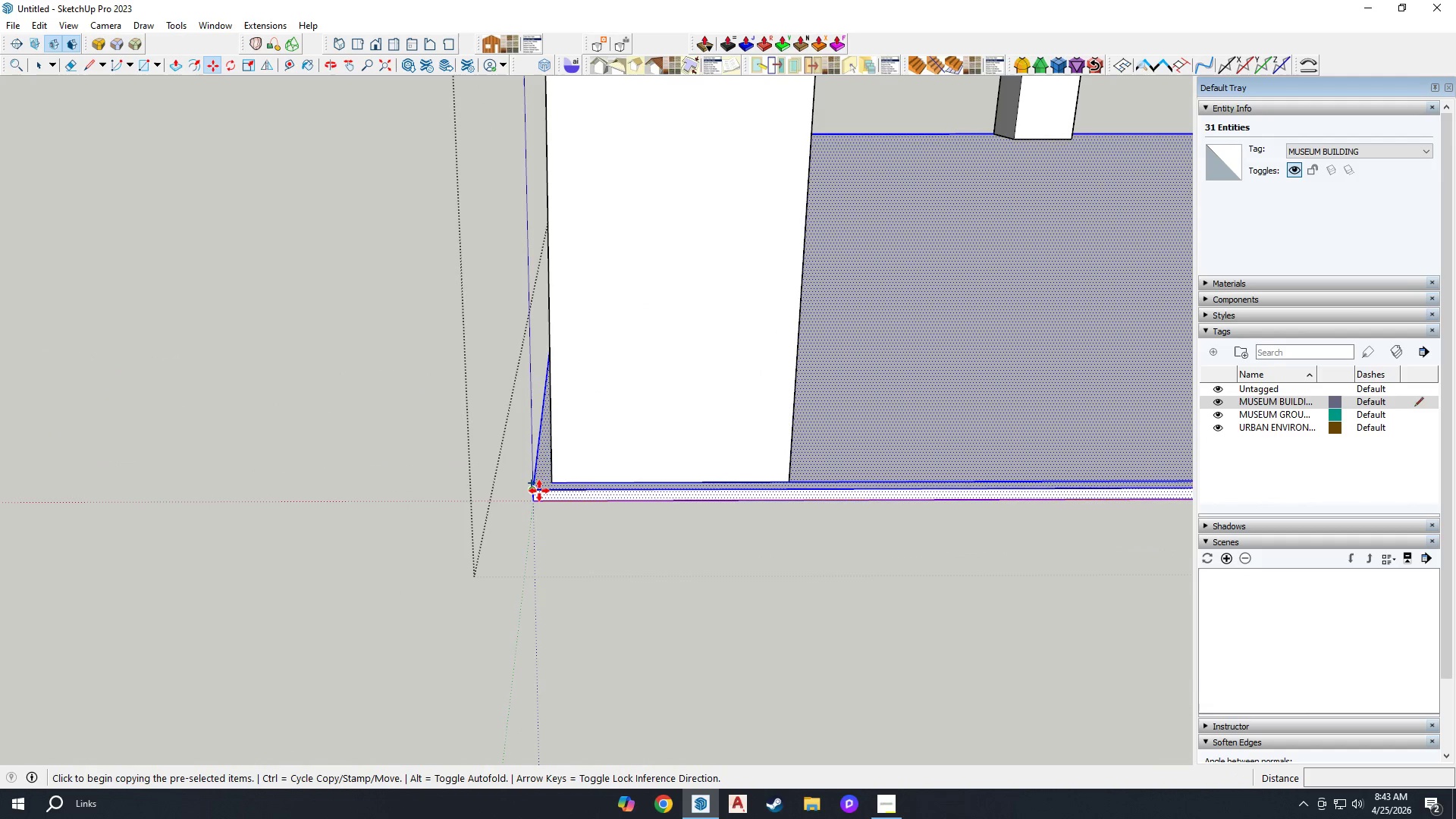 
left_click([537, 489])
 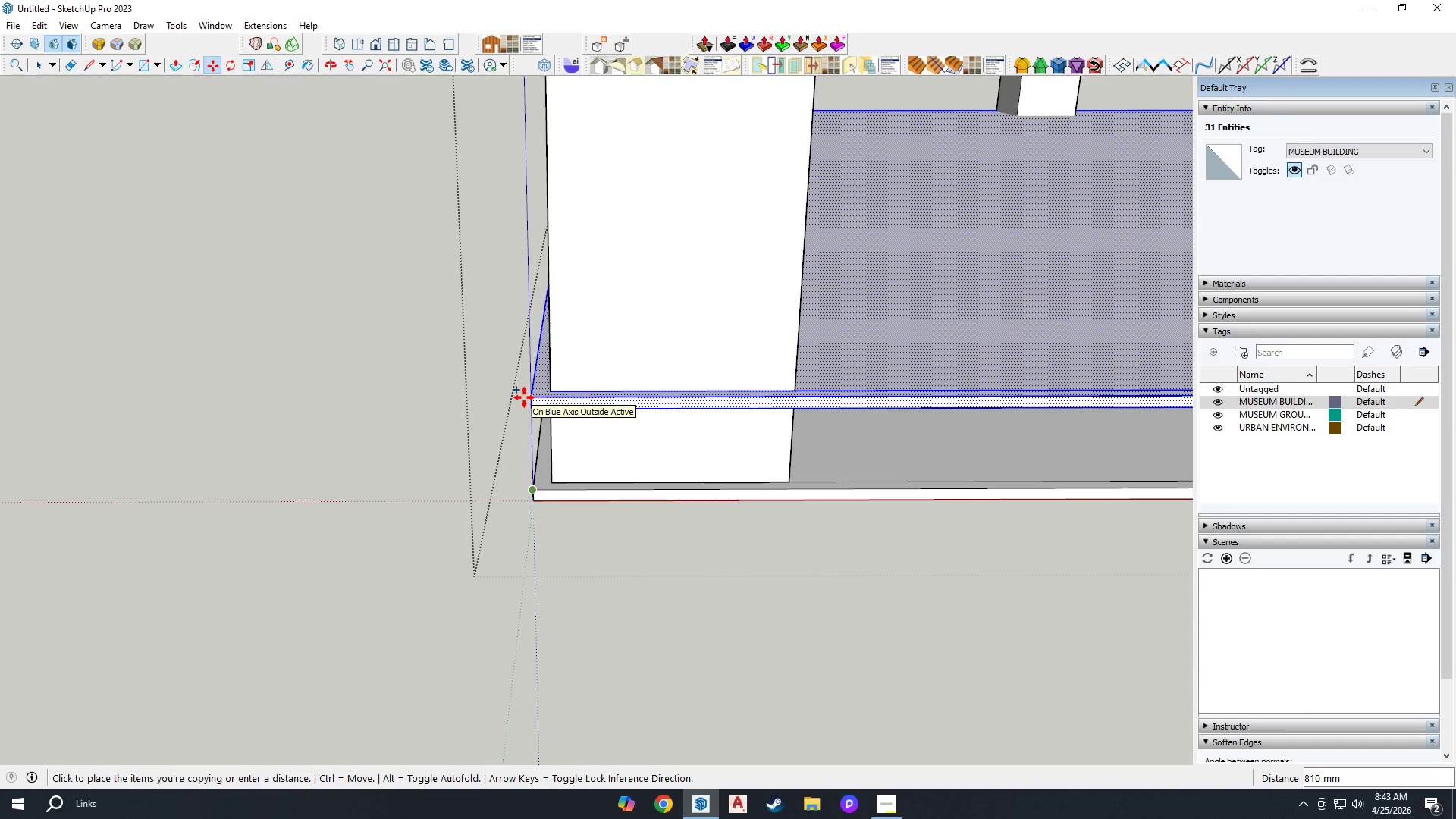 
wait(7.3)
 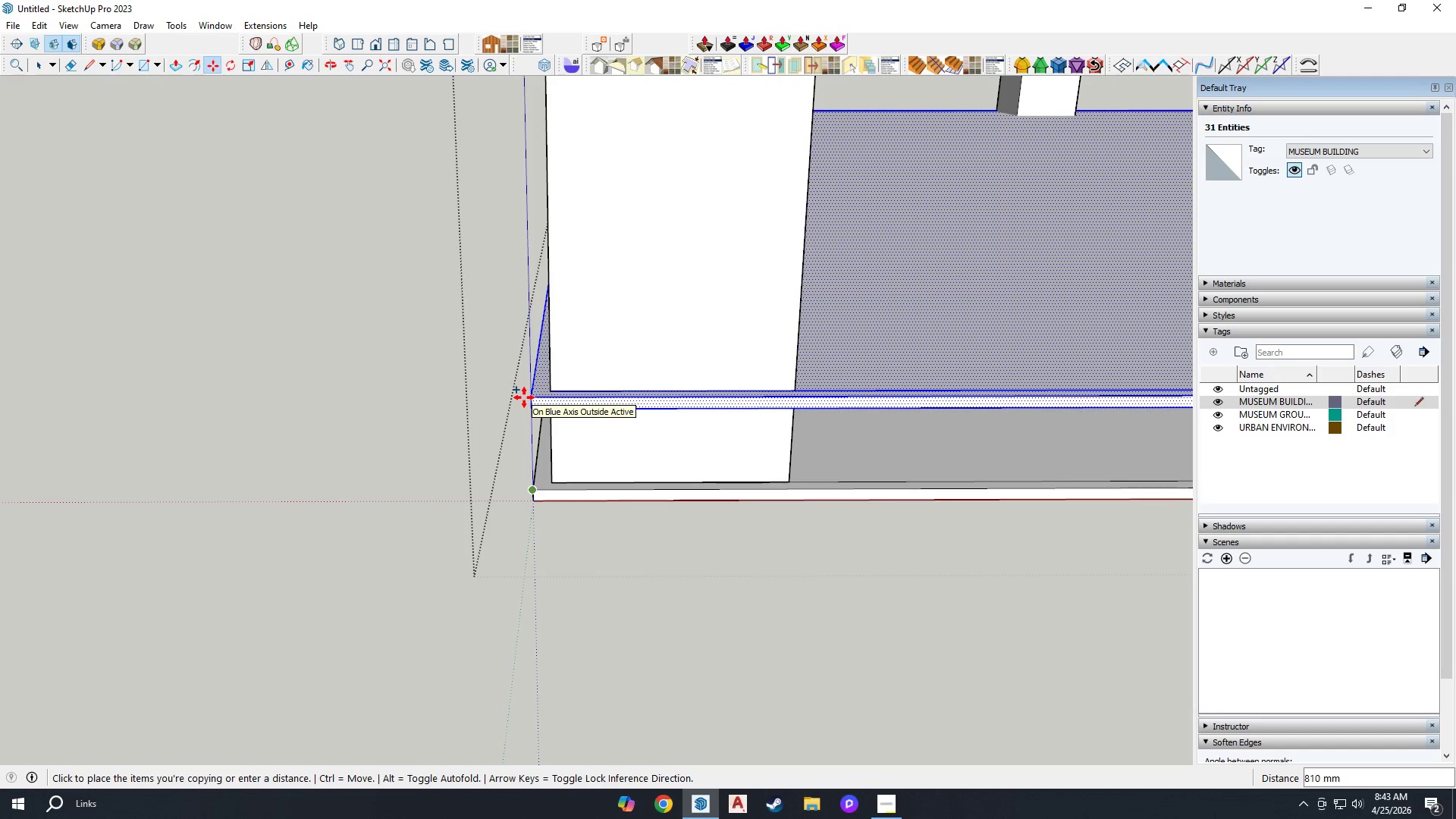 
type(8100)
 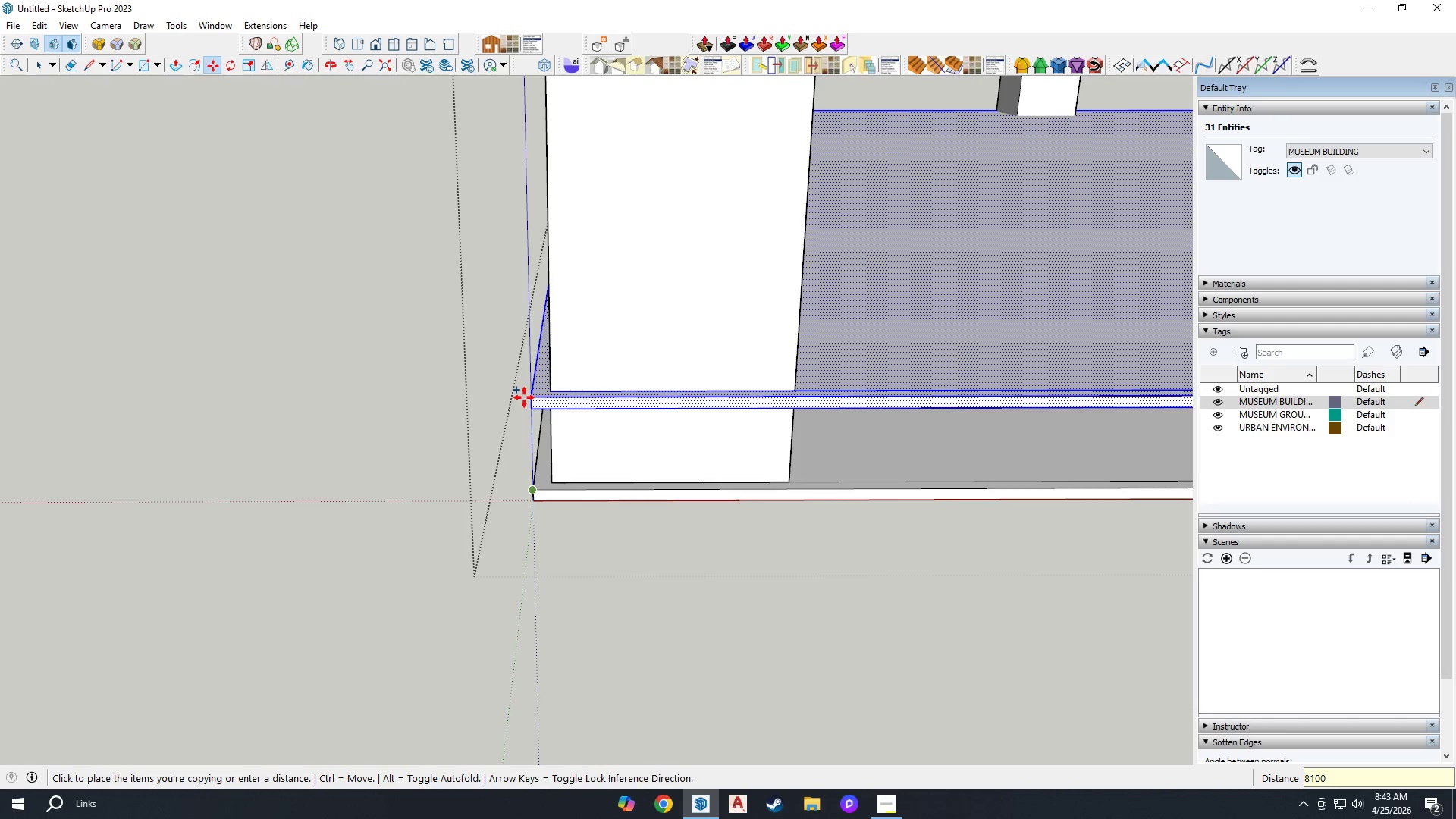 
key(Enter)
 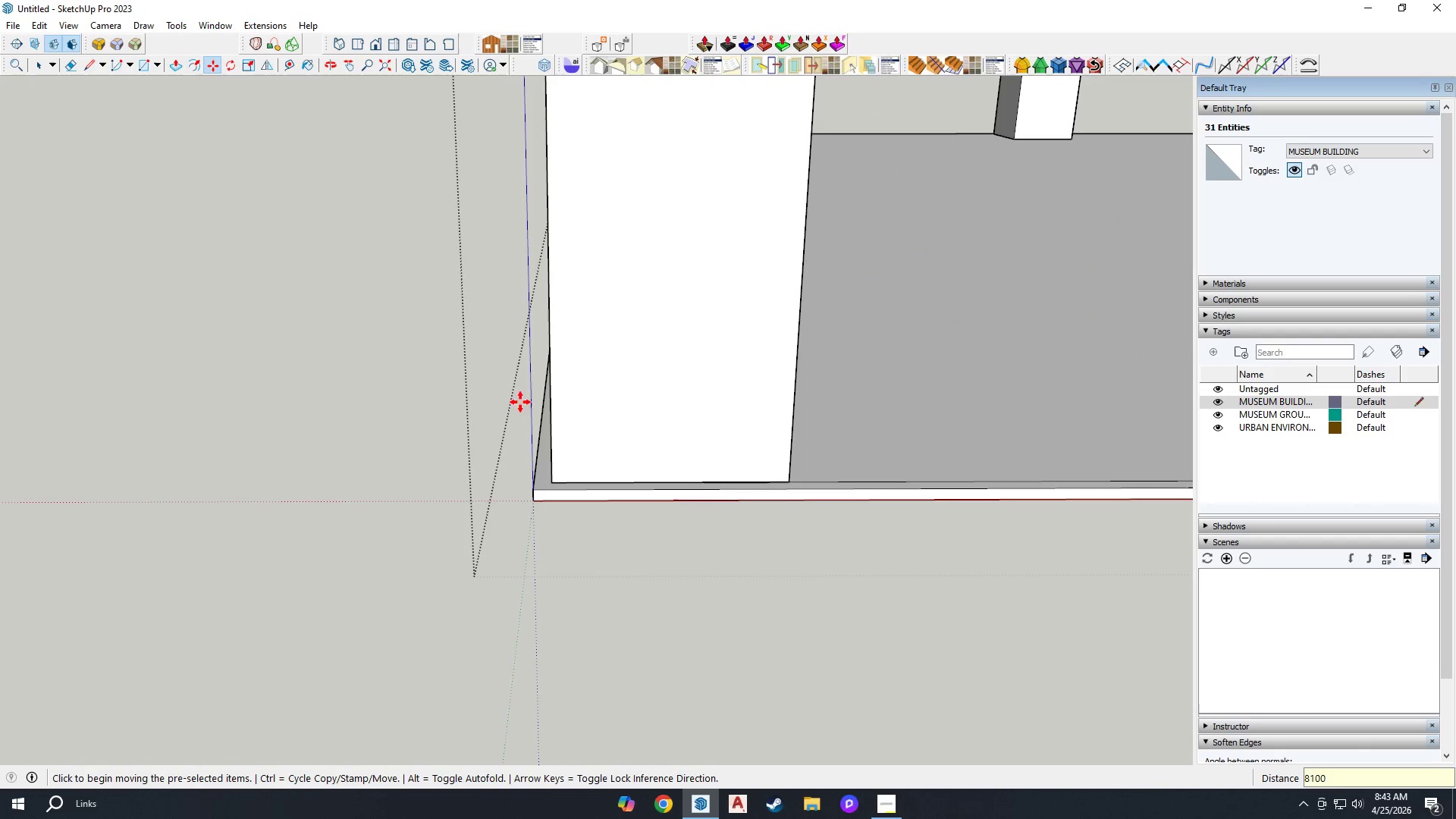 
key(T)
 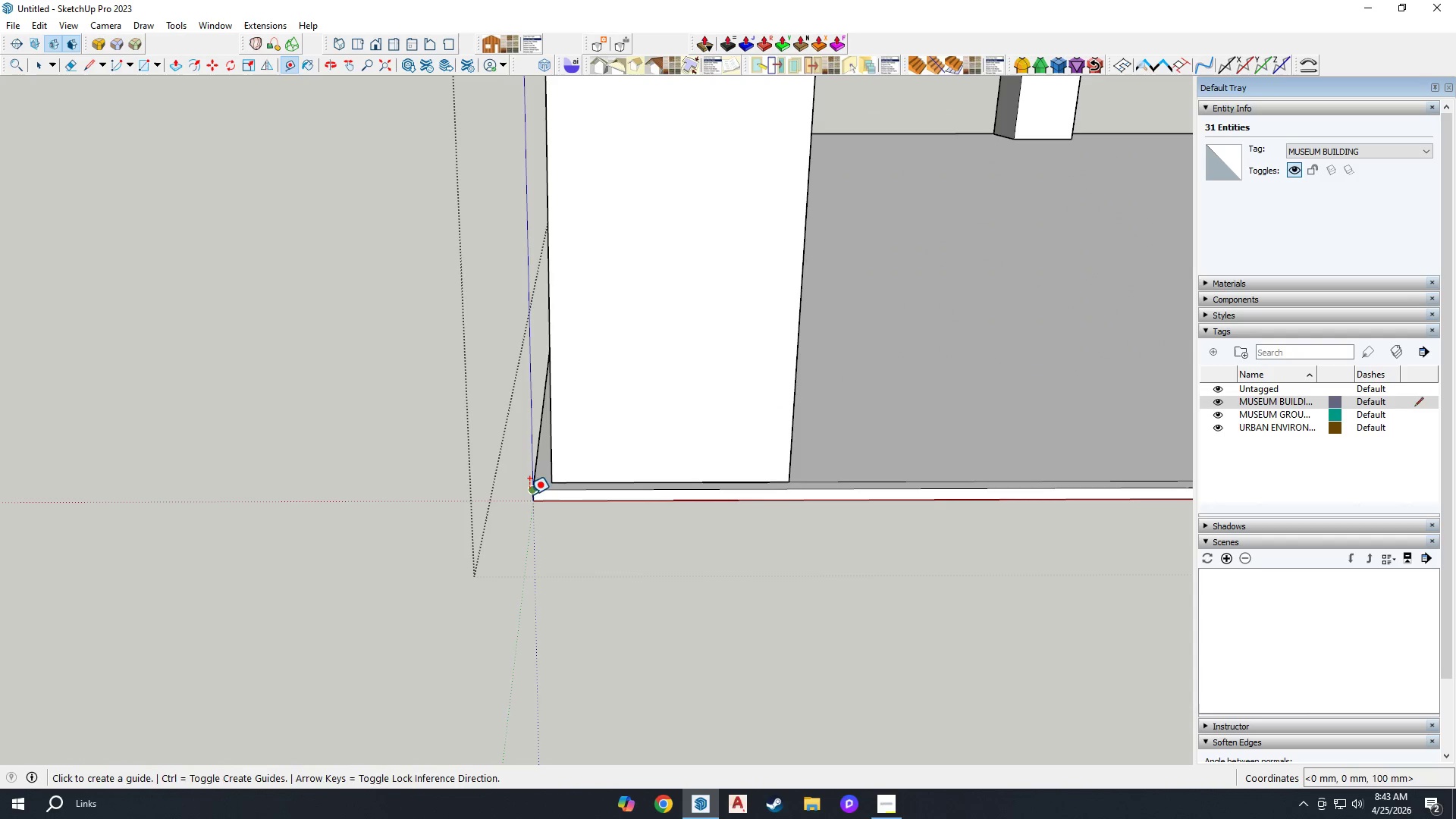 
scroll: coordinate [502, 275], scroll_direction: down, amount: 11.0
 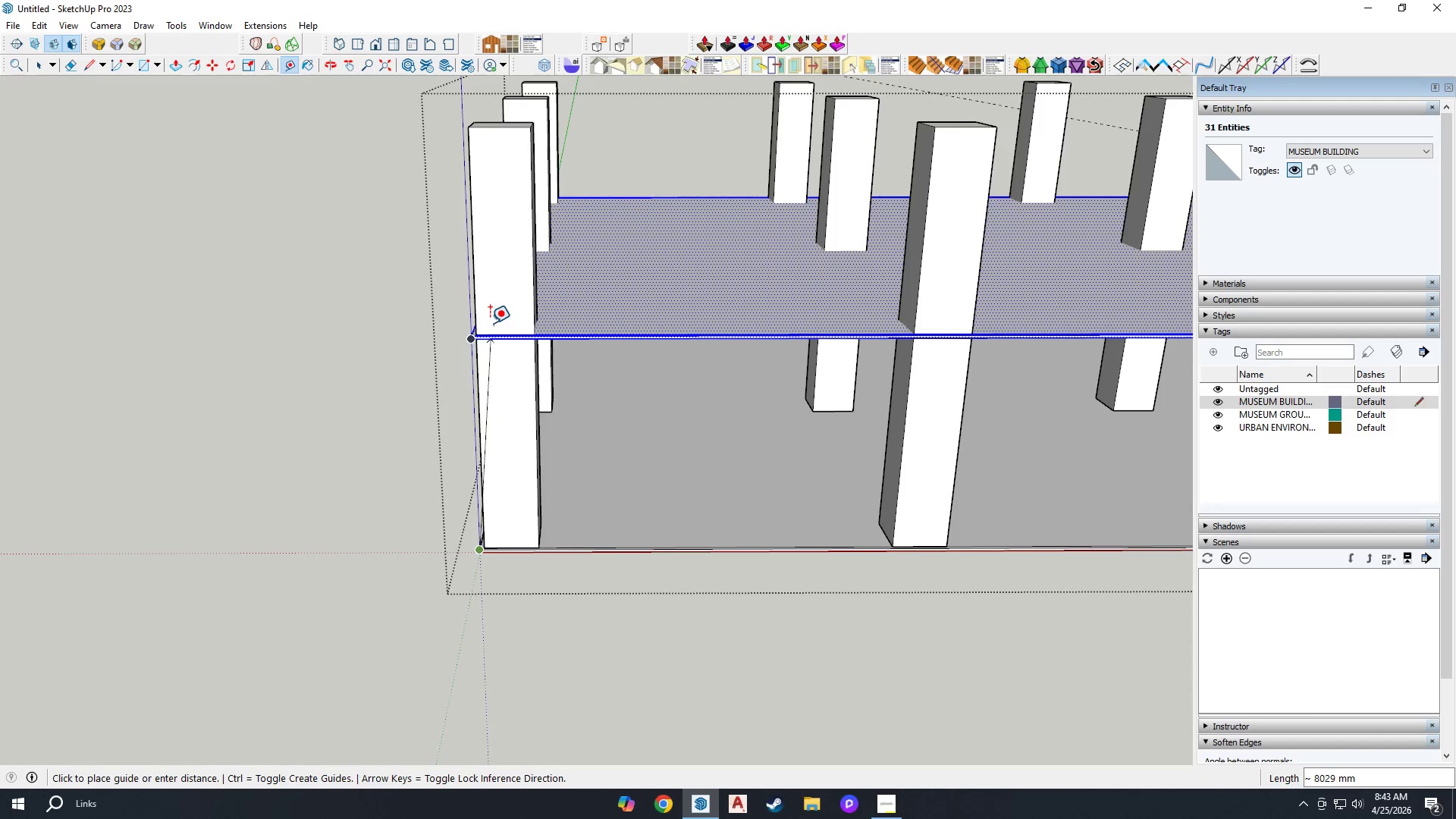 
scroll: coordinate [483, 321], scroll_direction: up, amount: 3.0
 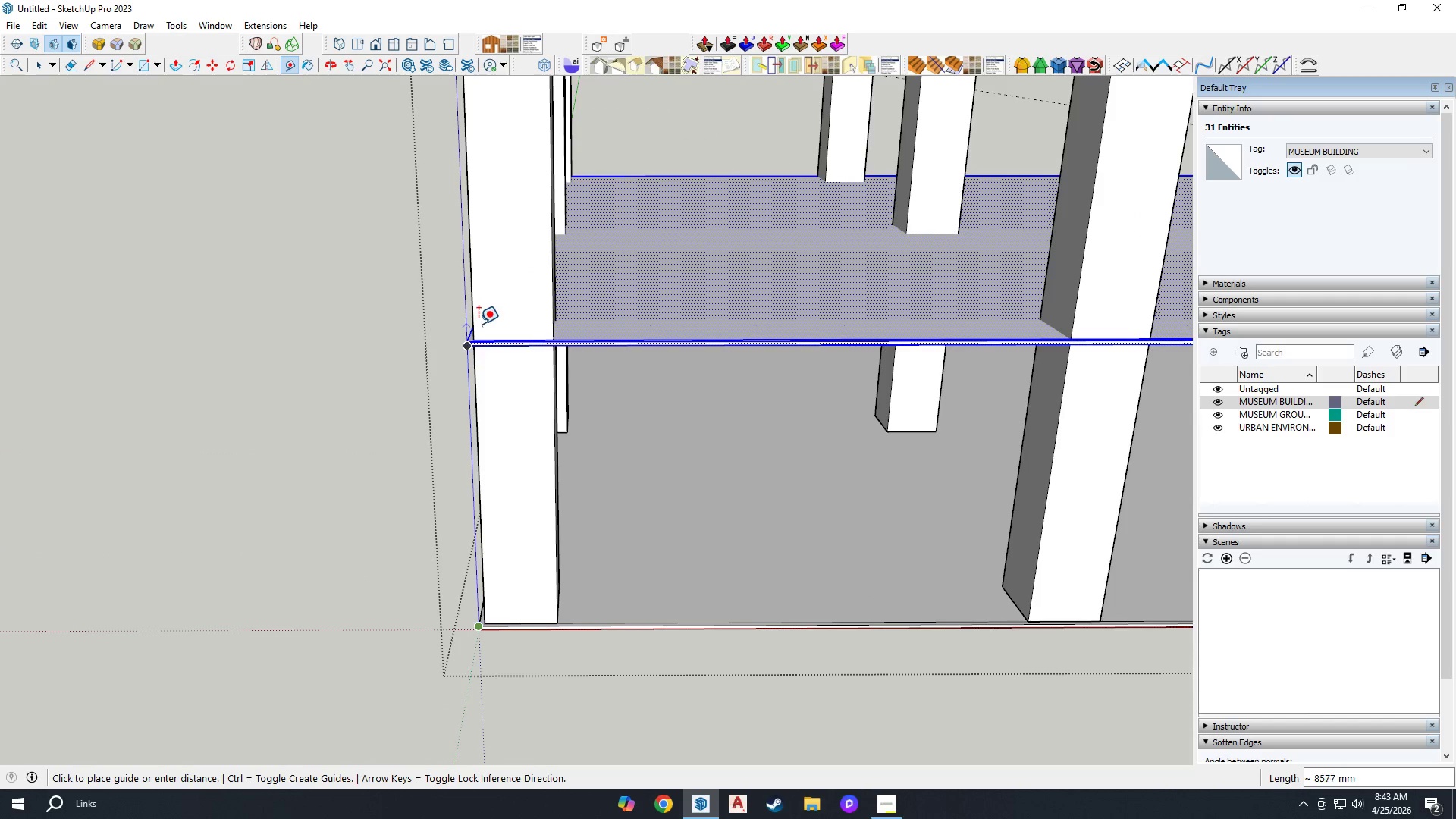 
key(M)
 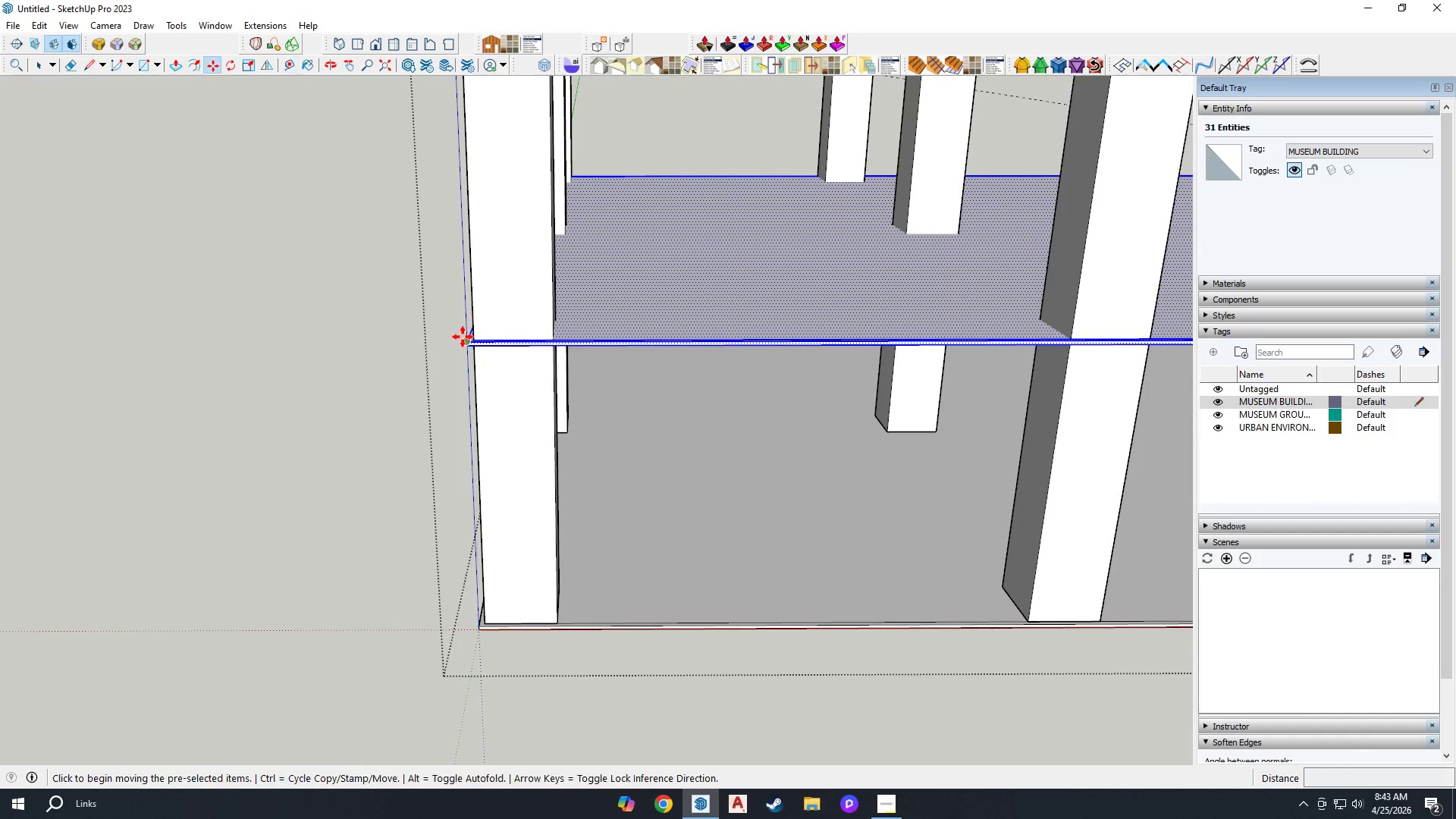 
scroll: coordinate [466, 347], scroll_direction: up, amount: 7.0
 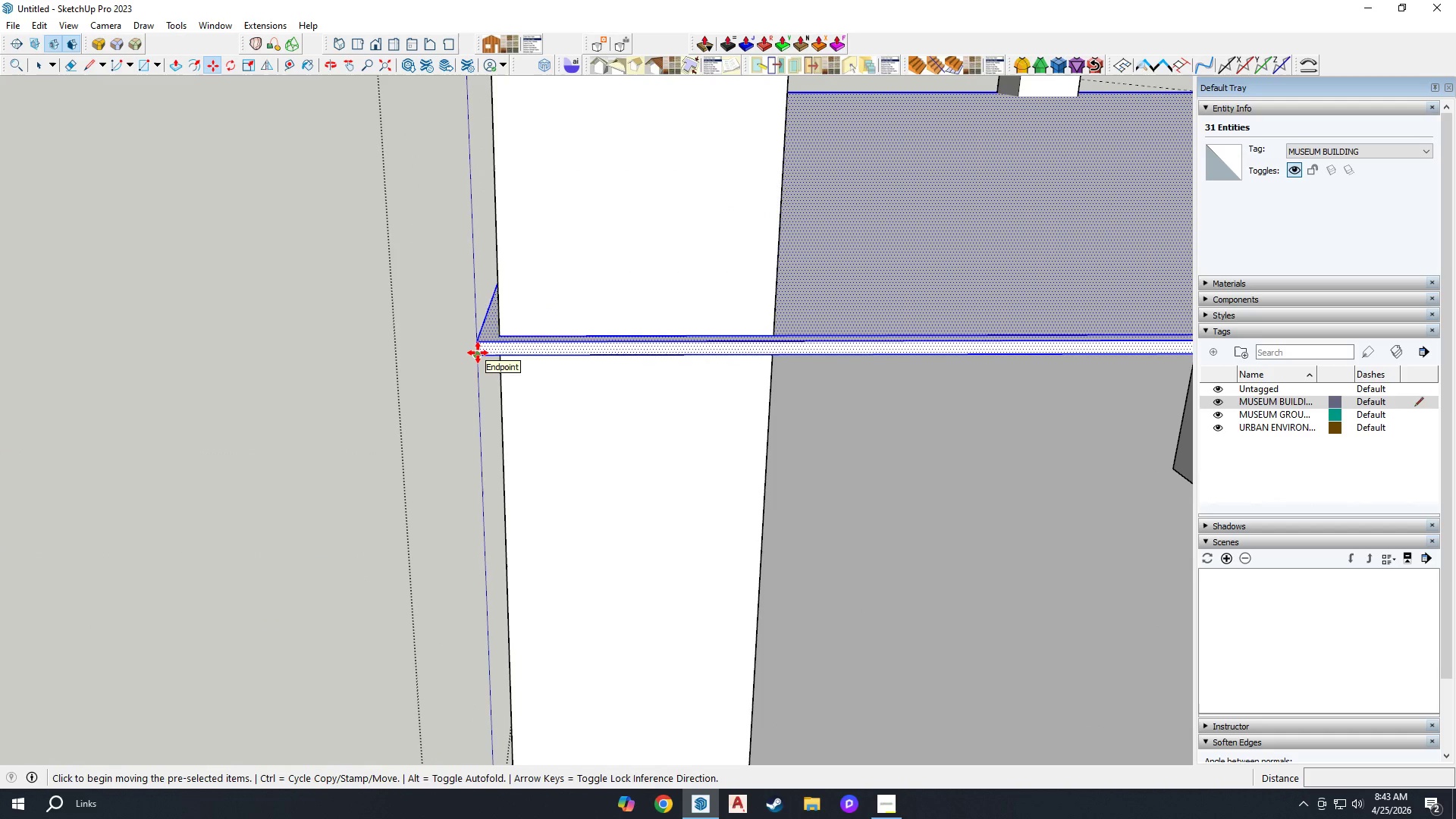 
key(Control+ControlLeft)
 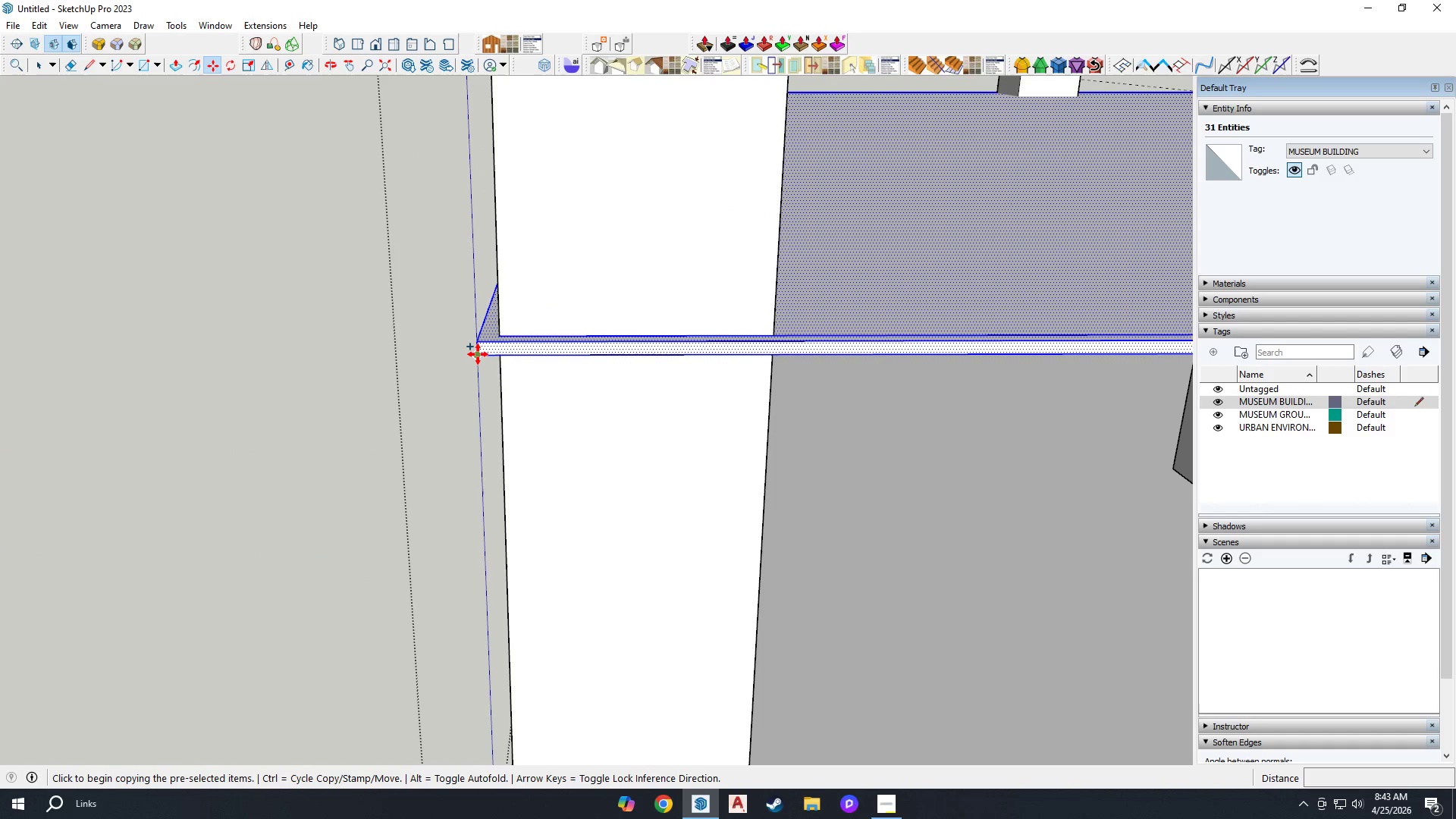 
left_click([478, 354])
 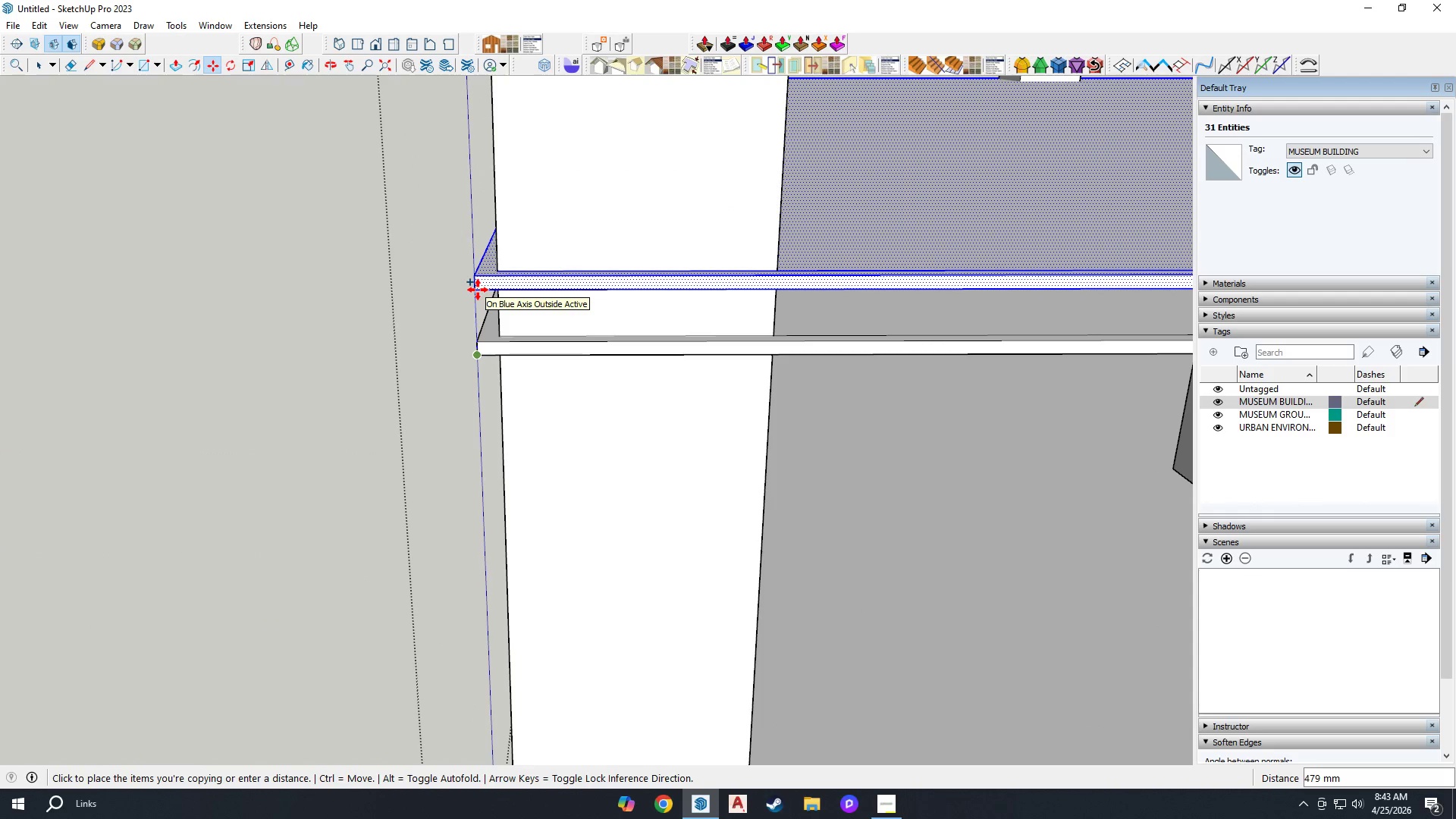 
type(4100)
 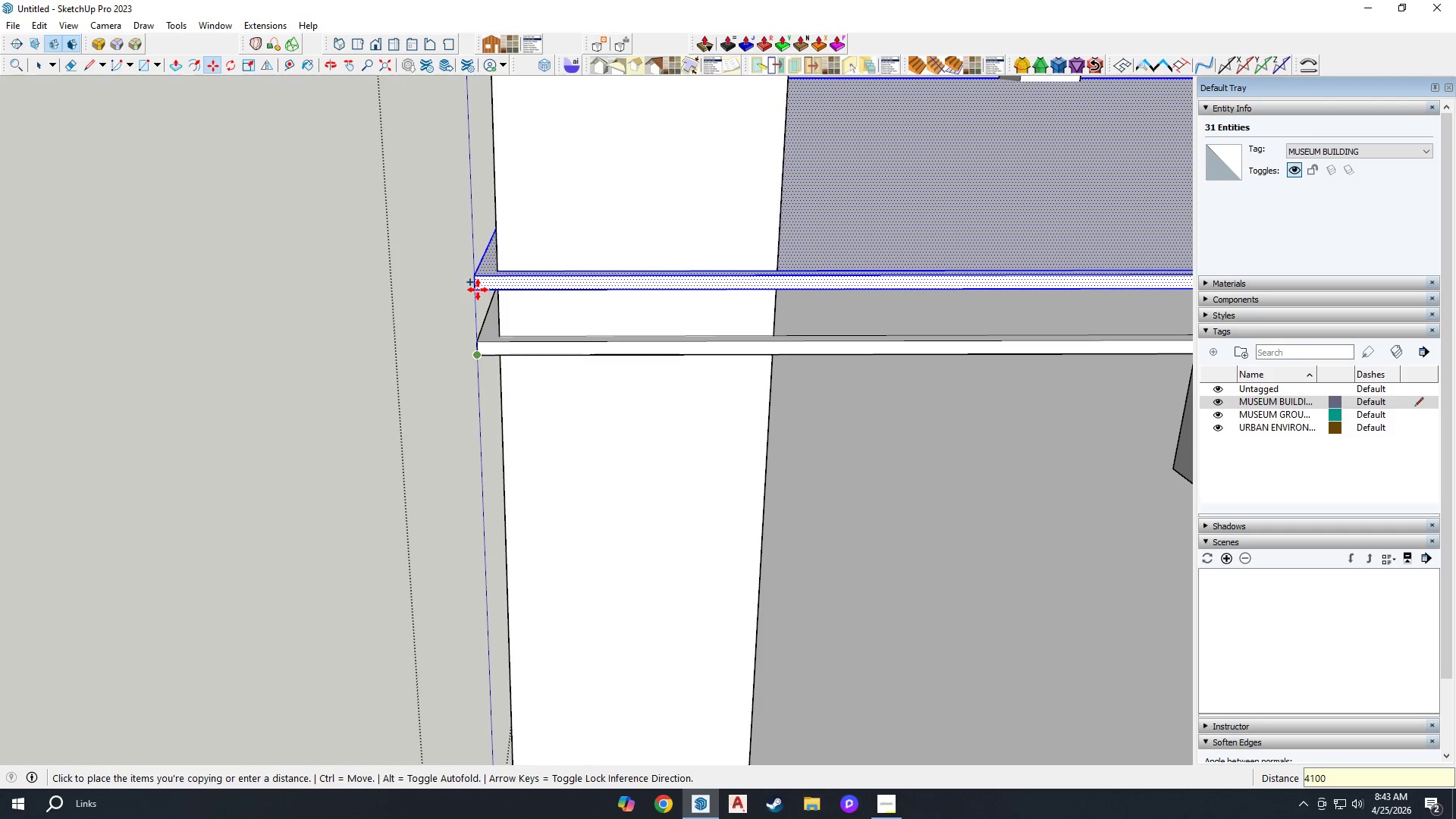 
key(Enter)
 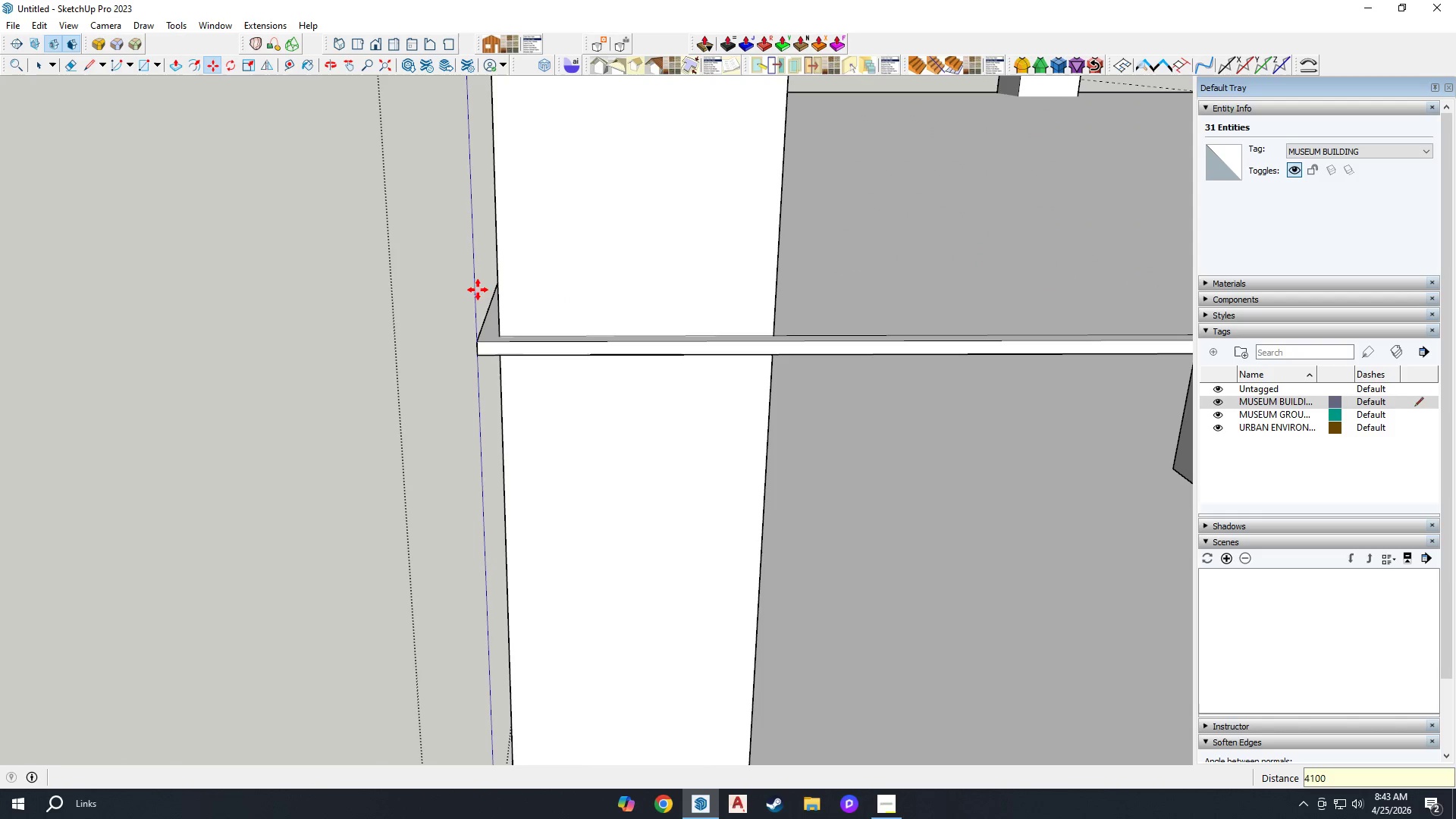 
scroll: coordinate [629, 417], scroll_direction: down, amount: 18.0
 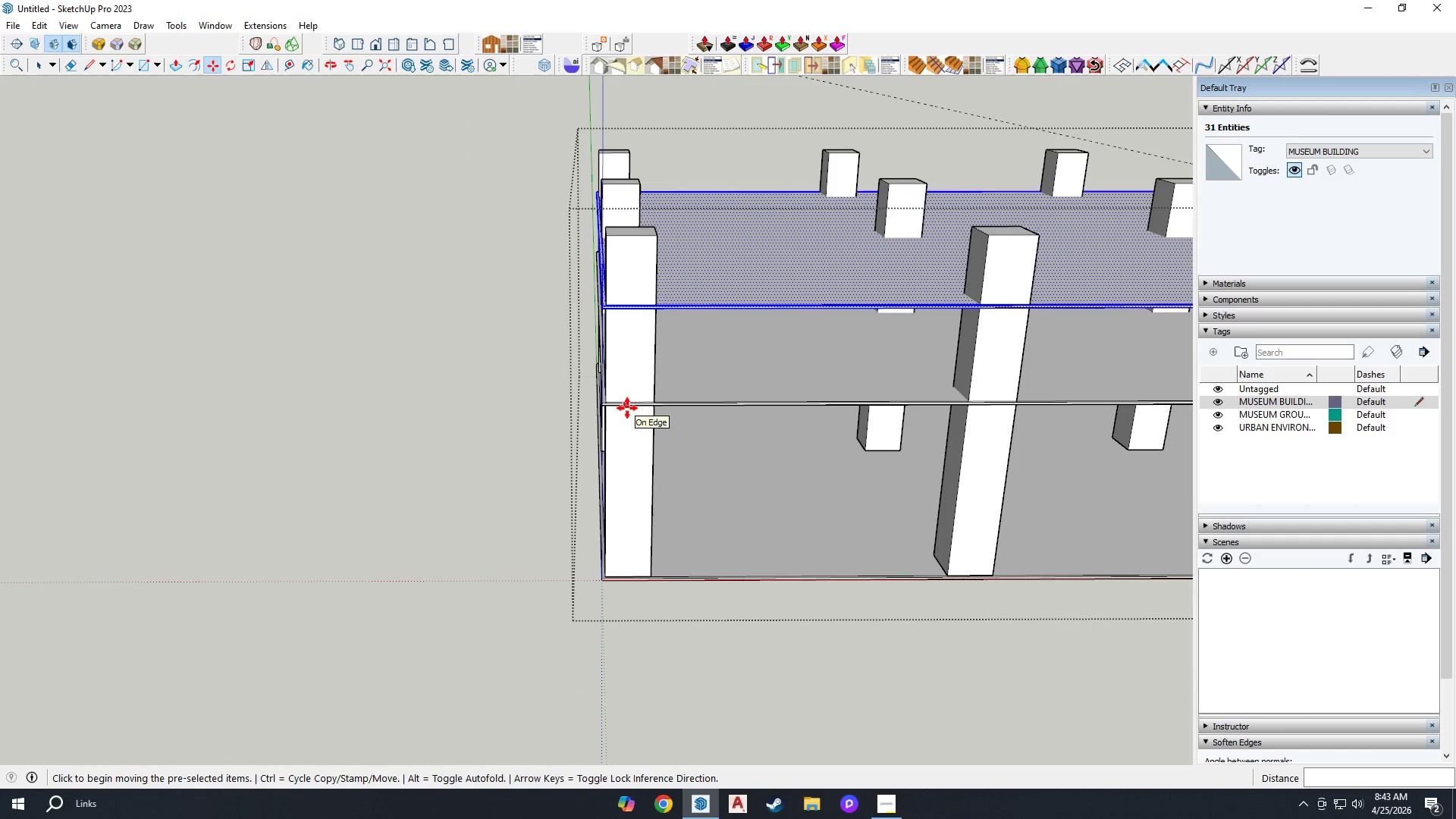 
type(X3)
 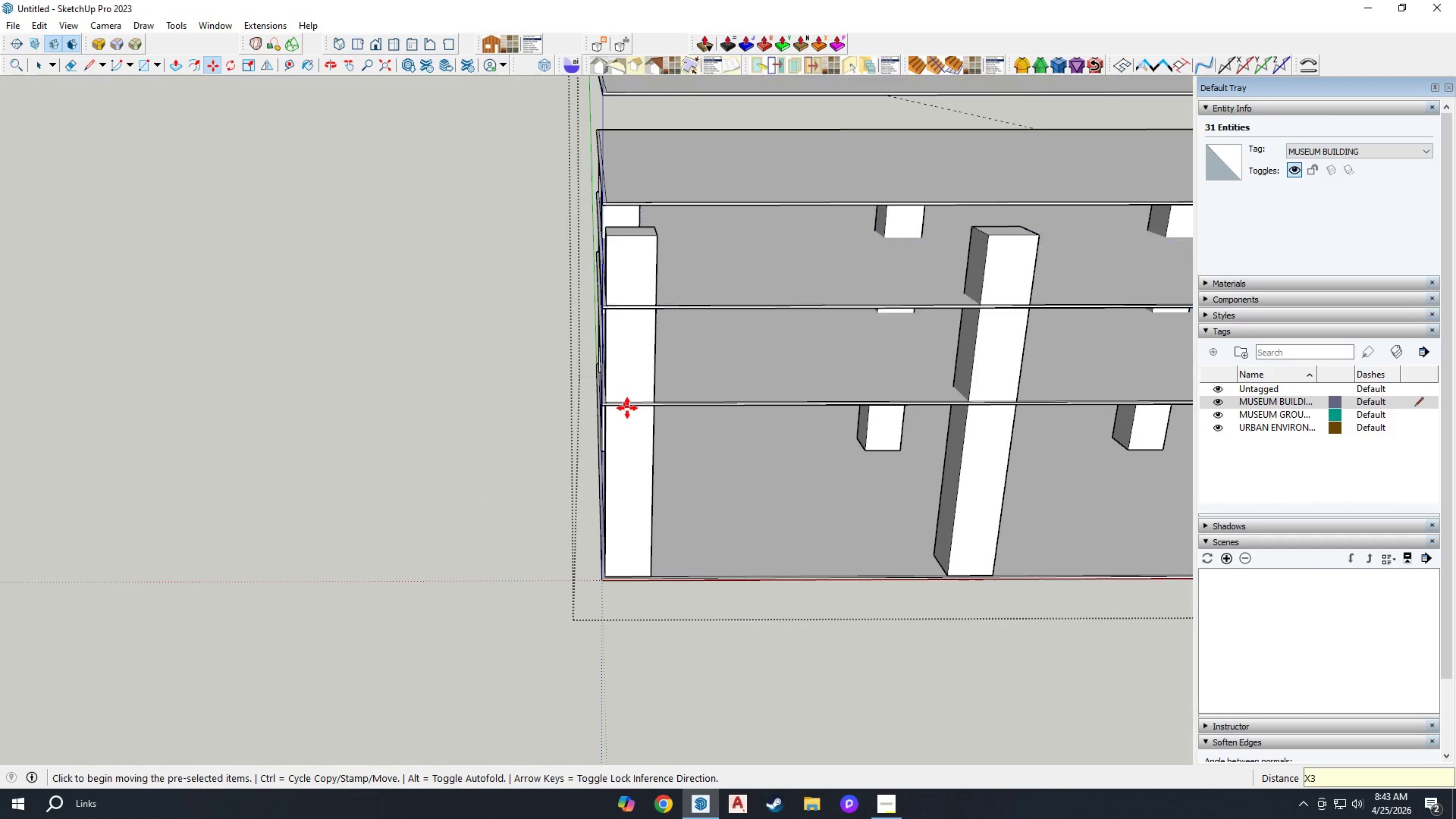 
key(Enter)
 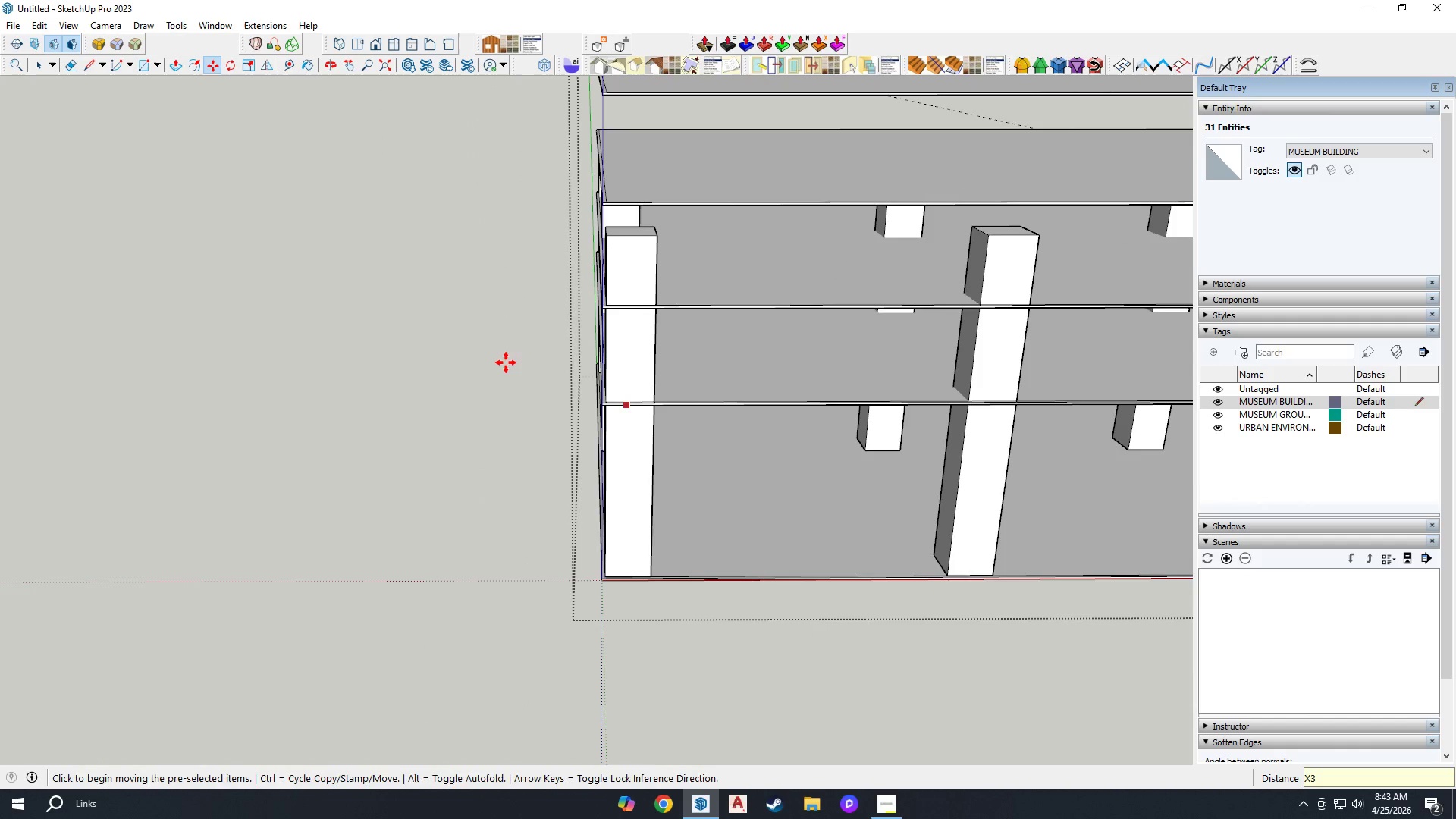 
key(Space)
 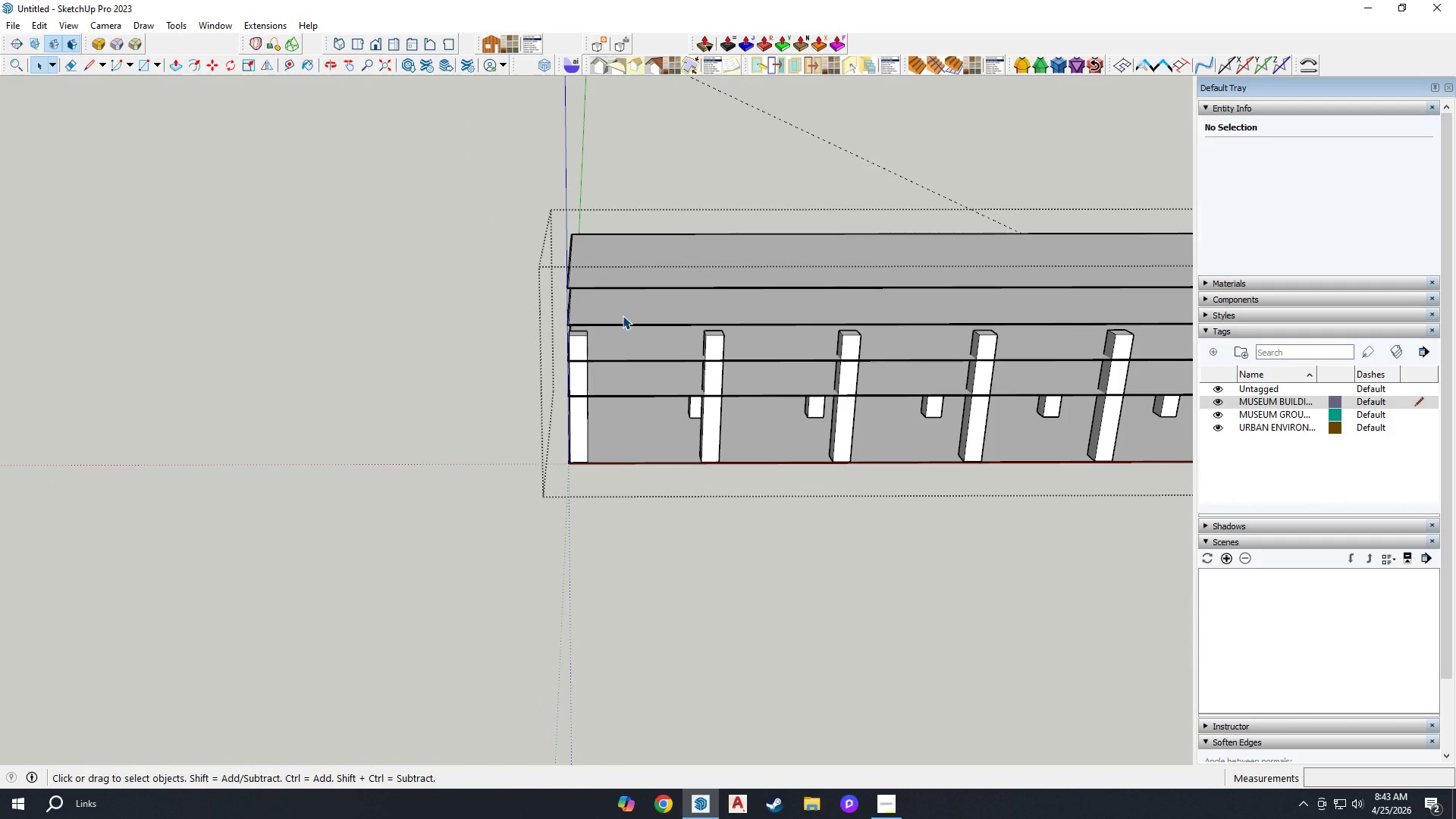 
scroll: coordinate [609, 430], scroll_direction: down, amount: 9.0
 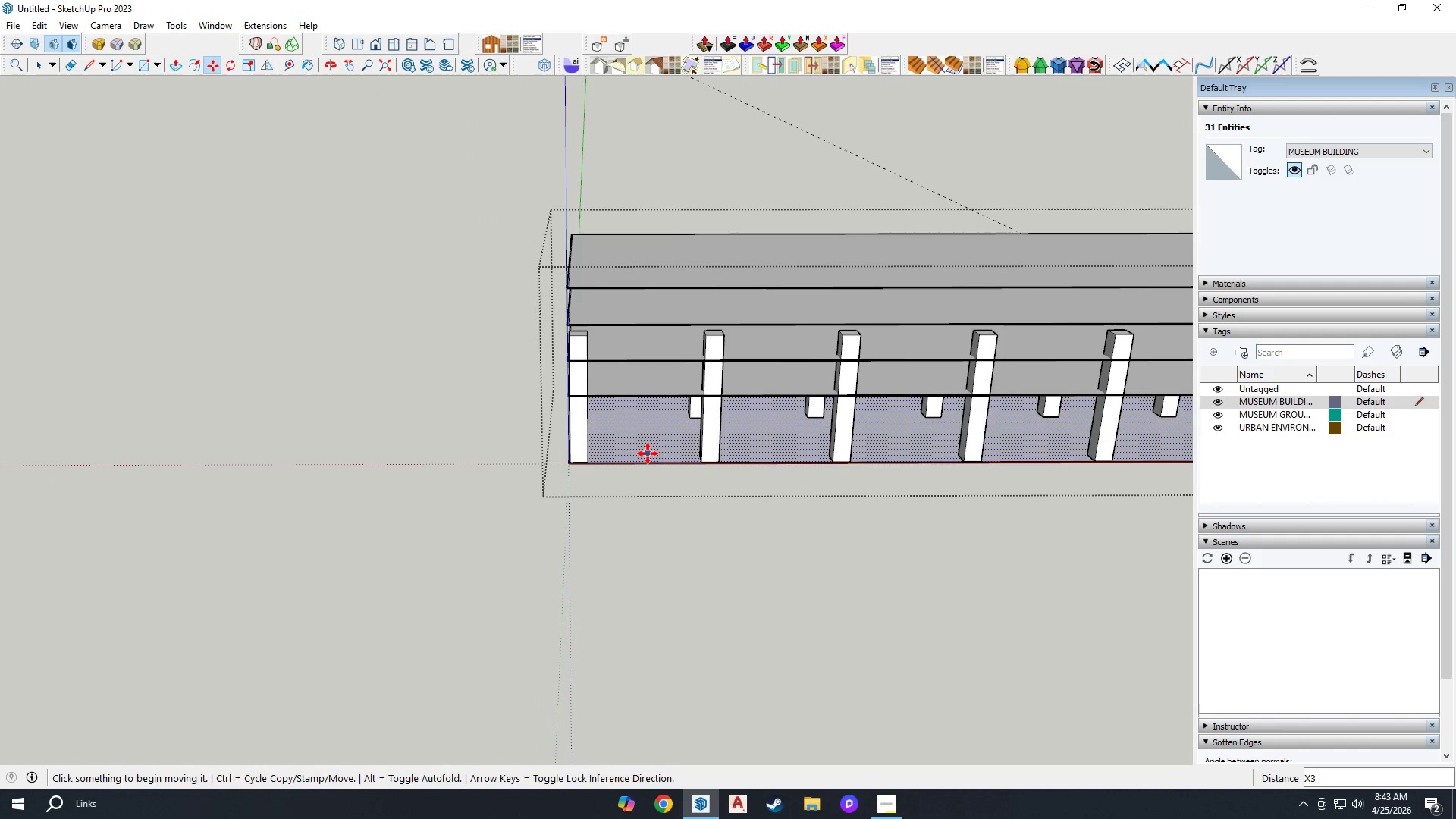 
scroll: coordinate [628, 280], scroll_direction: up, amount: 2.0
 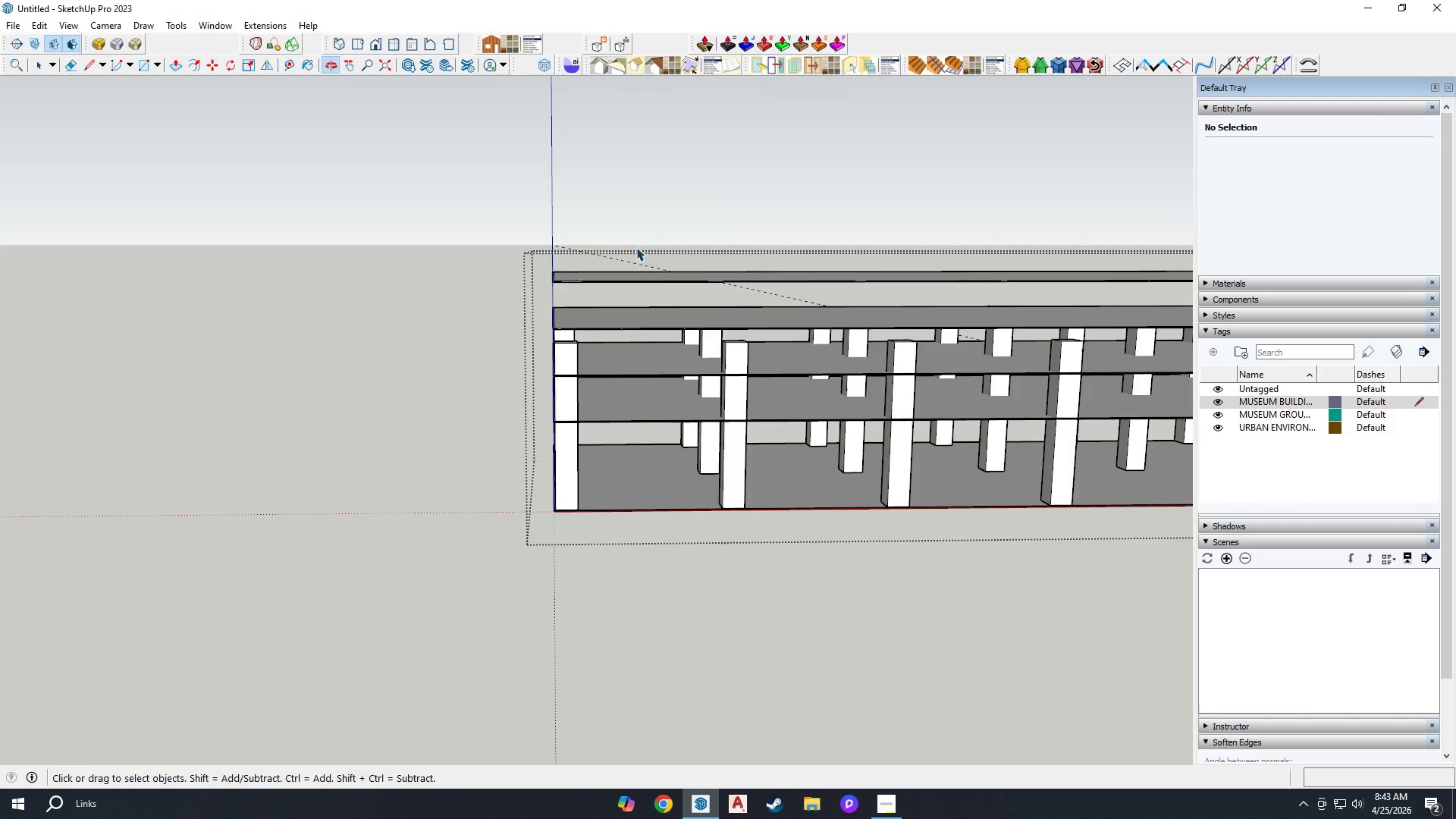 
left_click([545, 346])
 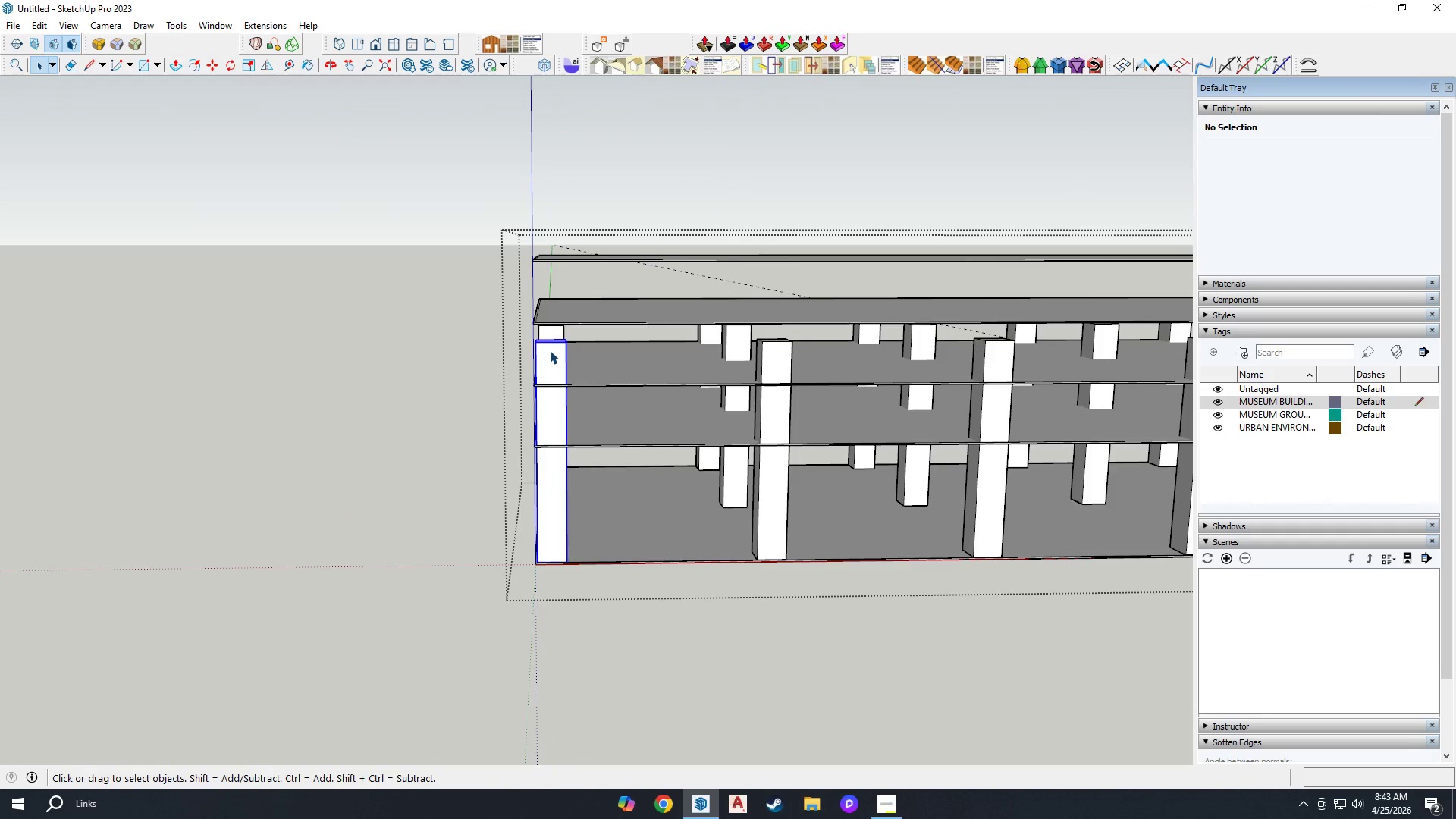 
scroll: coordinate [613, 346], scroll_direction: up, amount: 2.0
 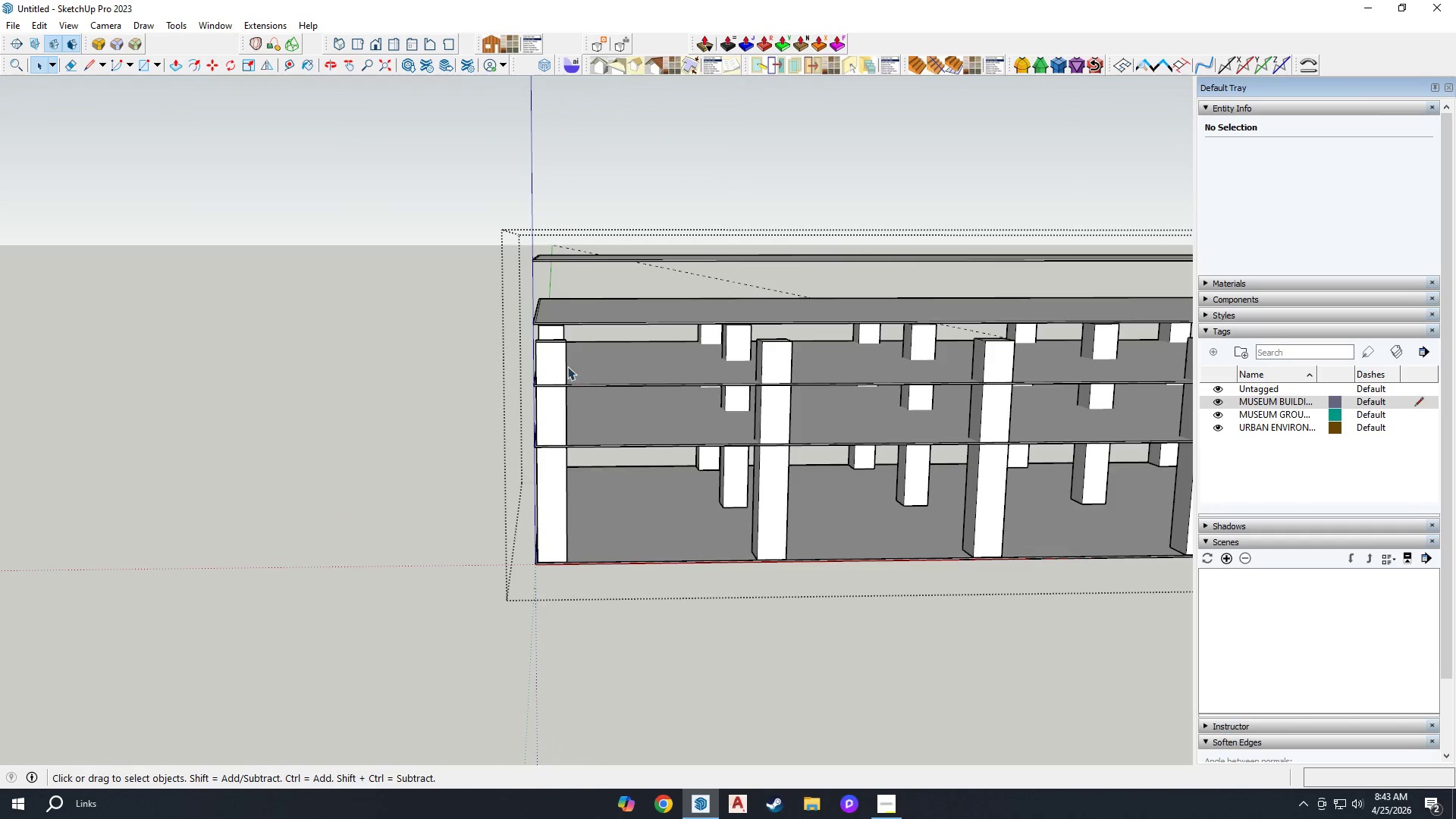 
double_click([550, 350])
 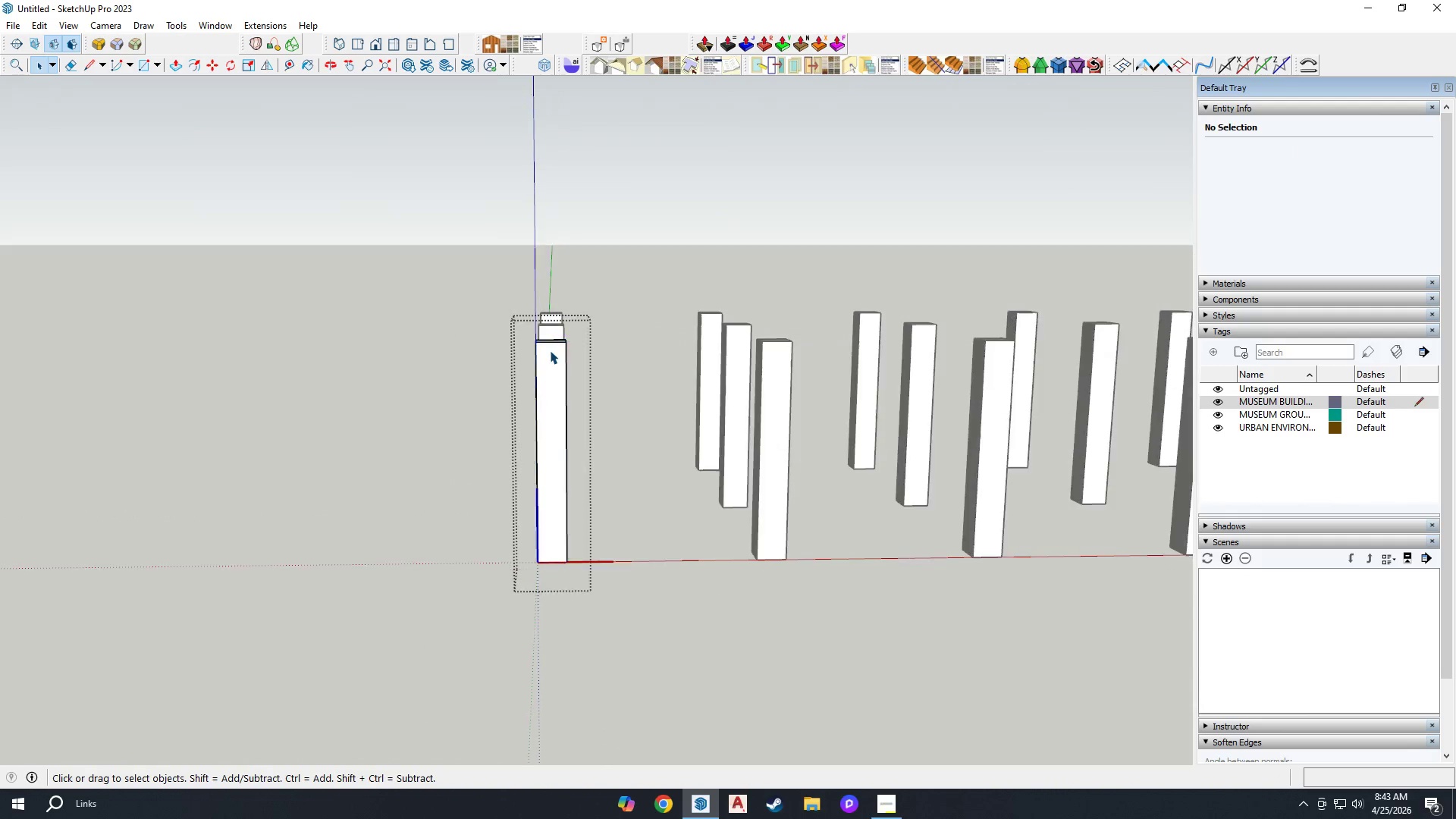 
triple_click([550, 350])
 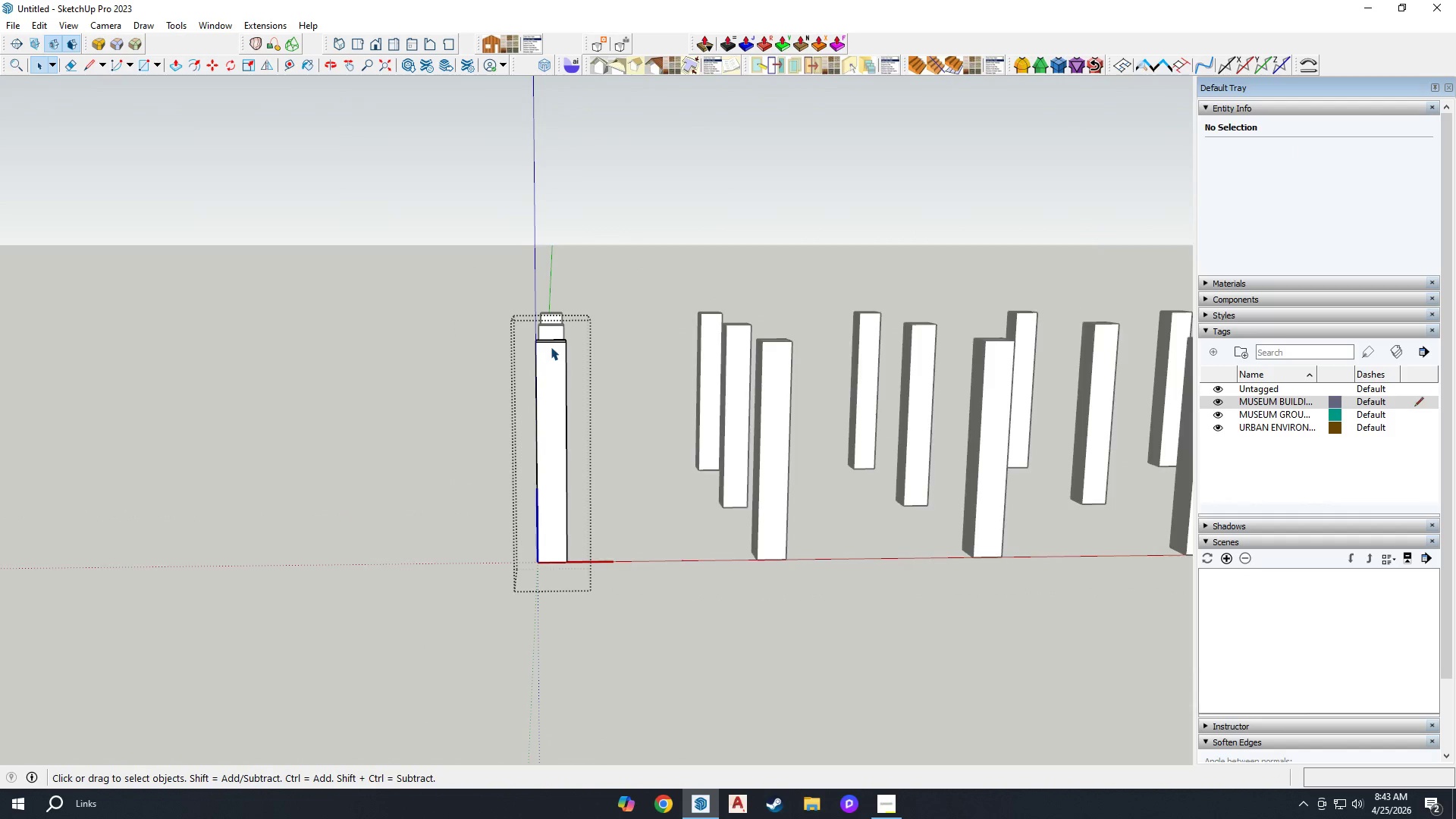 
key(P)
 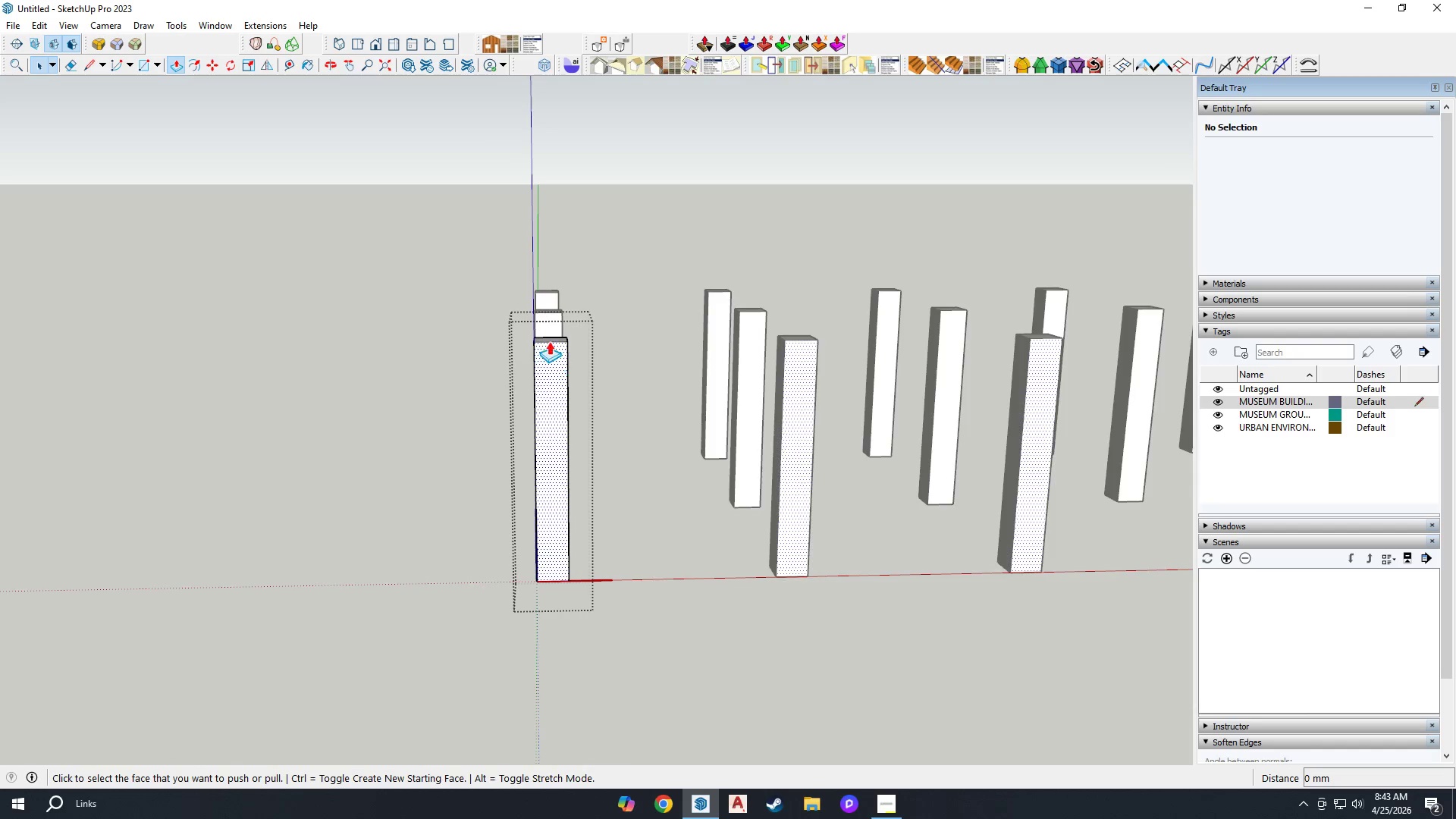 
scroll: coordinate [548, 336], scroll_direction: up, amount: 2.0
 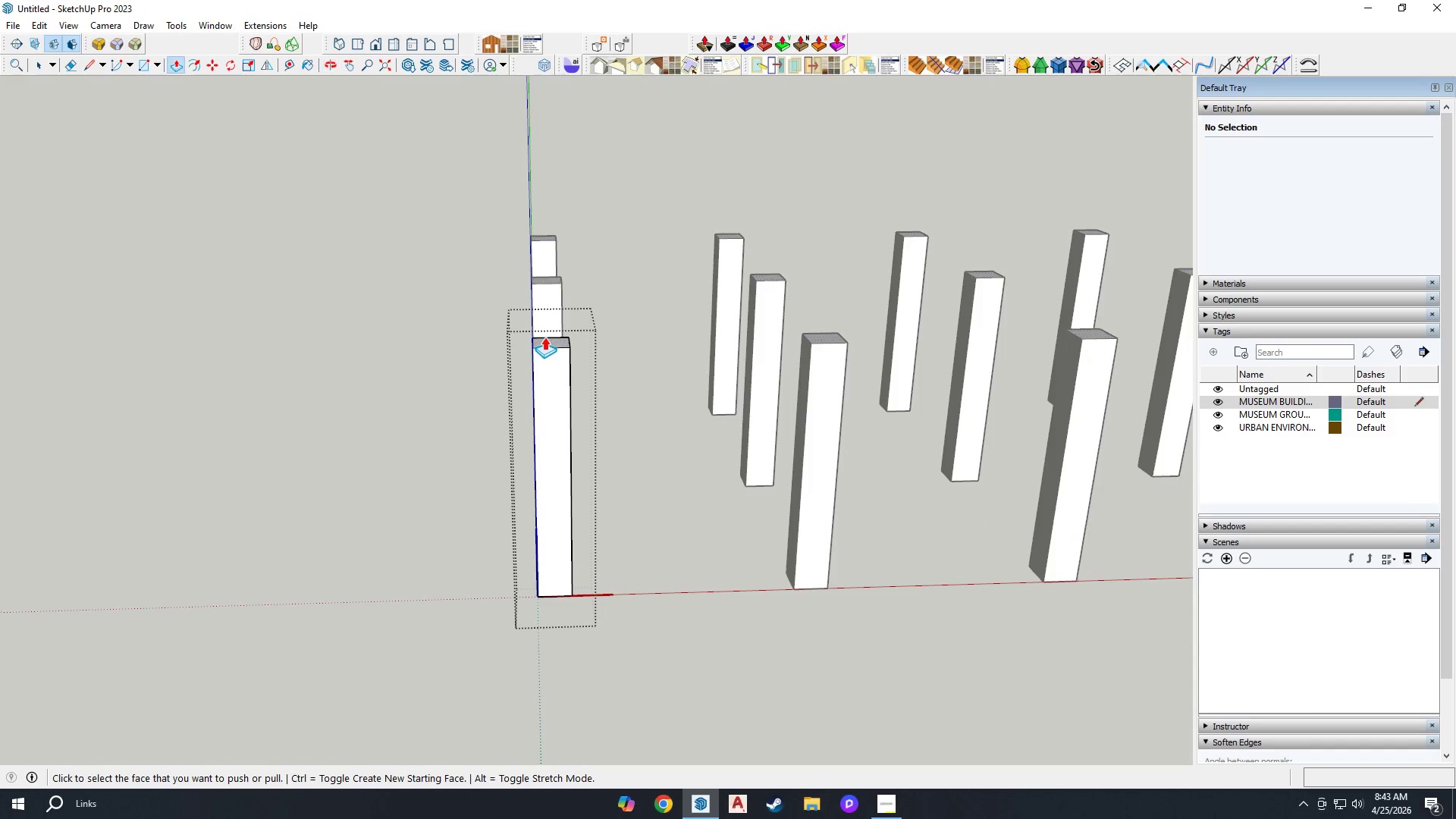 
left_click([544, 337])
 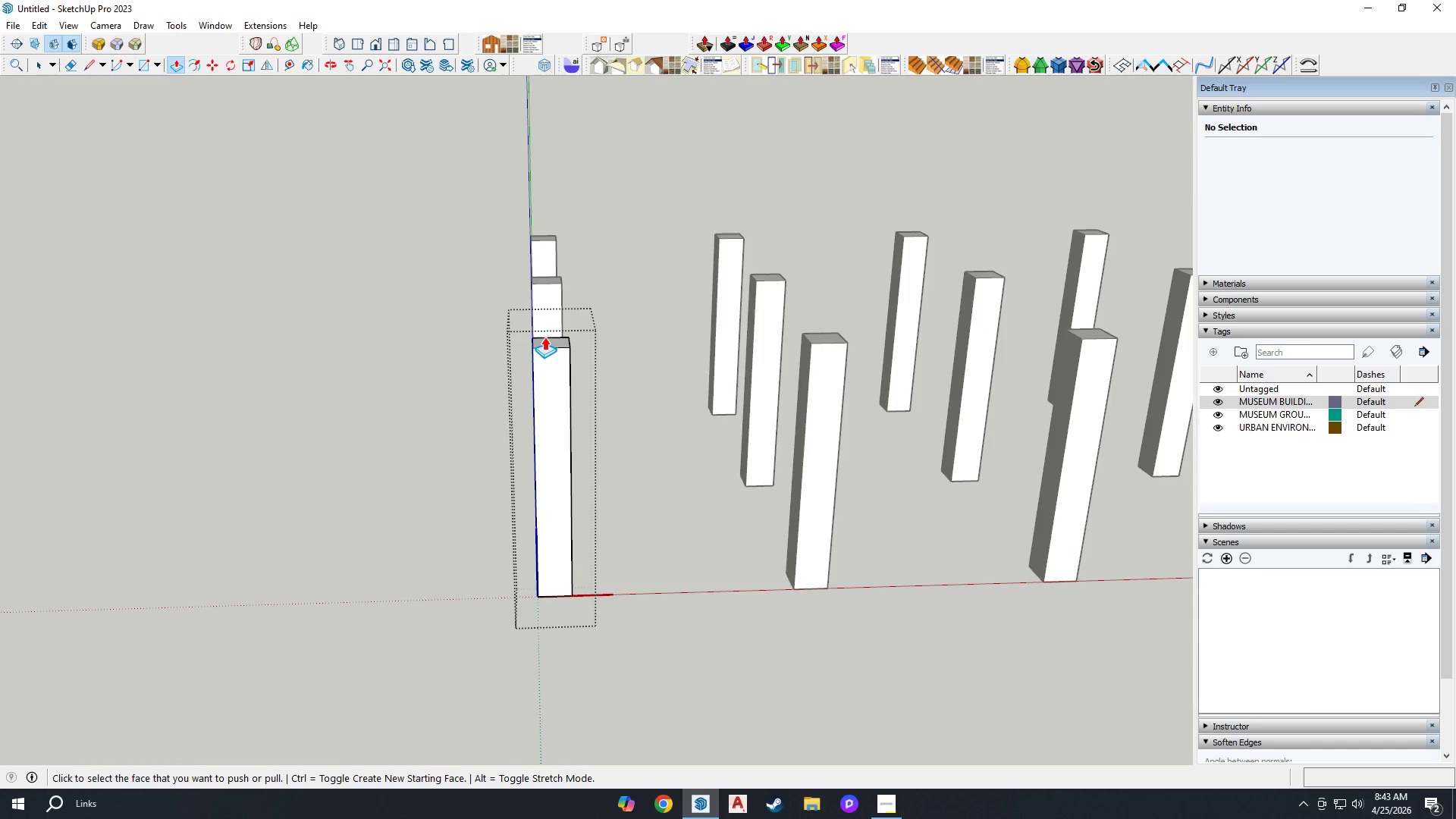 
key(Escape)
 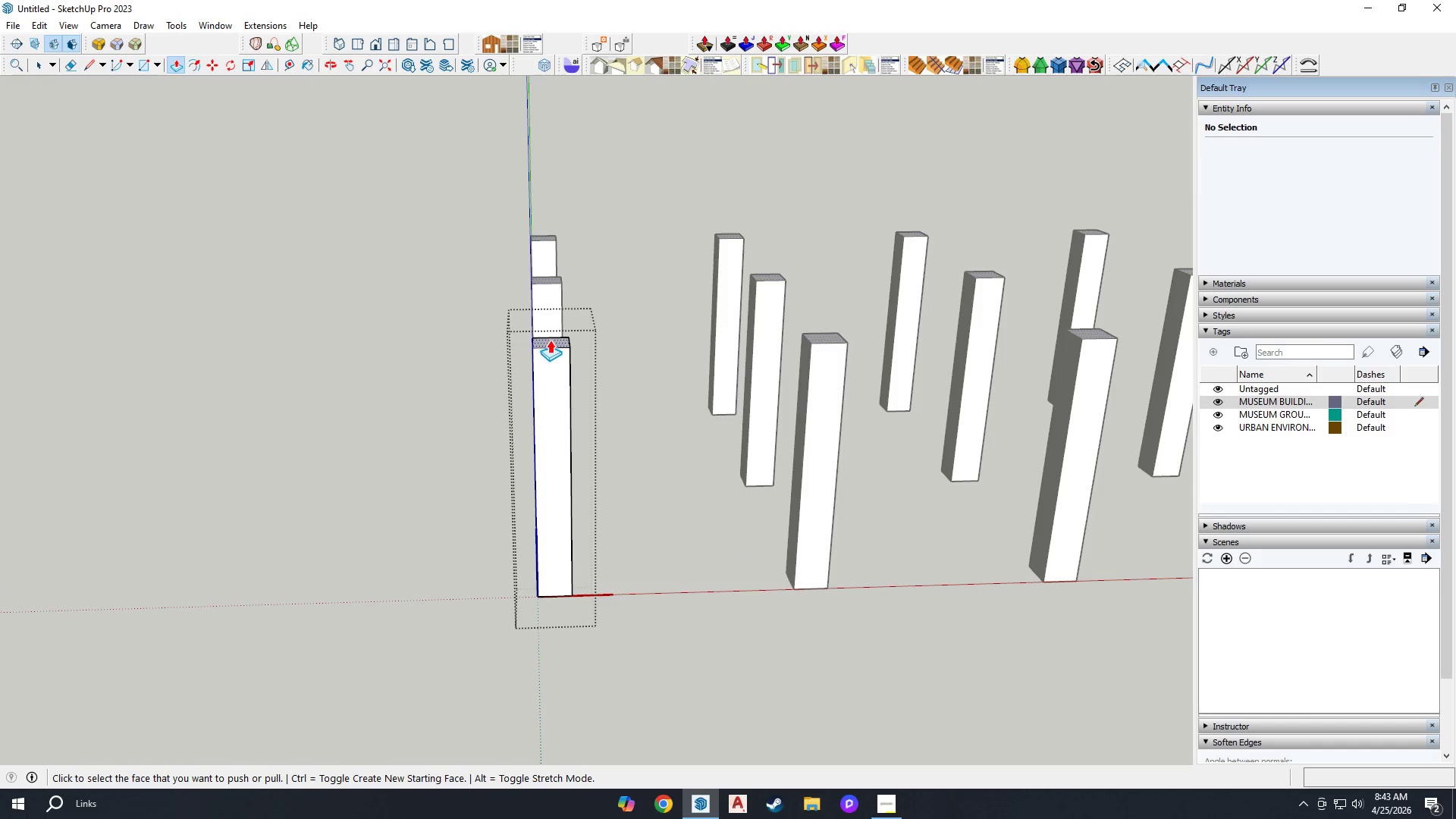 
left_click([551, 341])
 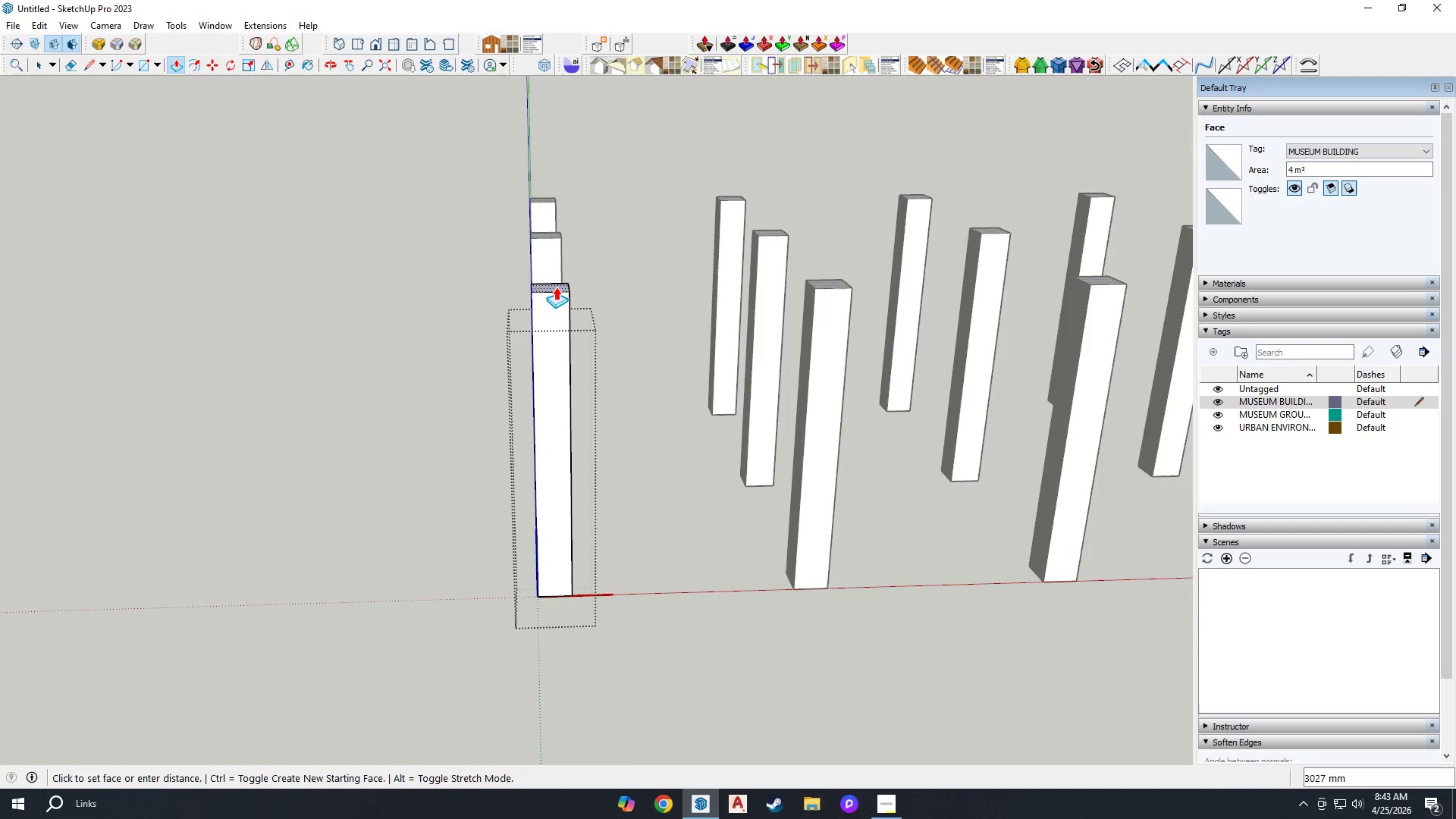 
key(Period)
 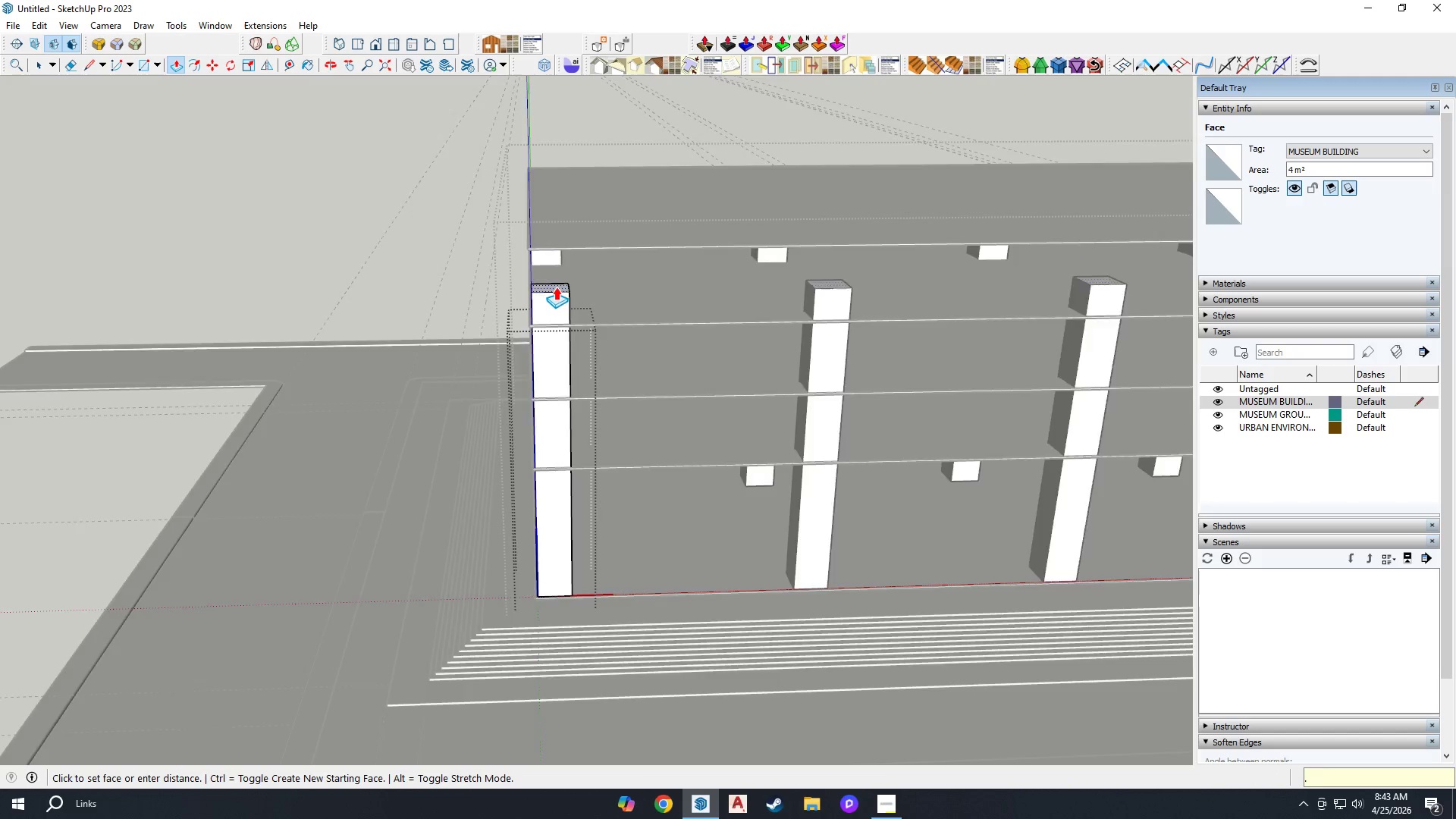 
scroll: coordinate [522, 266], scroll_direction: up, amount: 9.0
 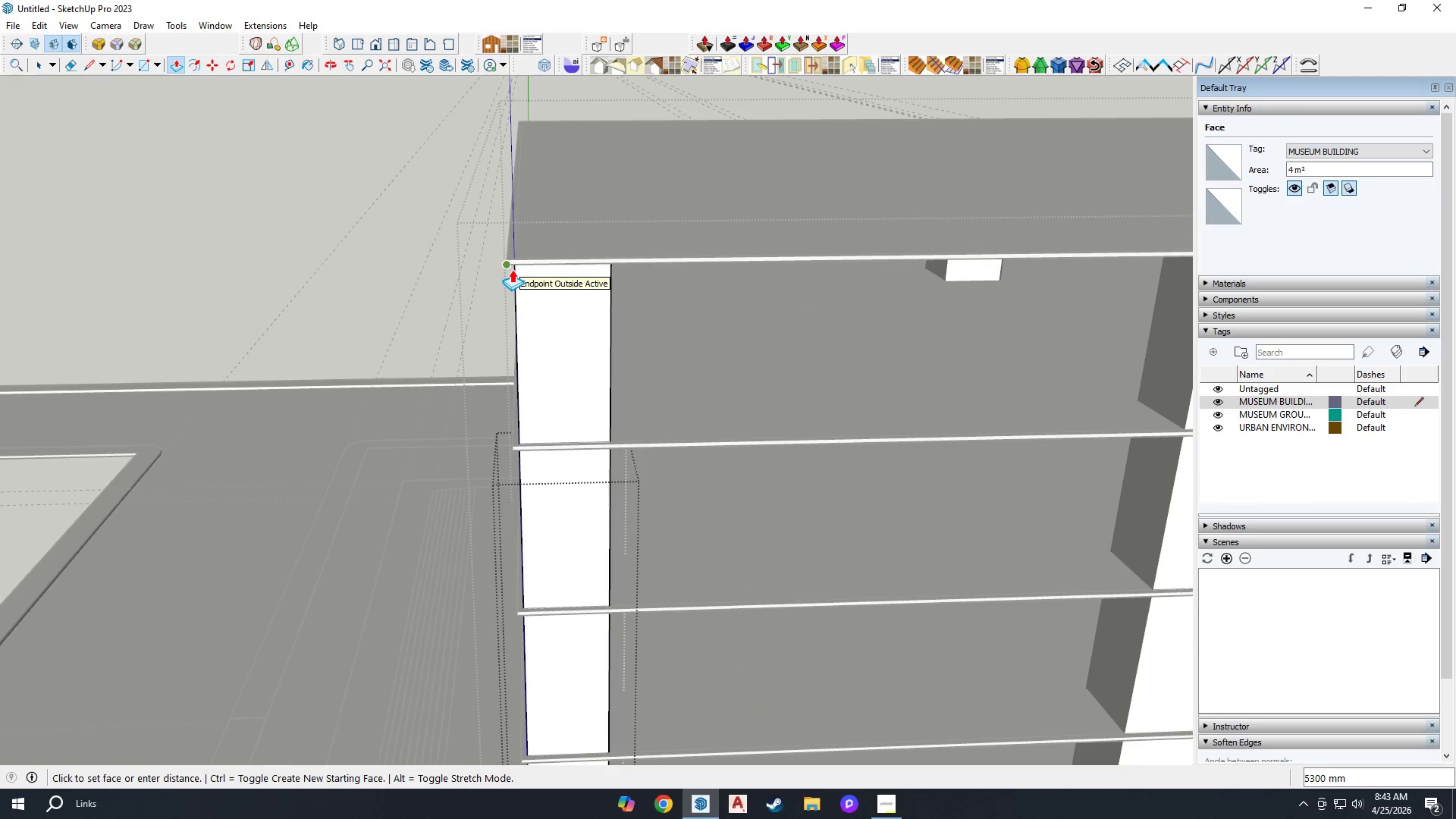 
left_click([512, 269])
 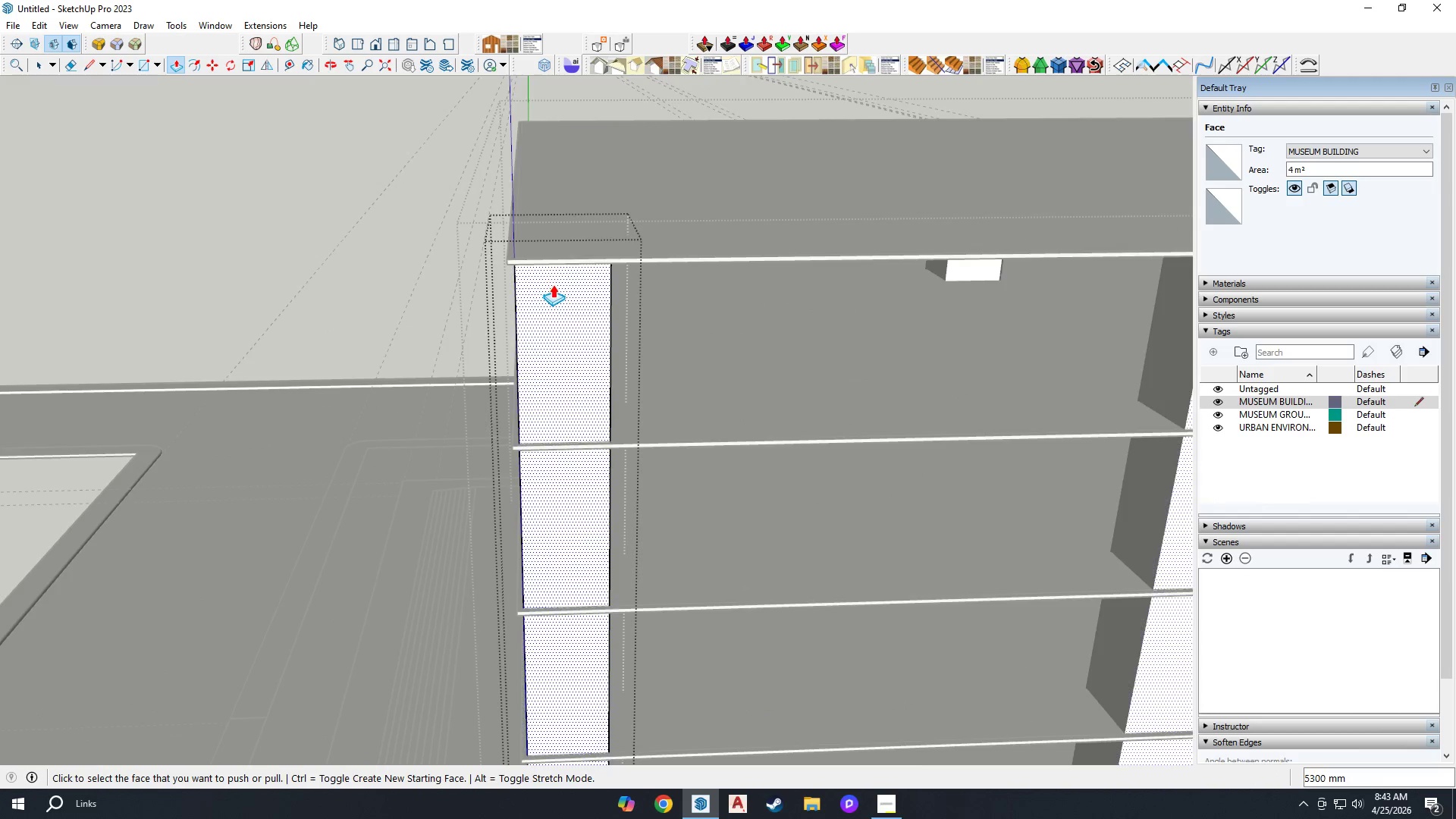 
key(Space)
 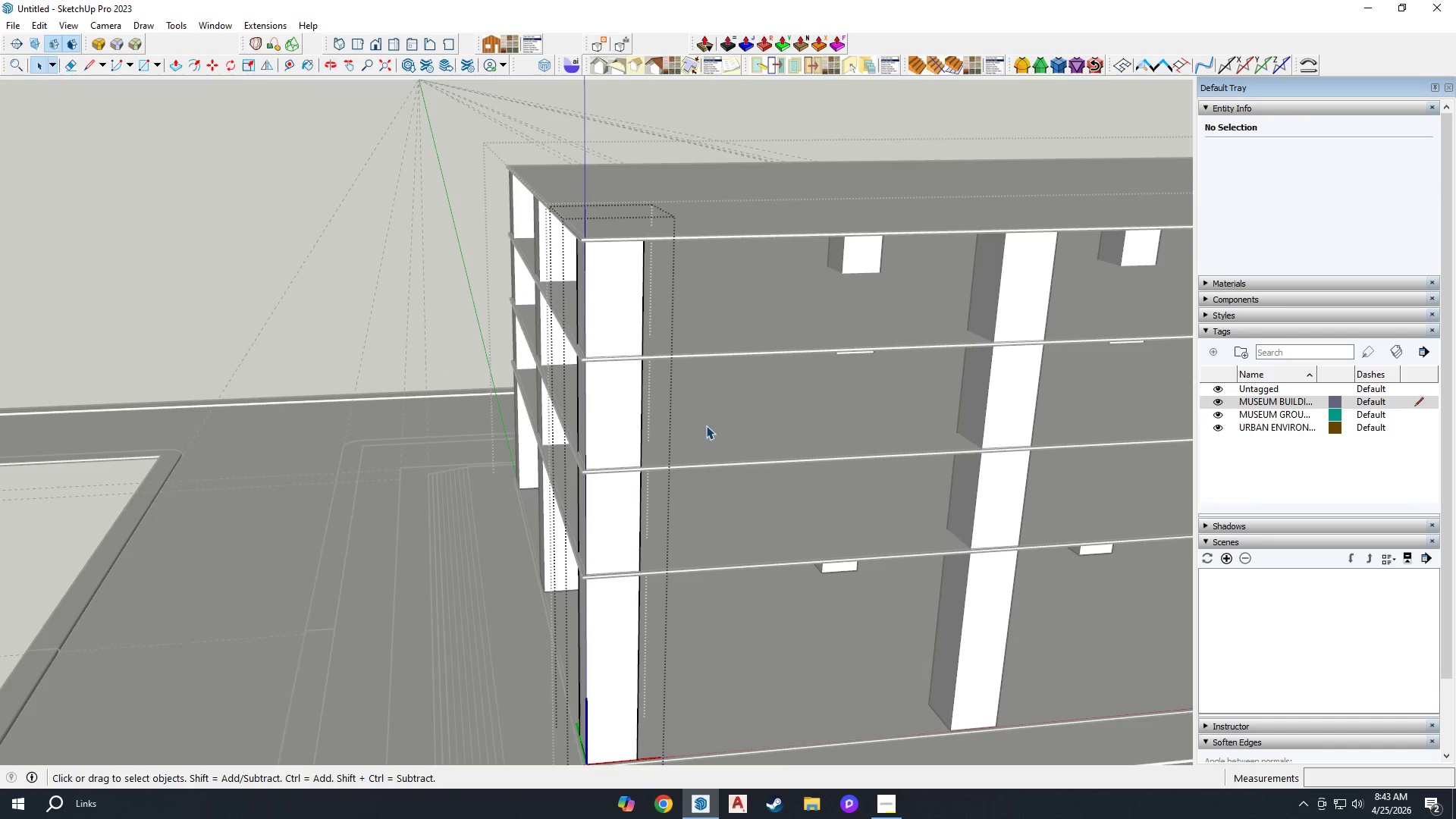 
scroll: coordinate [555, 292], scroll_direction: down, amount: 5.0
 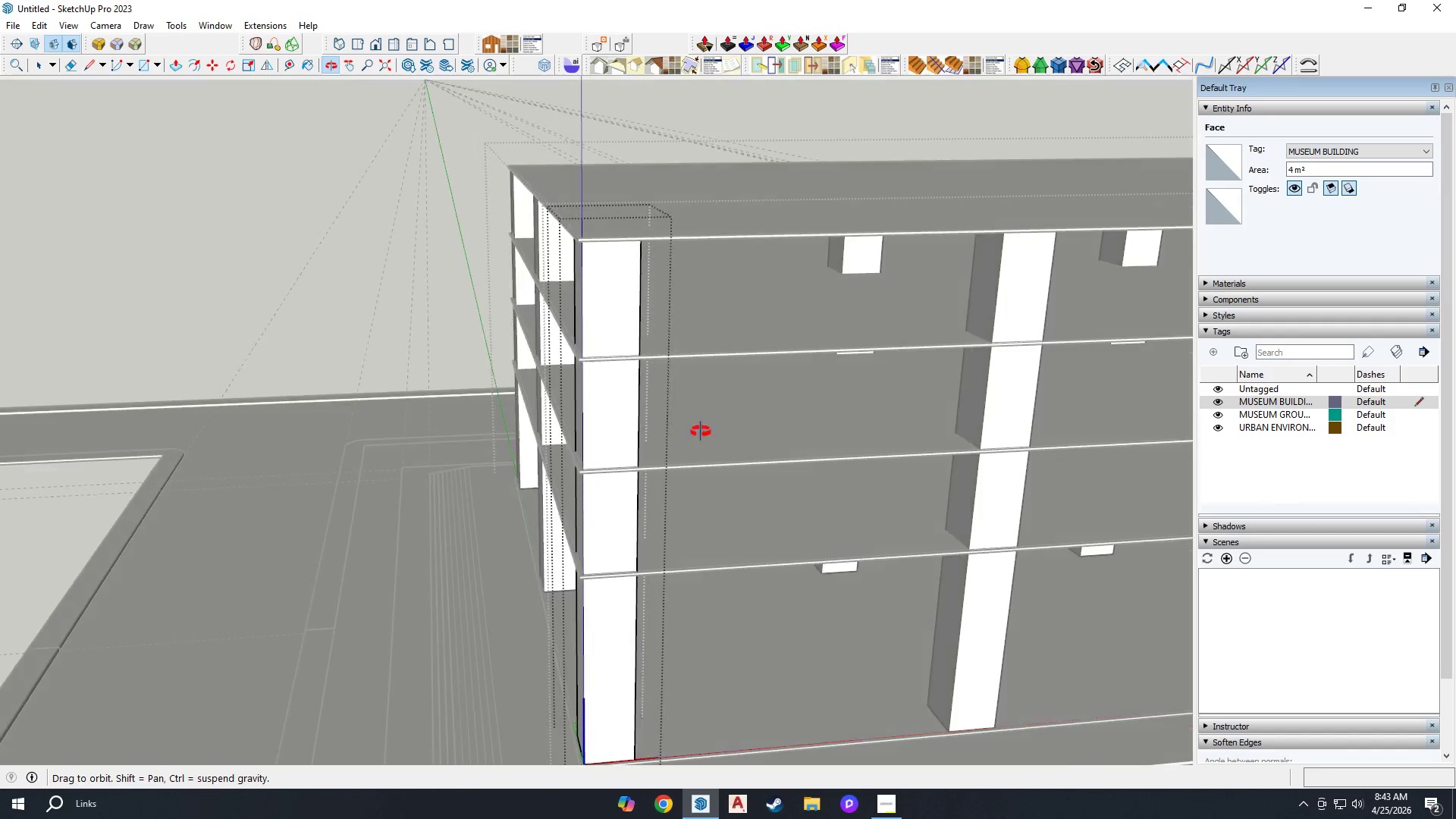 
key(Escape)
 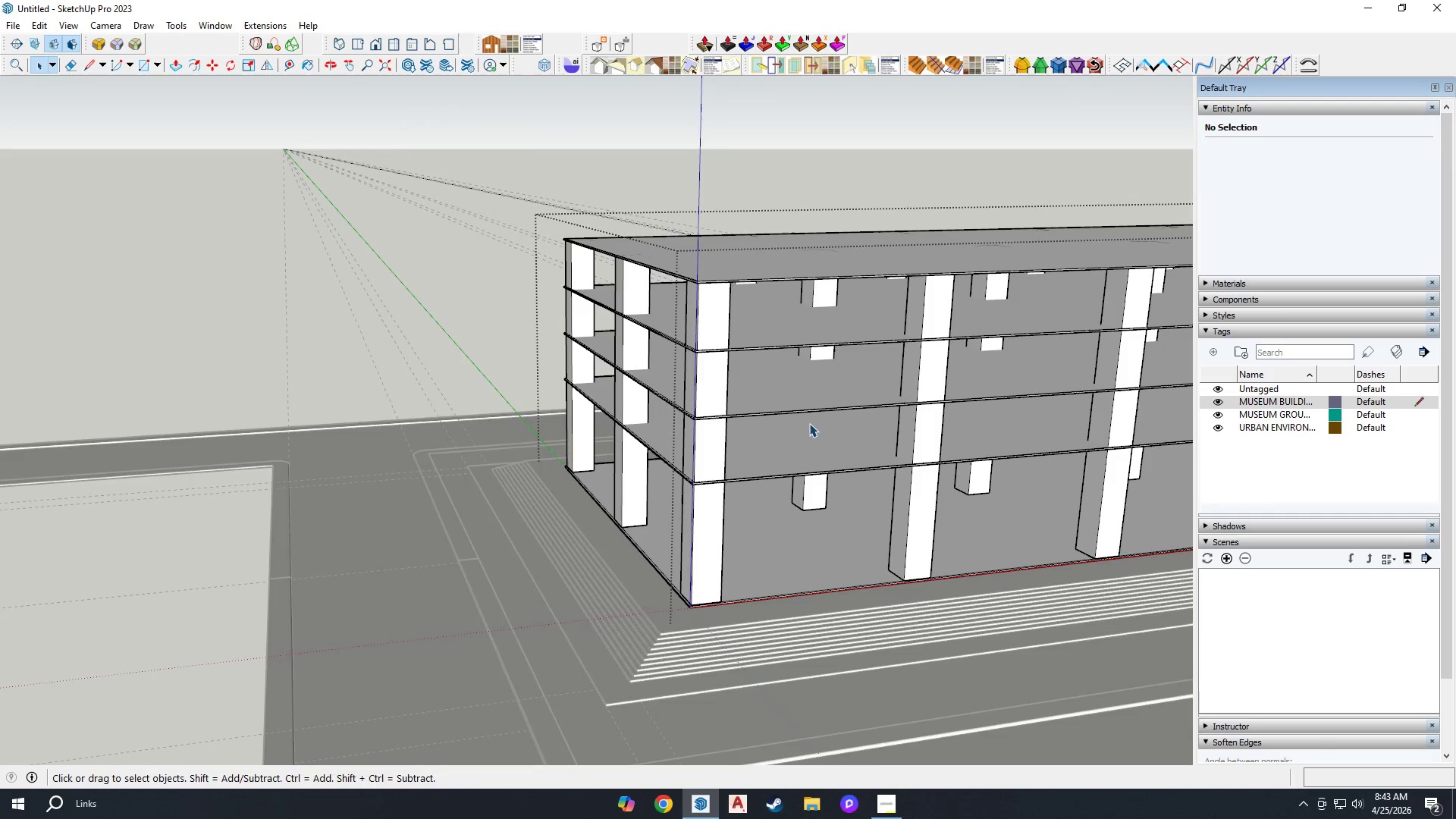 
scroll: coordinate [702, 425], scroll_direction: down, amount: 5.0
 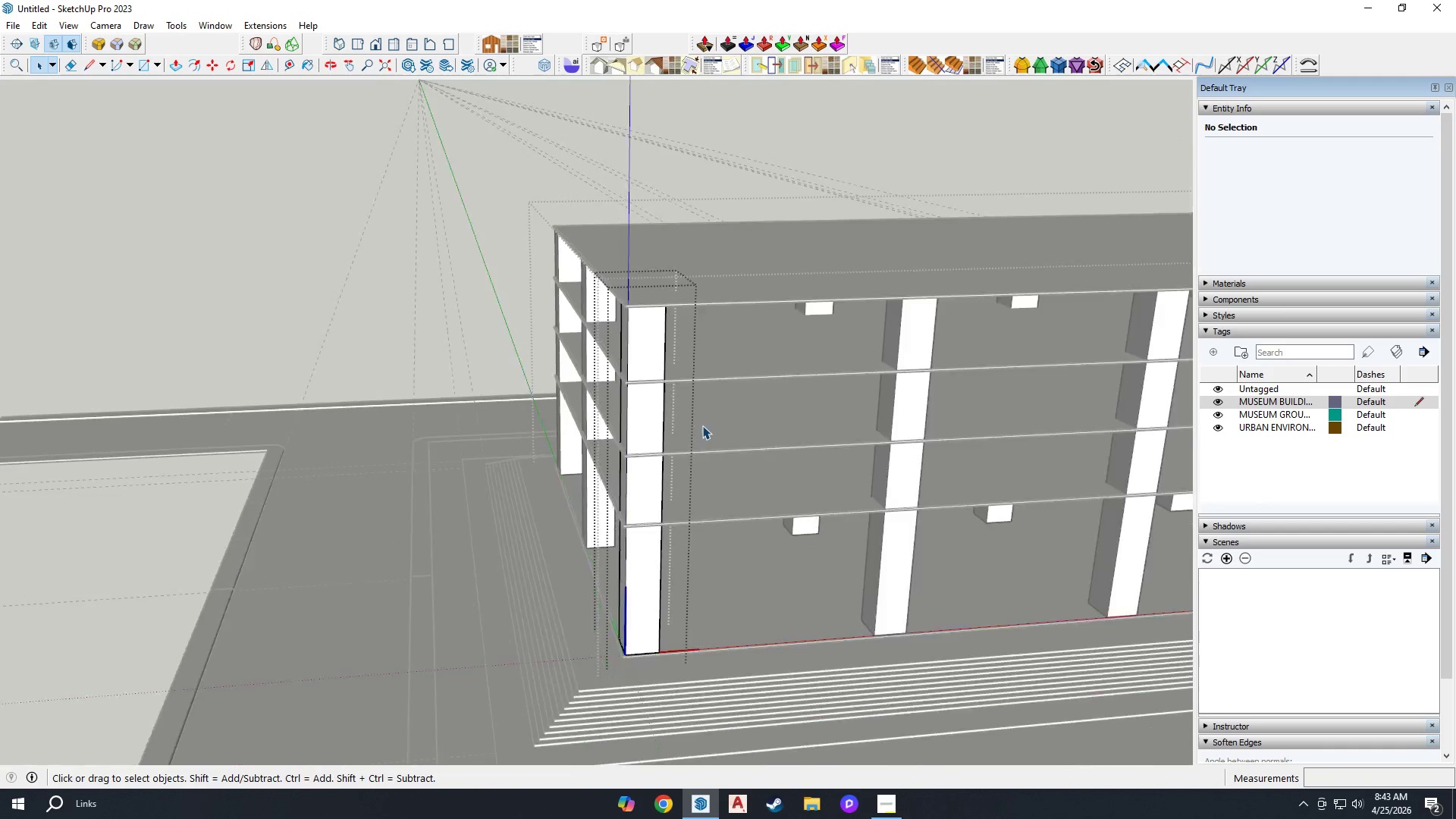 
key(Escape)
 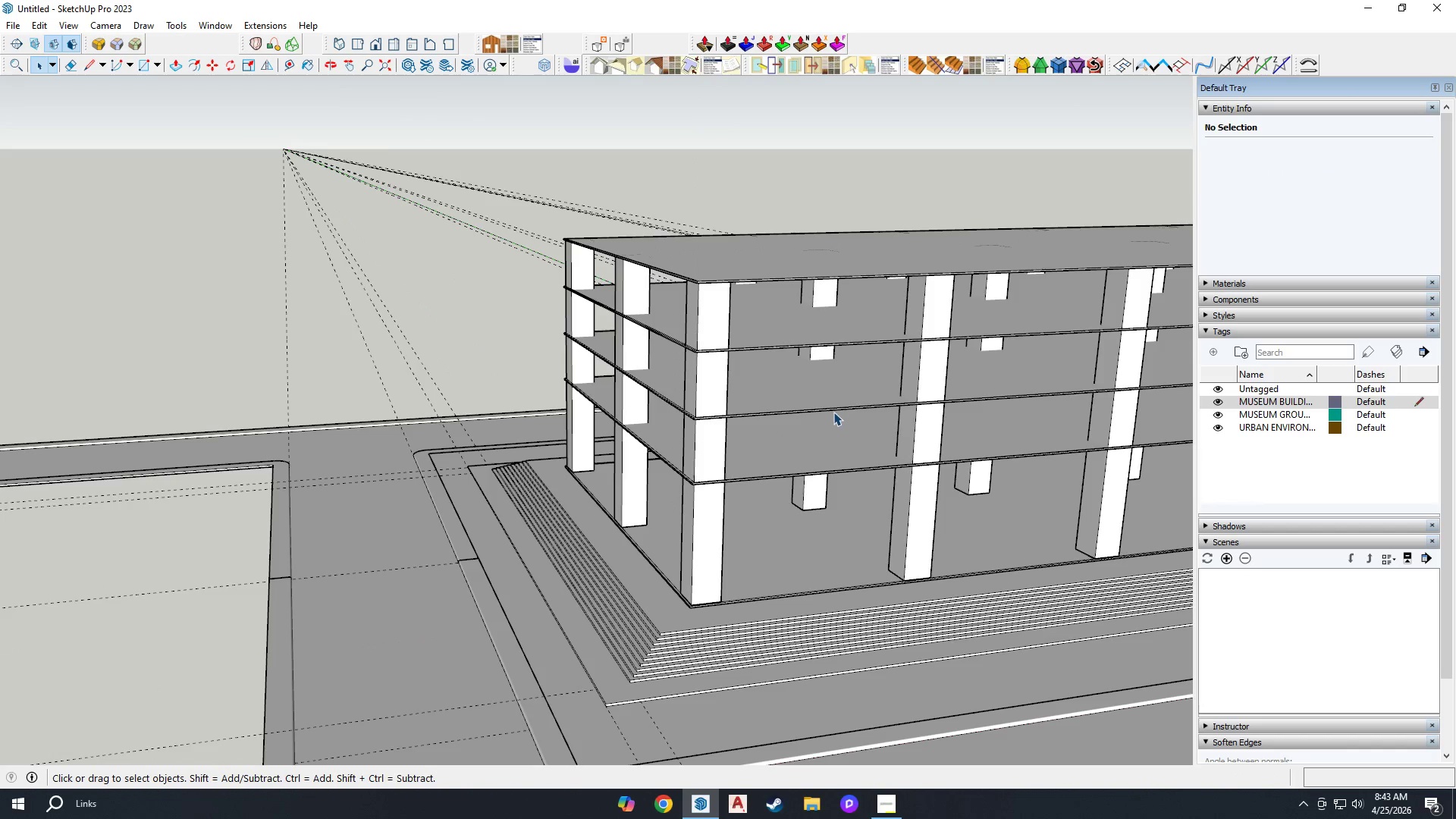 
key(Escape)
 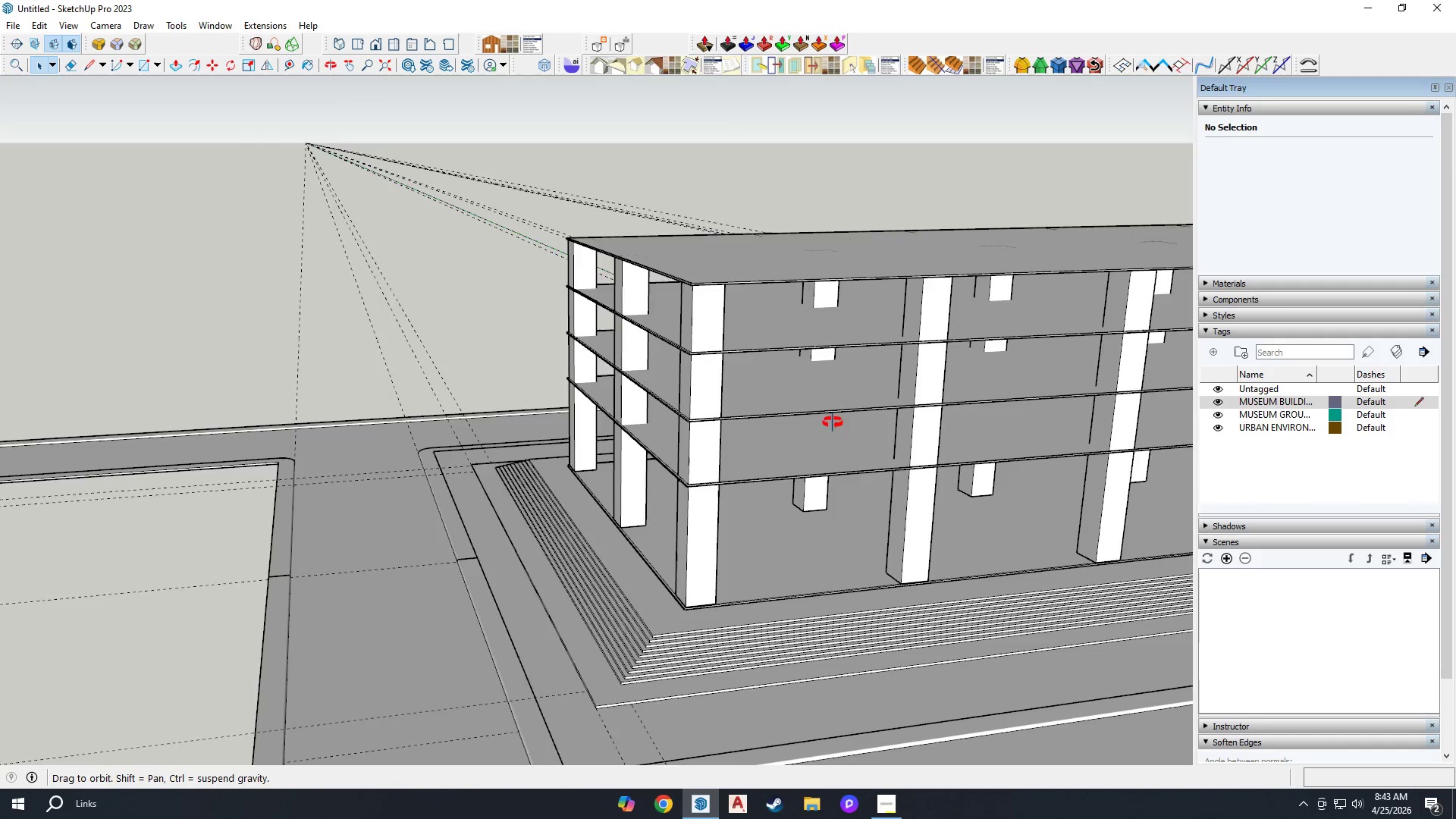 
key(H)
 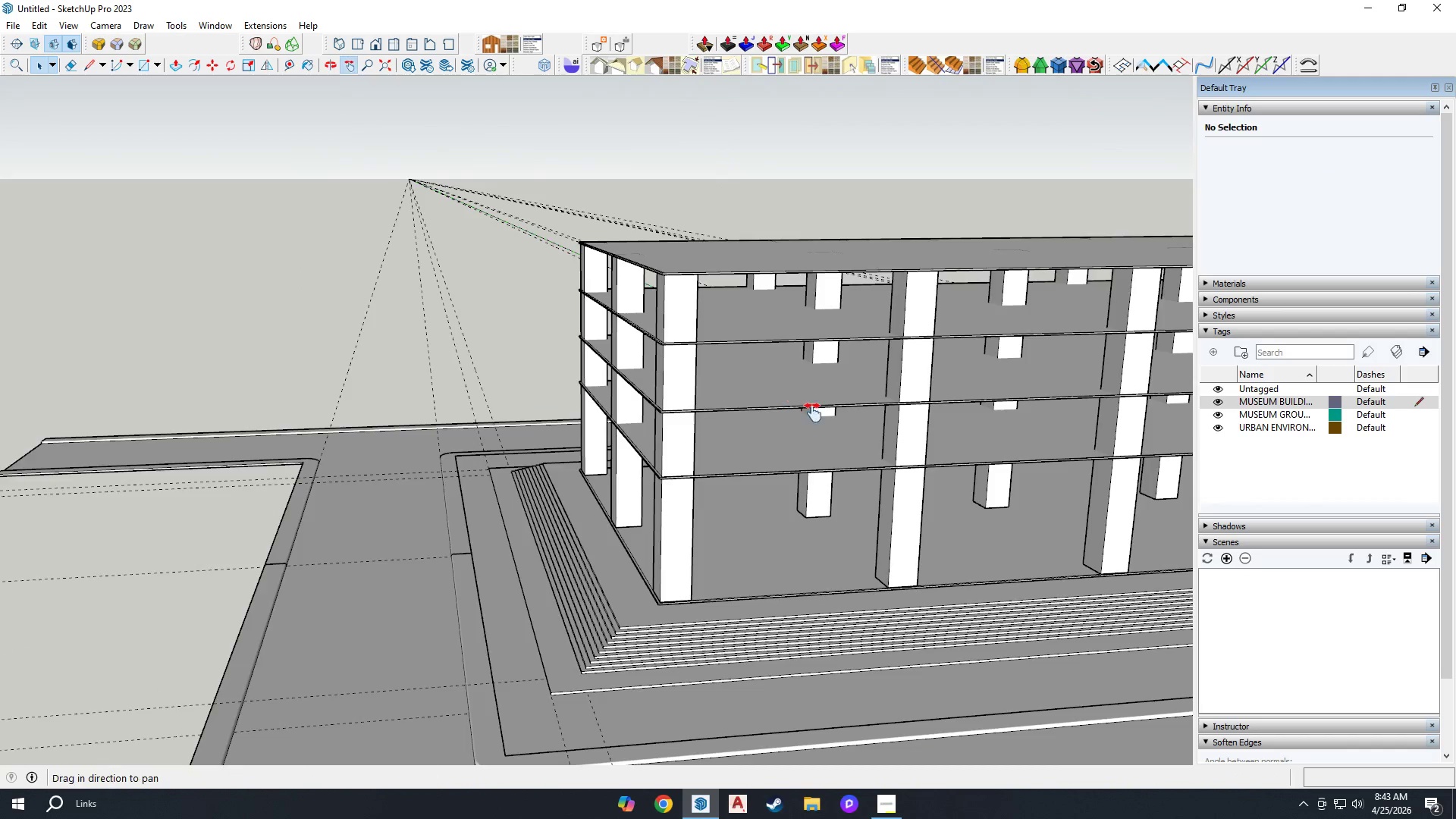 
left_click_drag(start_coordinate=[916, 475], to_coordinate=[608, 427])
 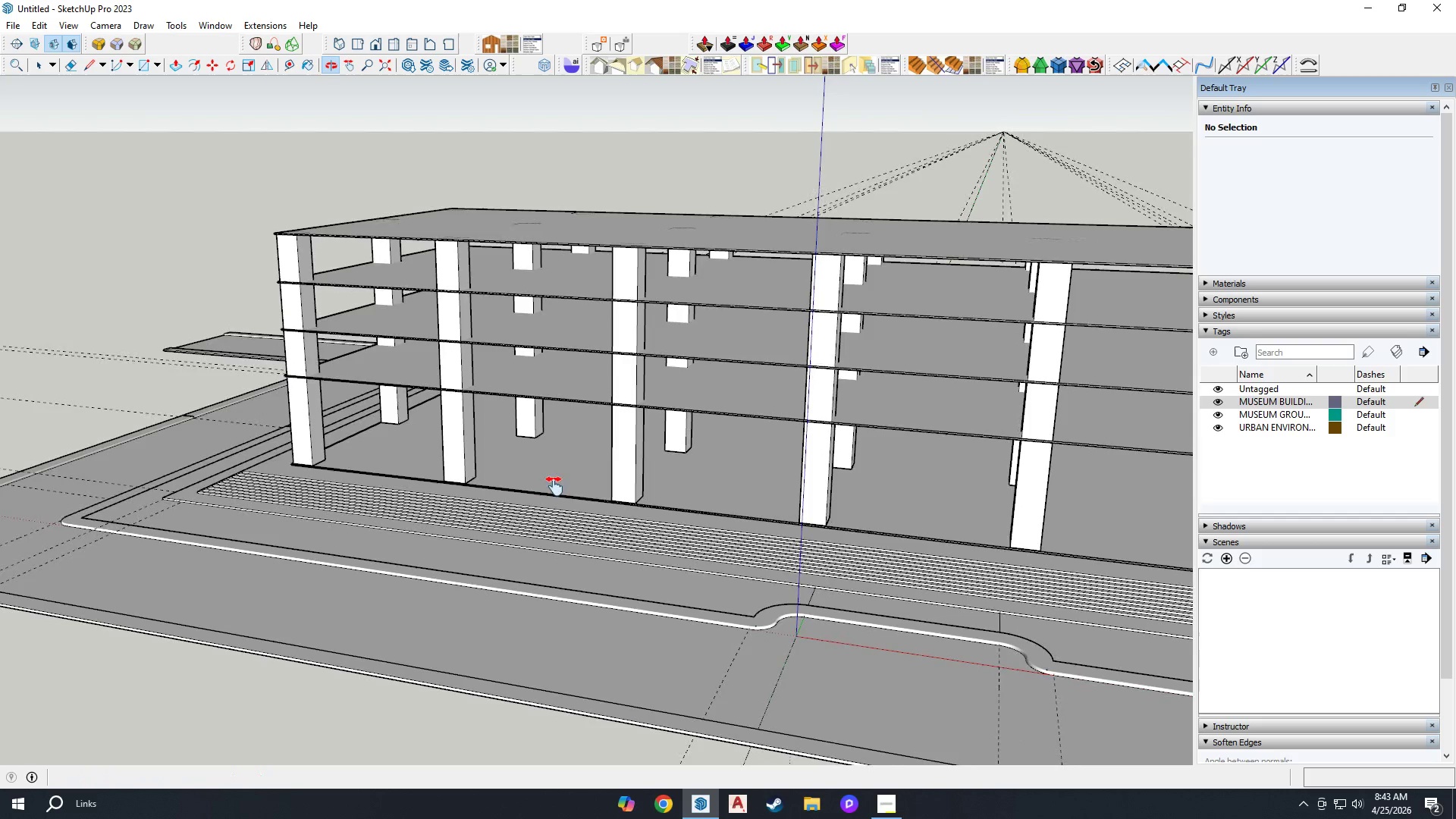 
scroll: coordinate [825, 421], scroll_direction: down, amount: 2.0
 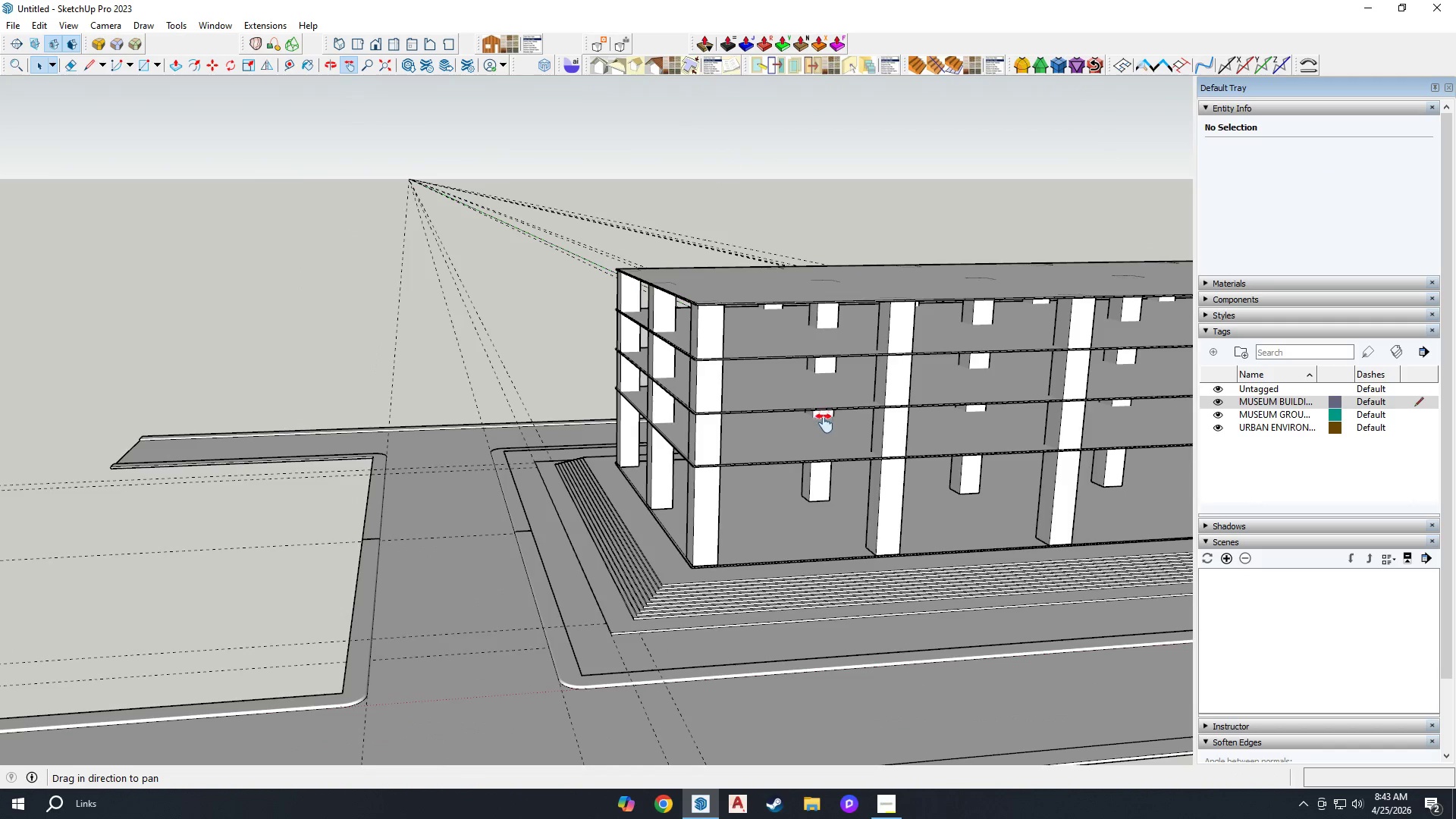 
wait(6.37)
 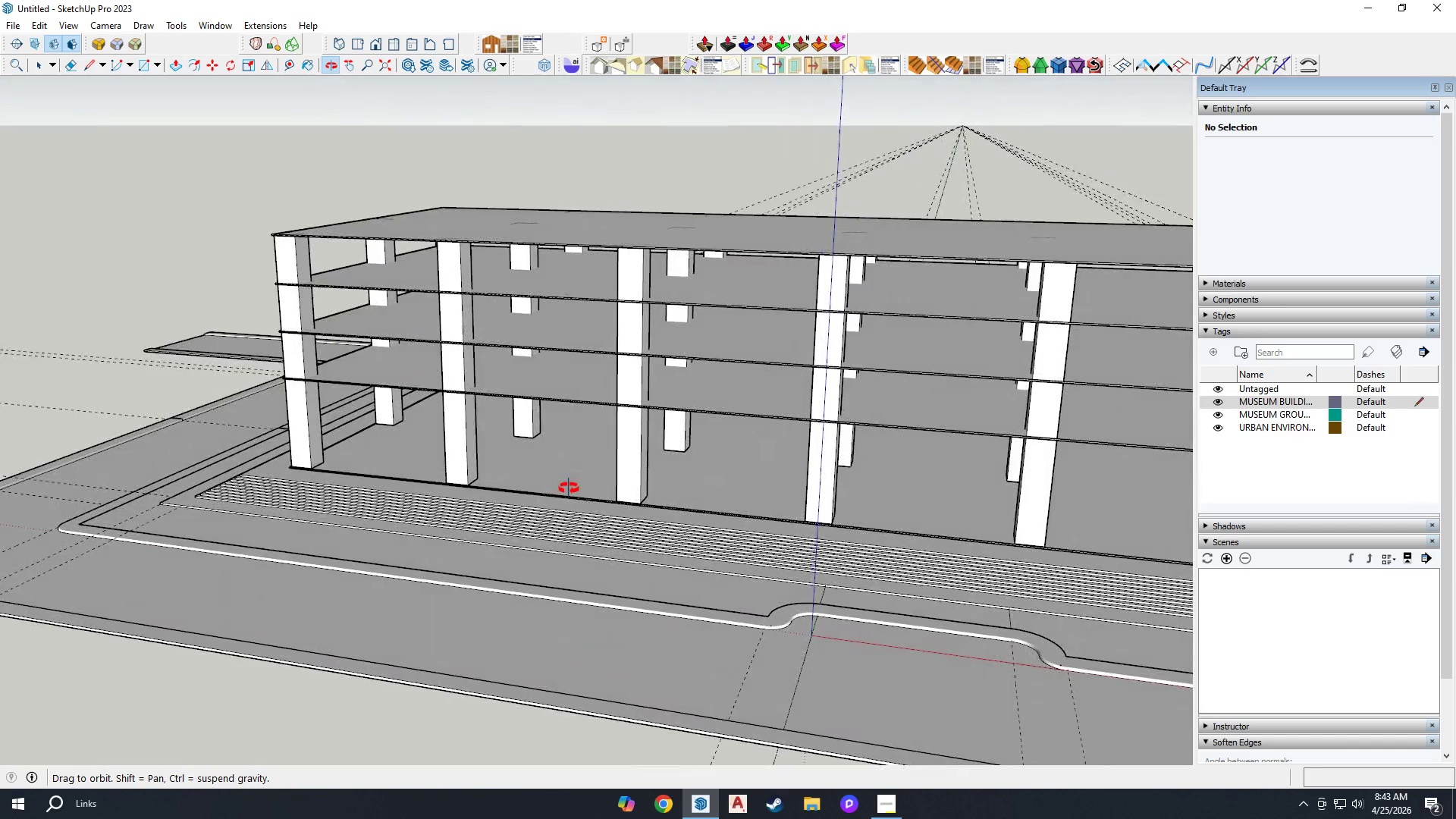 
key(H)
 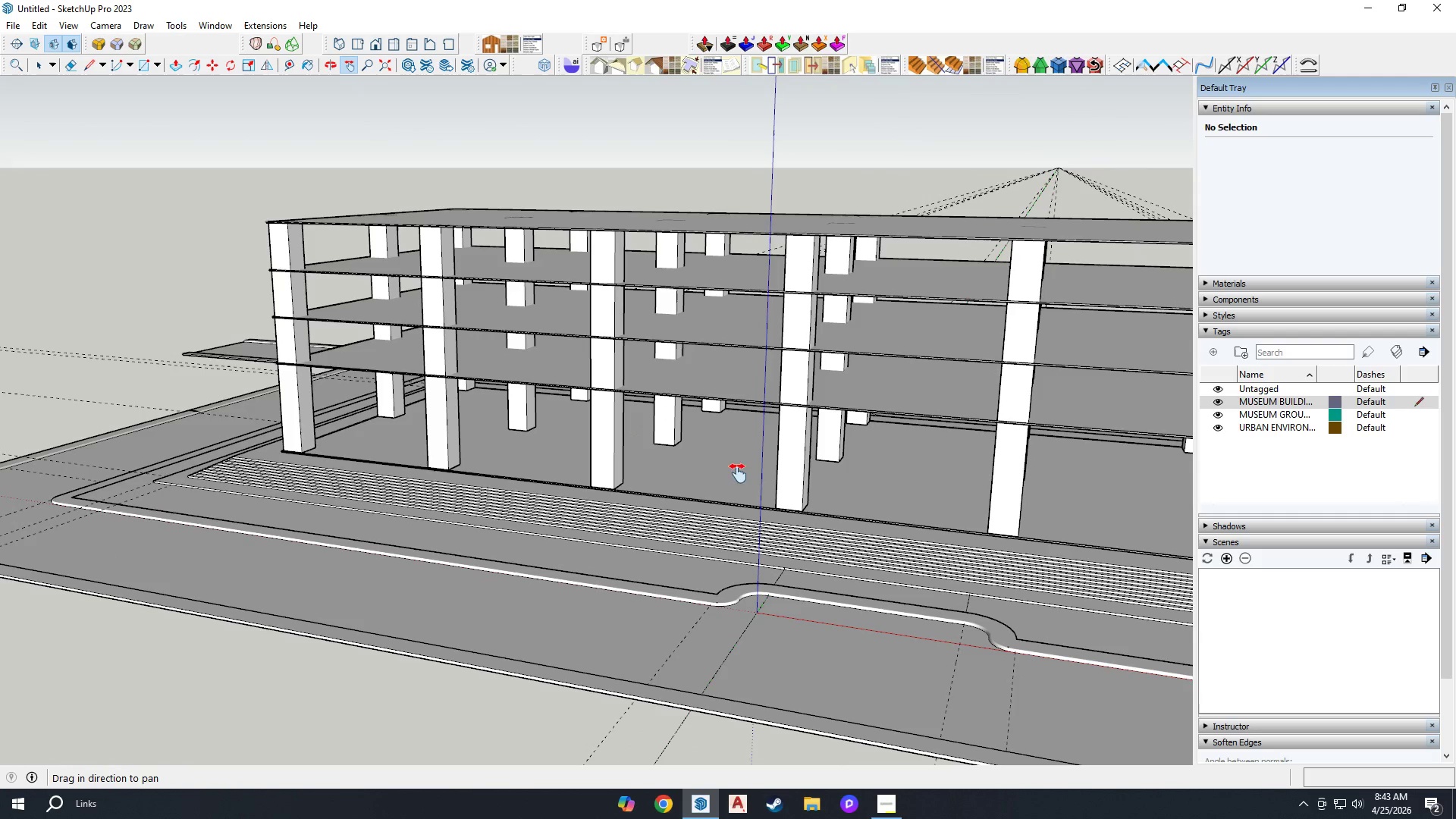 
left_click_drag(start_coordinate=[814, 496], to_coordinate=[598, 455])
 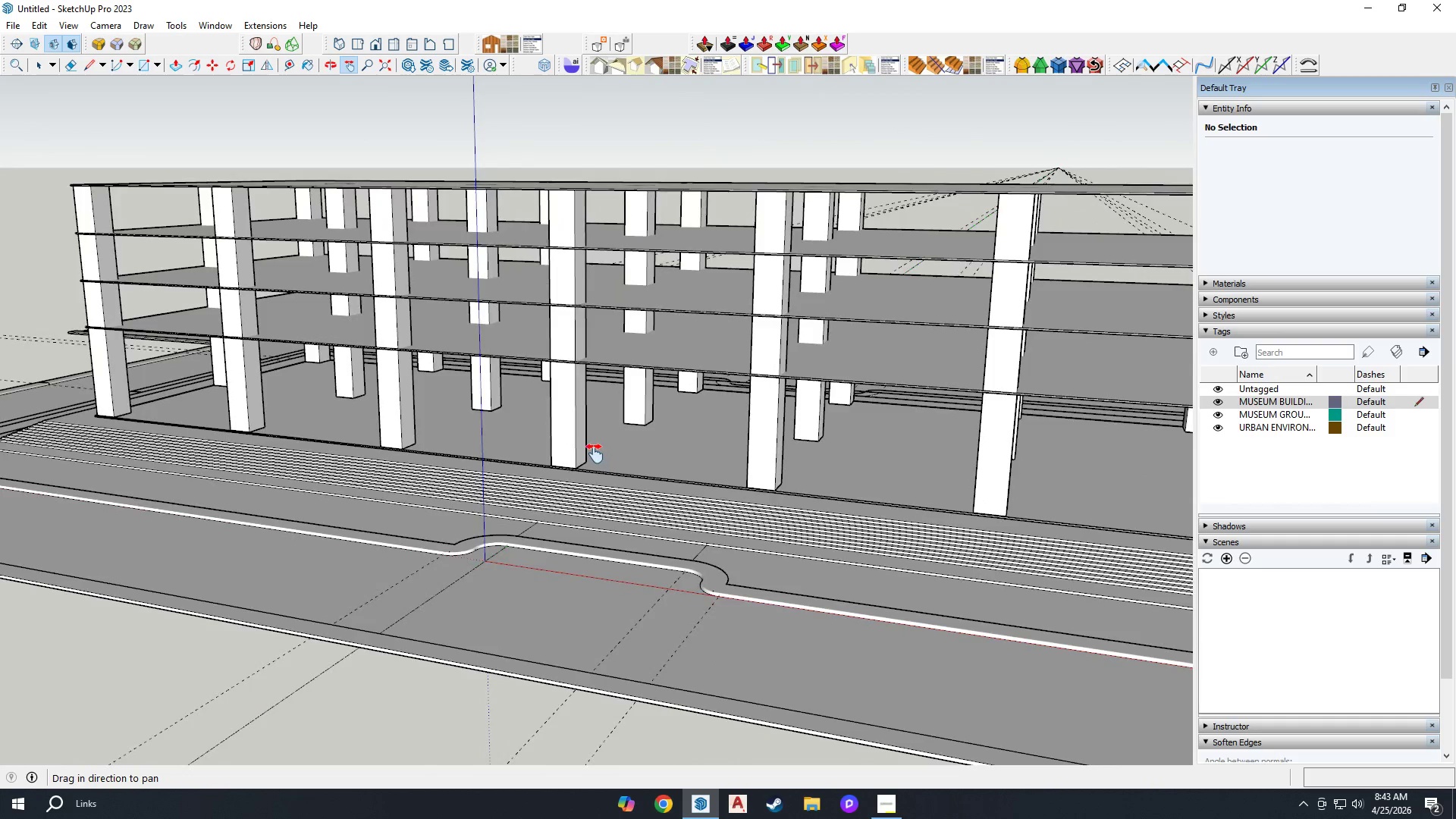 
left_click_drag(start_coordinate=[792, 527], to_coordinate=[601, 499])
 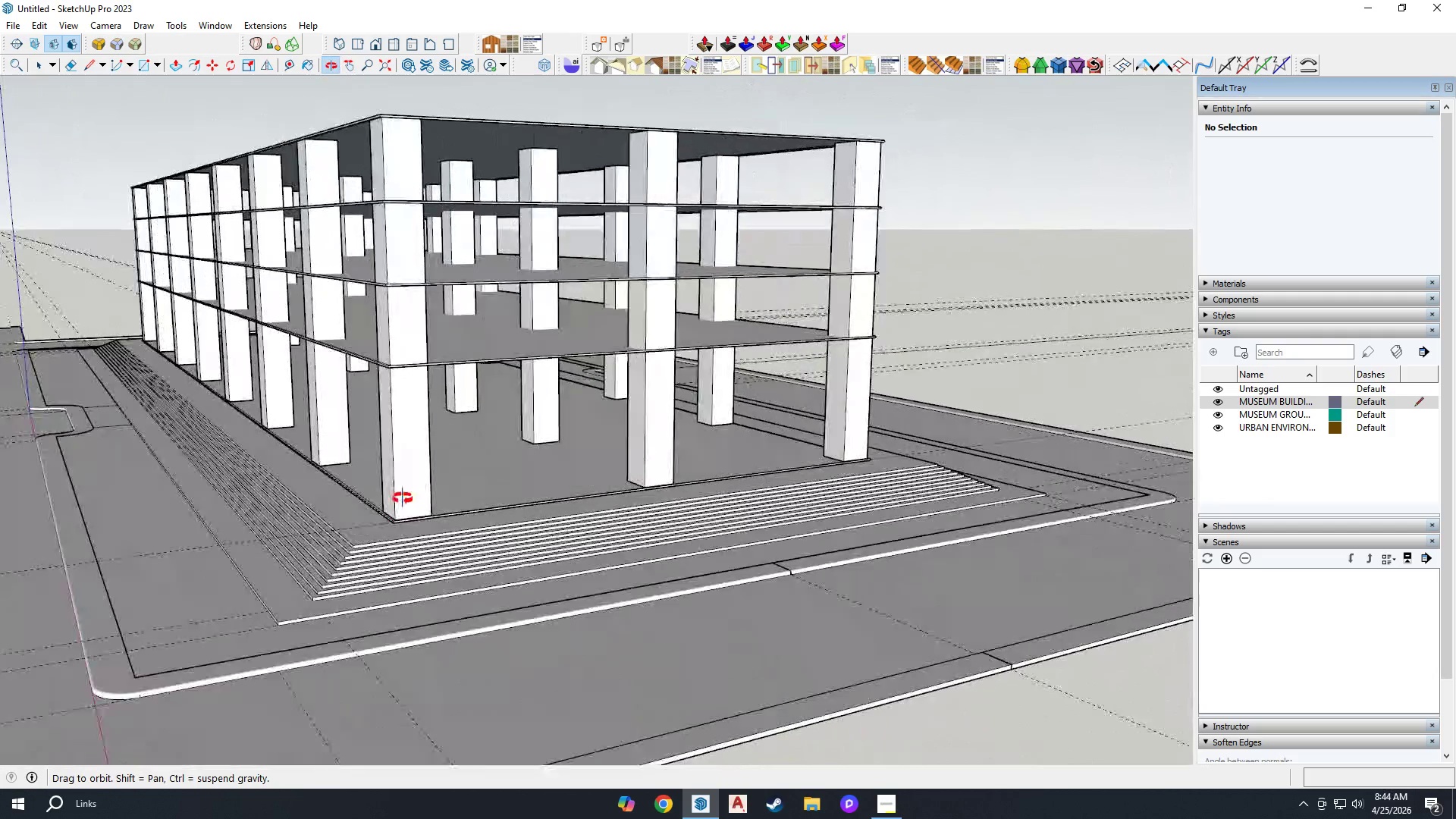 
scroll: coordinate [613, 502], scroll_direction: down, amount: 3.0
 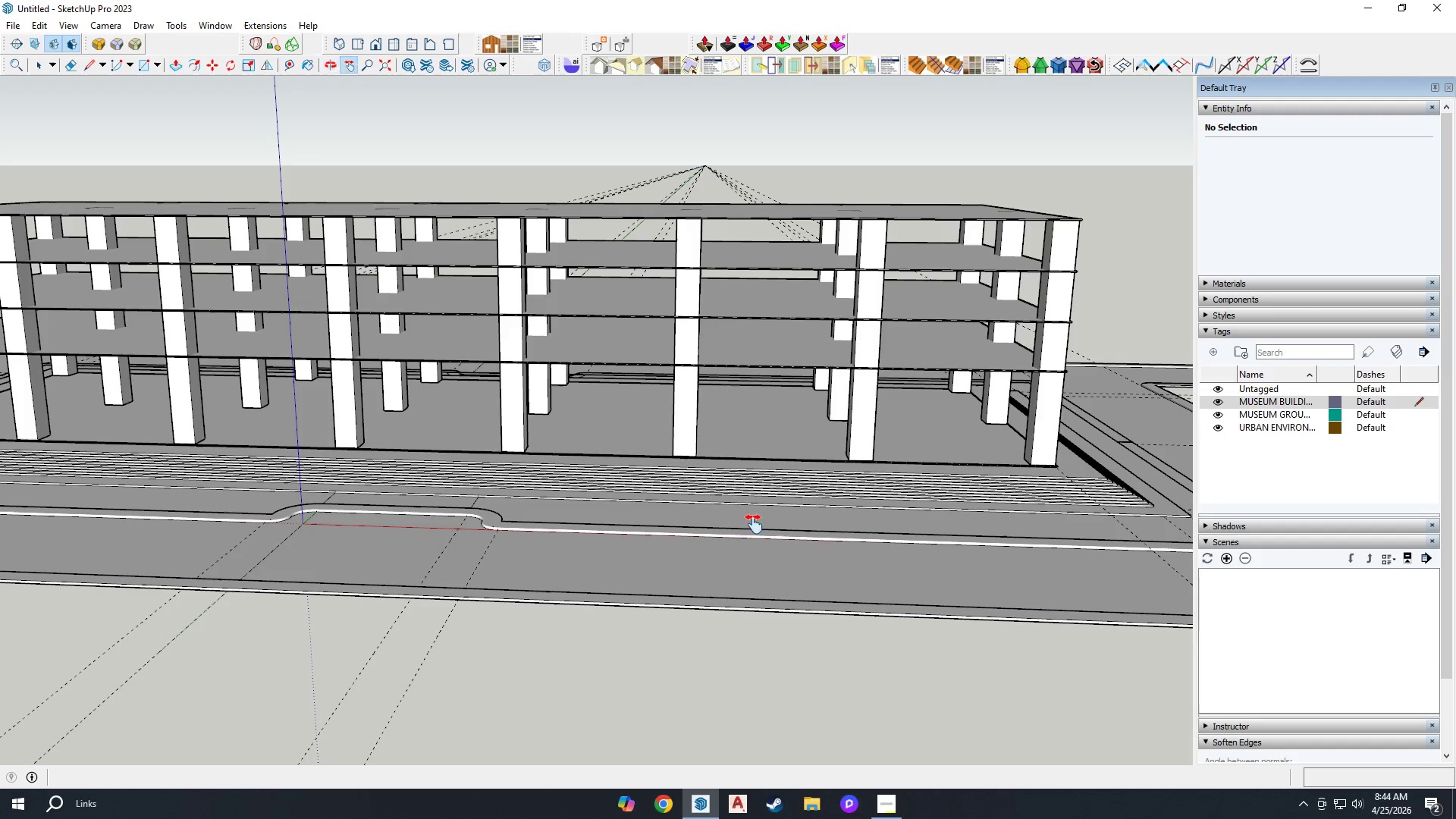 
left_click_drag(start_coordinate=[645, 460], to_coordinate=[775, 454])
 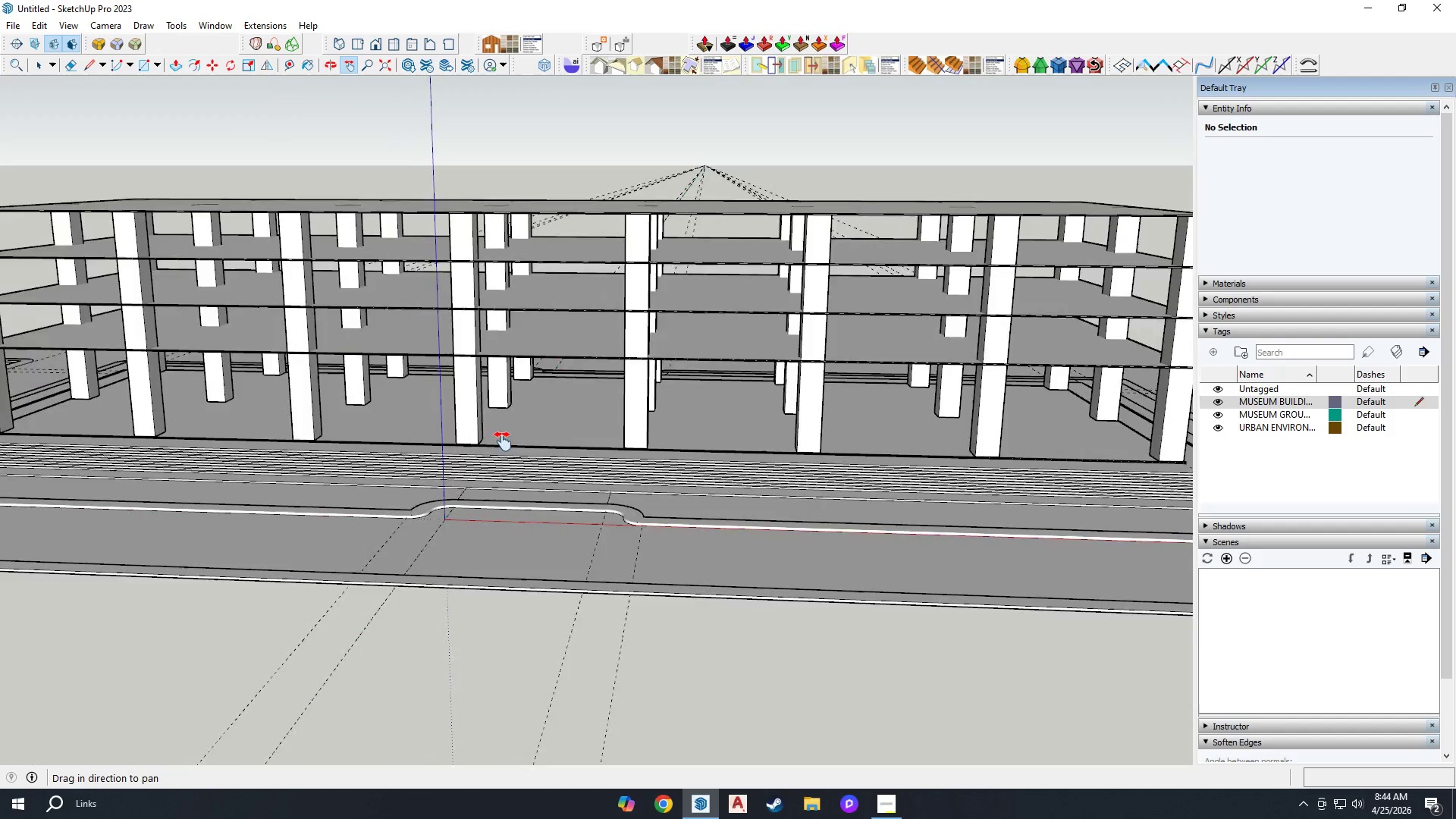 
scroll: coordinate [503, 441], scroll_direction: up, amount: 2.0
 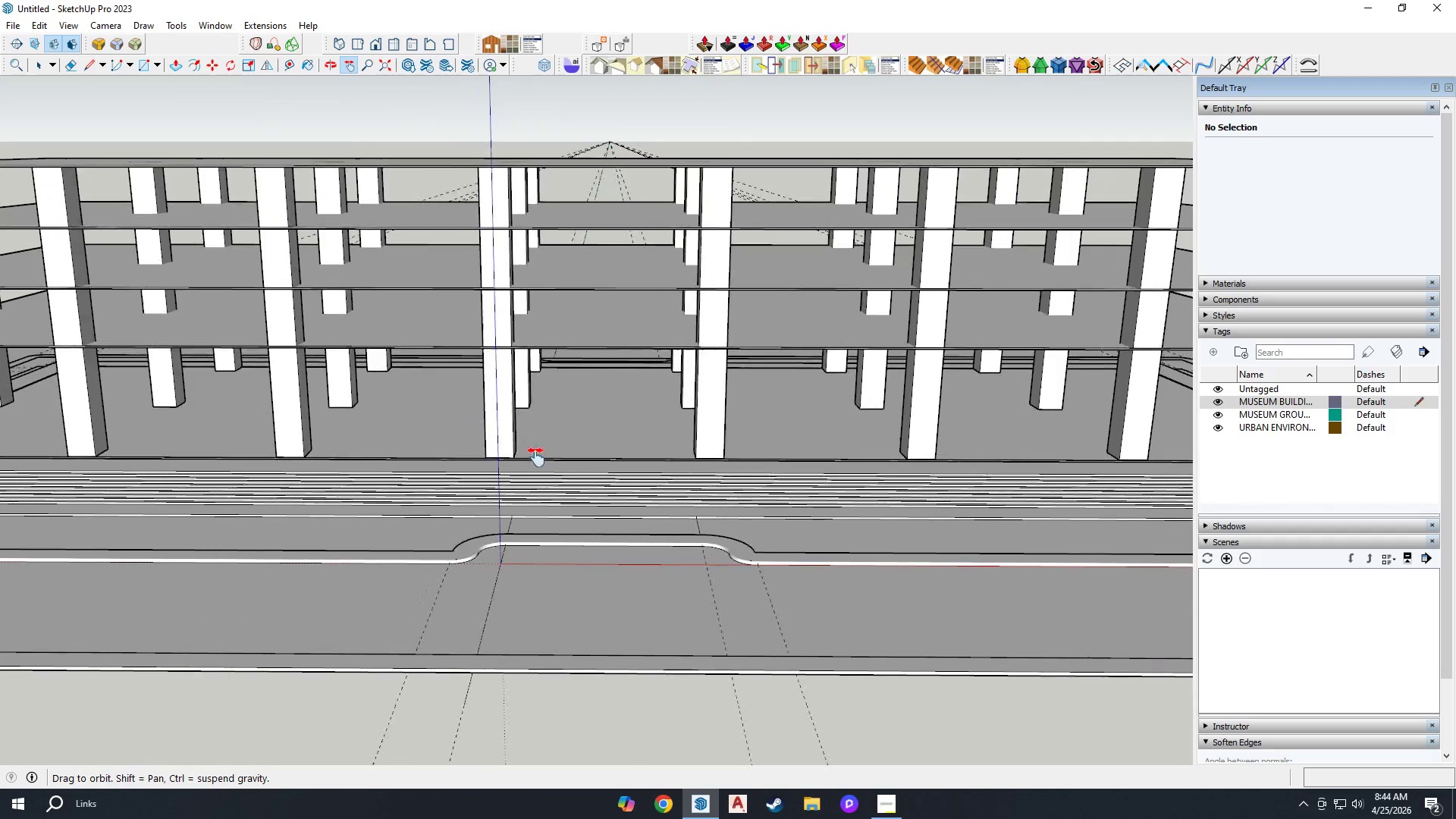 
left_click_drag(start_coordinate=[506, 472], to_coordinate=[793, 459])
 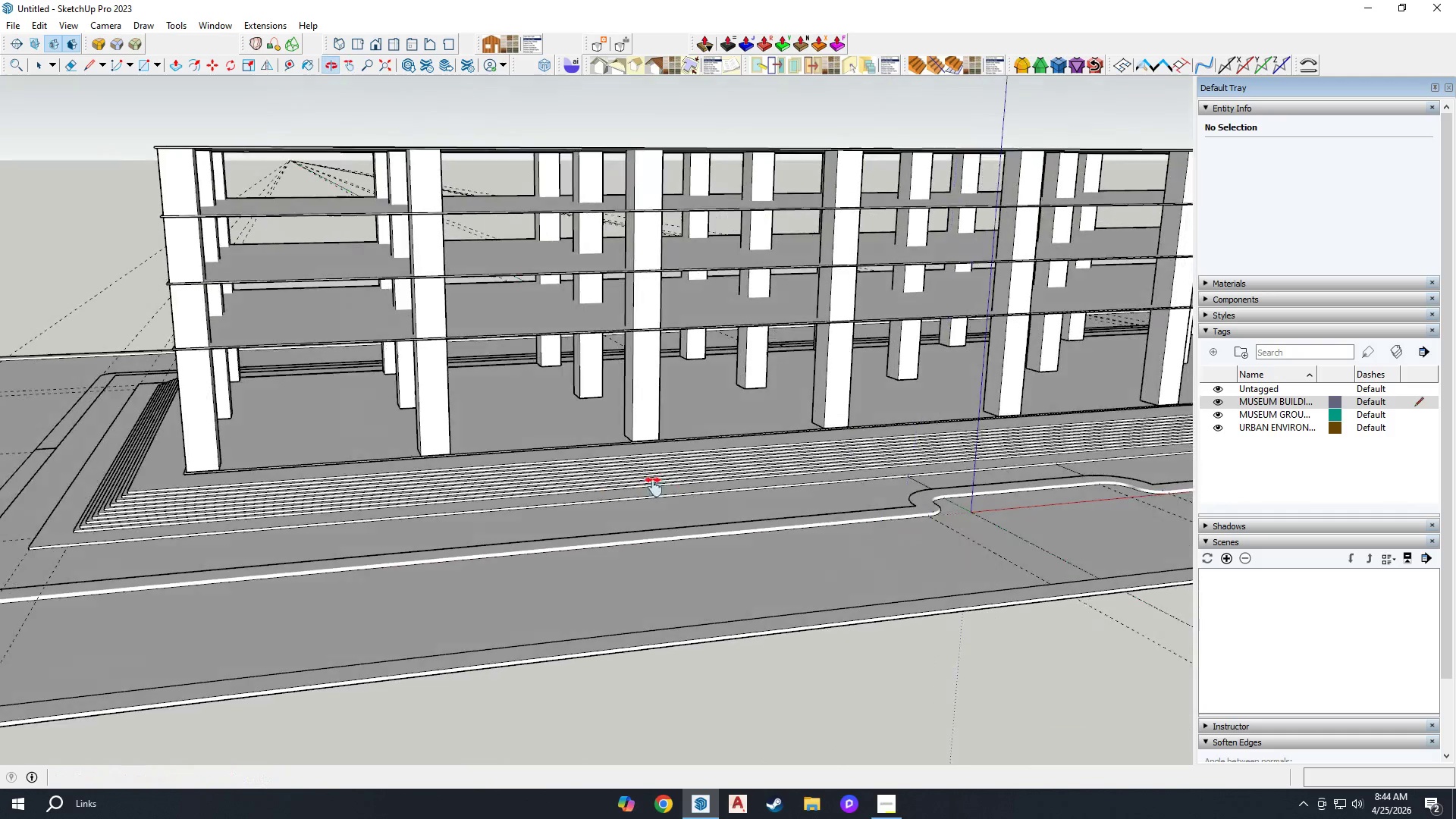 
left_click_drag(start_coordinate=[607, 489], to_coordinate=[719, 488])
 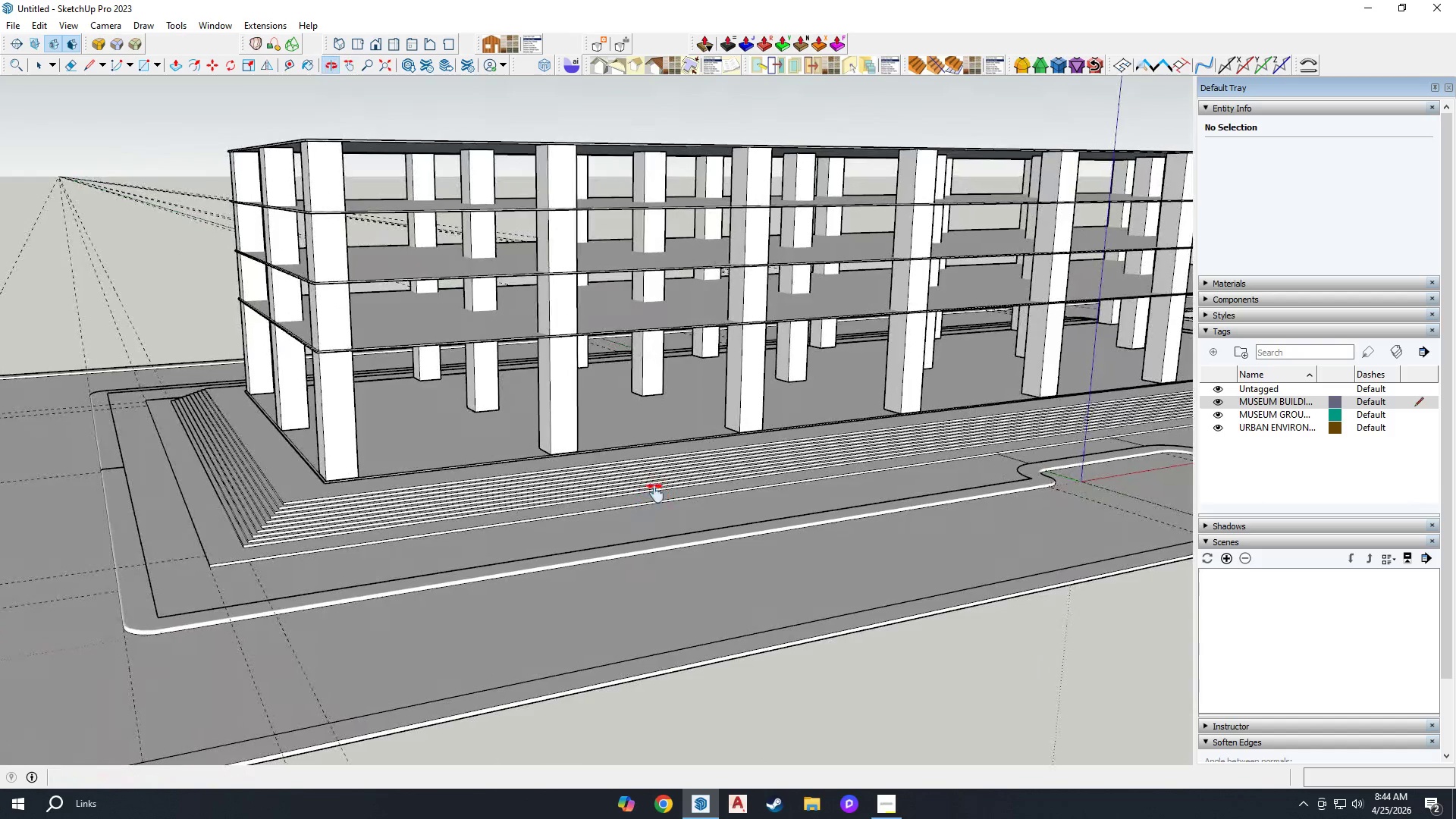 
left_click_drag(start_coordinate=[544, 474], to_coordinate=[640, 477])
 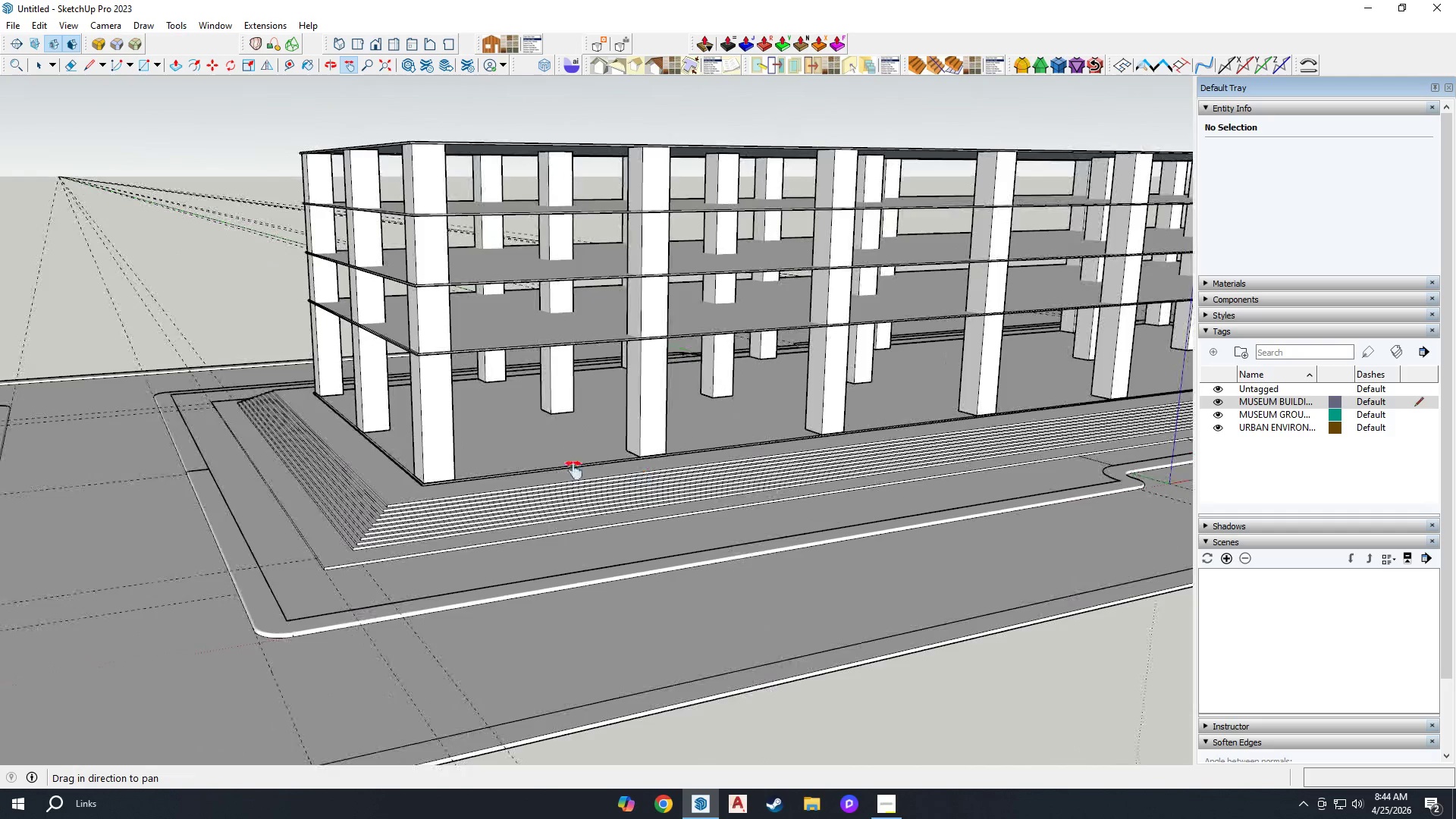 
key(Space)
 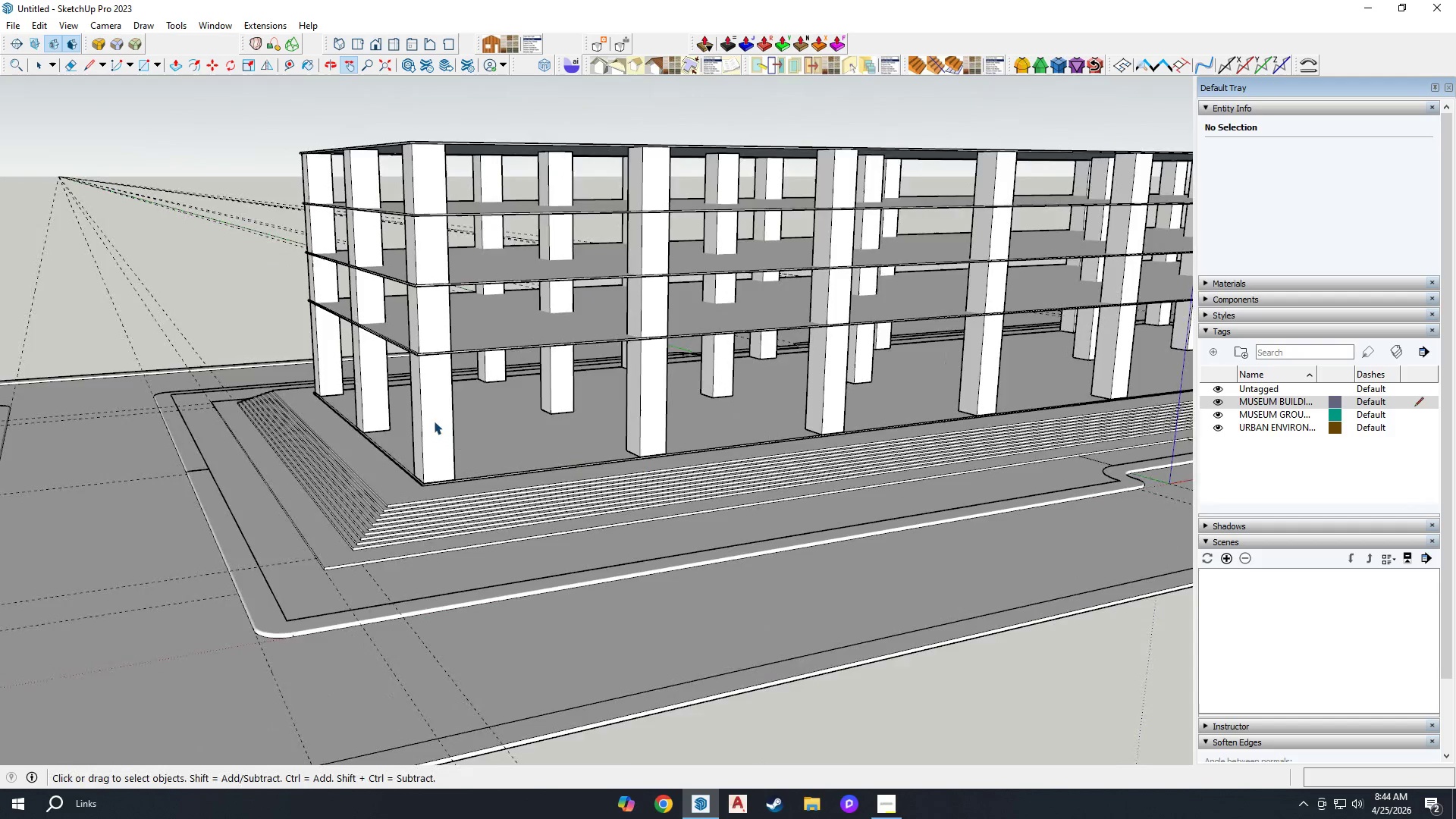 
scroll: coordinate [438, 420], scroll_direction: up, amount: 7.0
 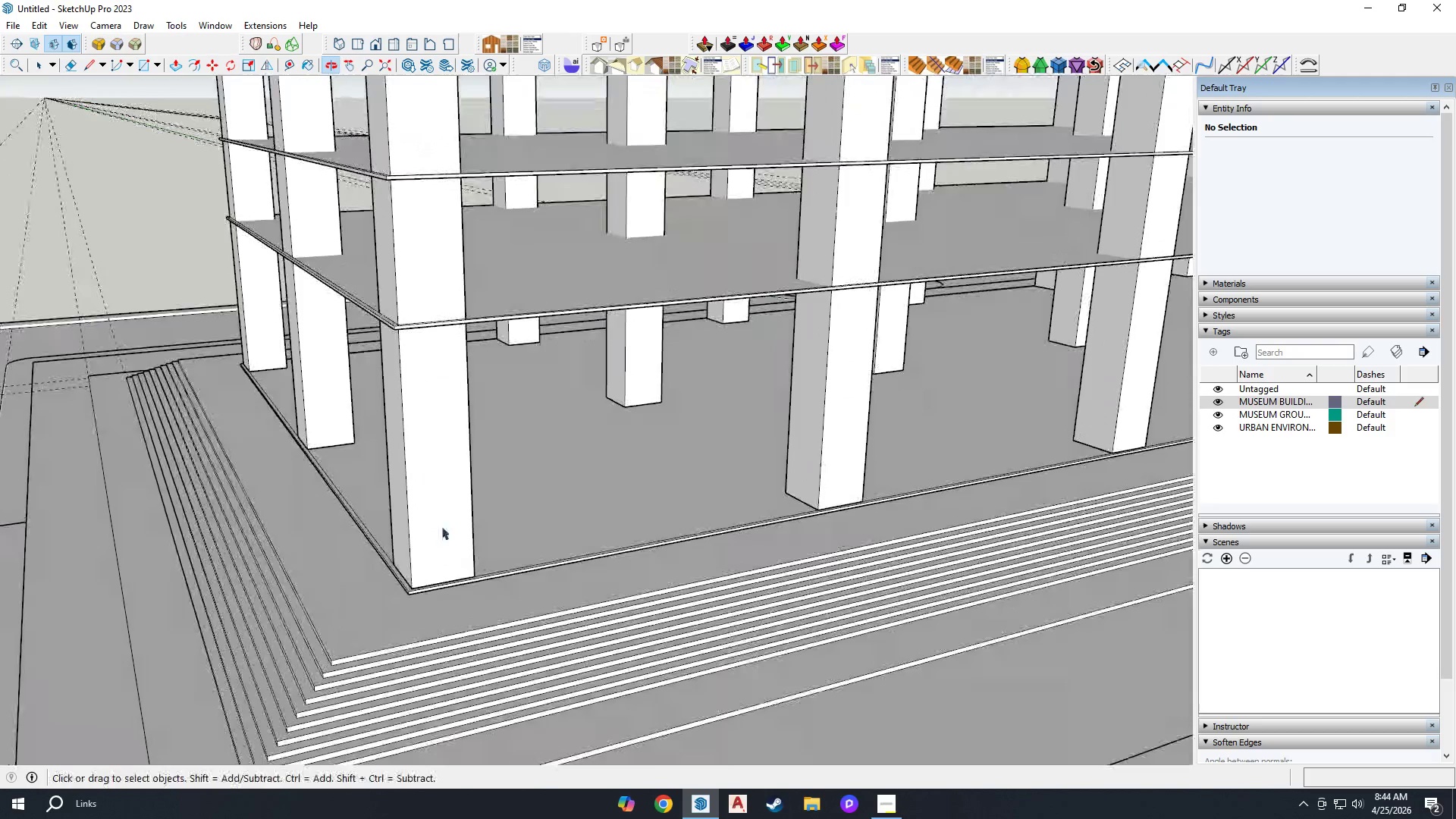 
left_click([401, 592])
 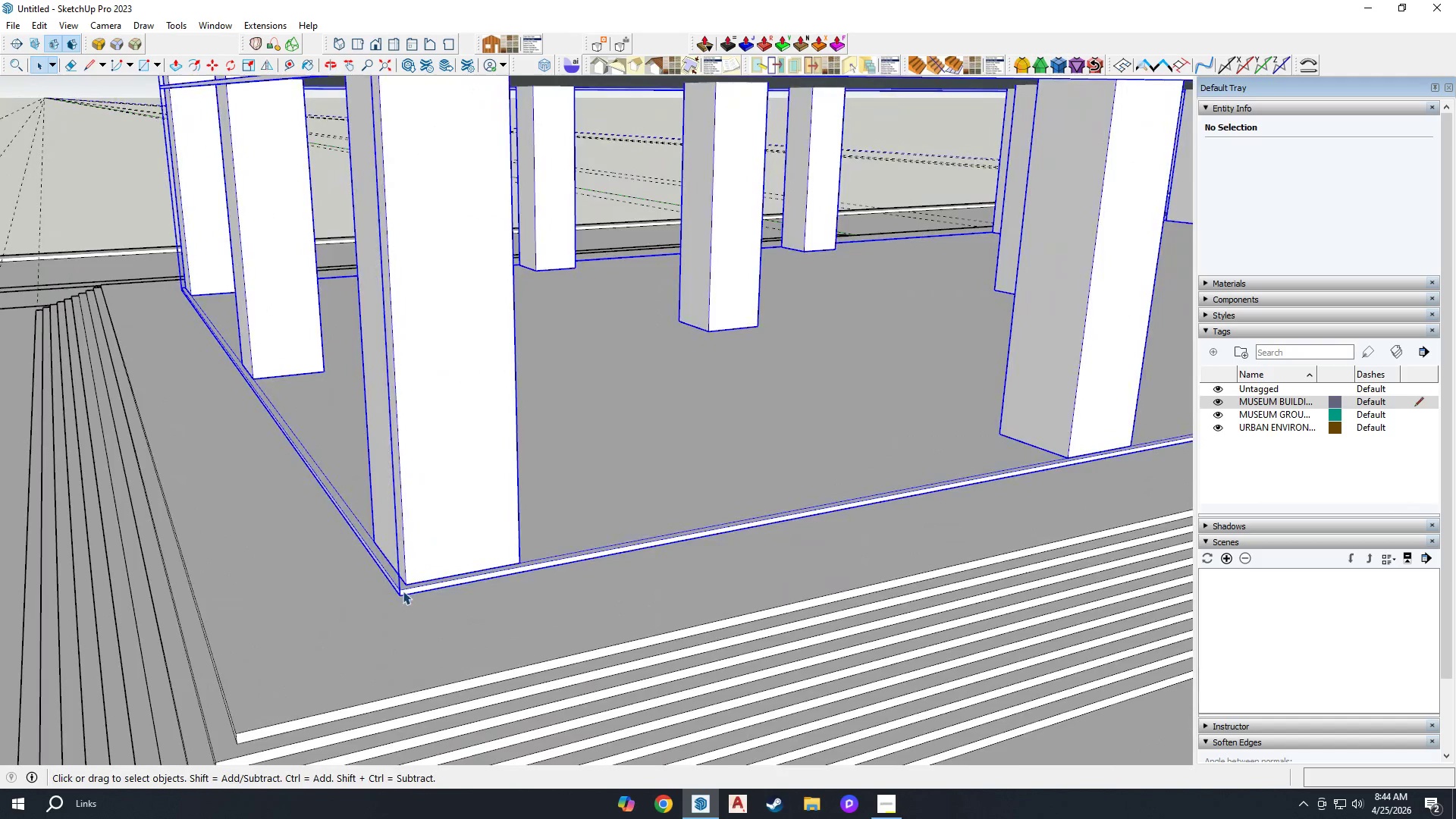 
scroll: coordinate [425, 573], scroll_direction: up, amount: 13.0
 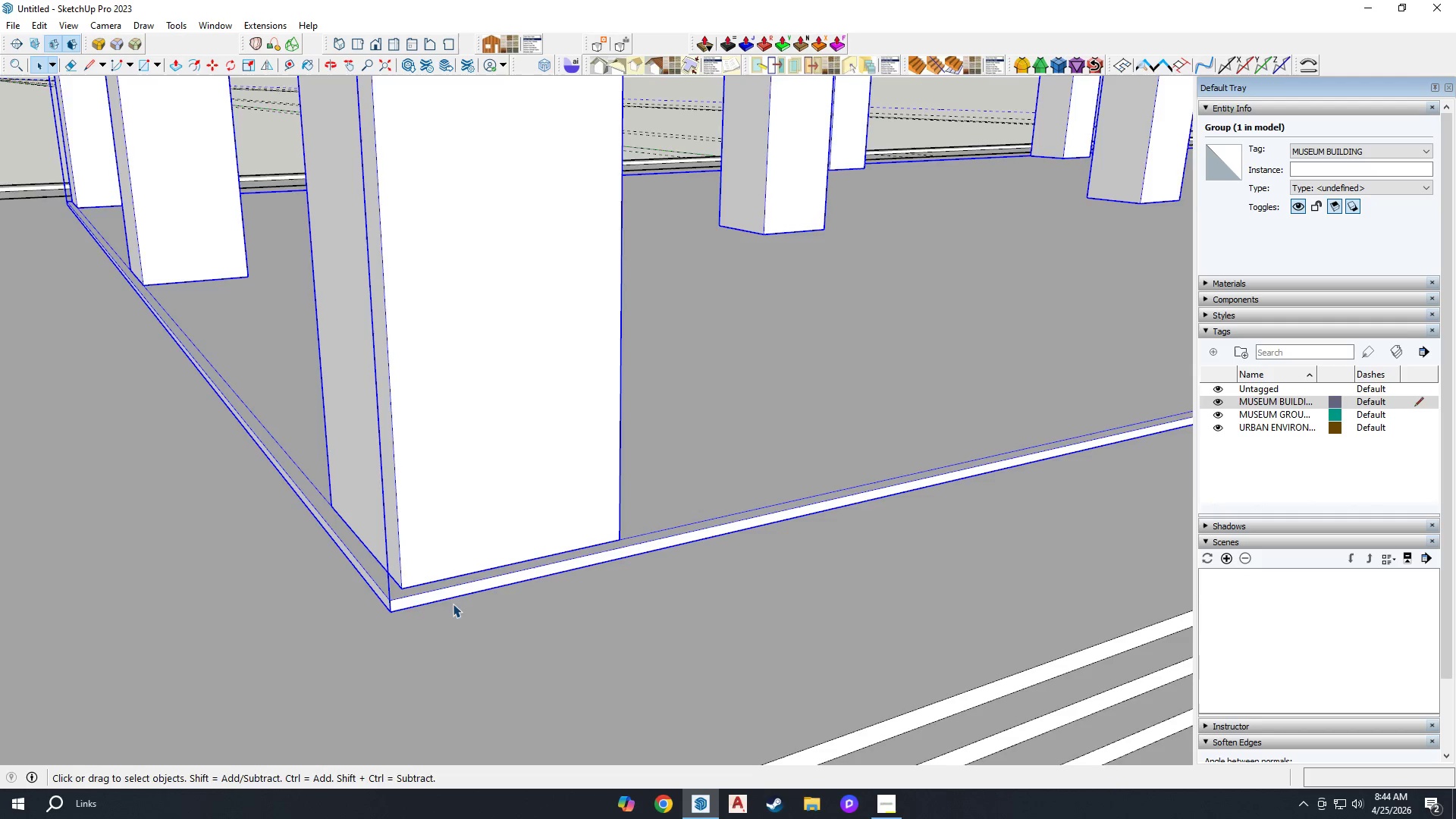 
wait(8.37)
 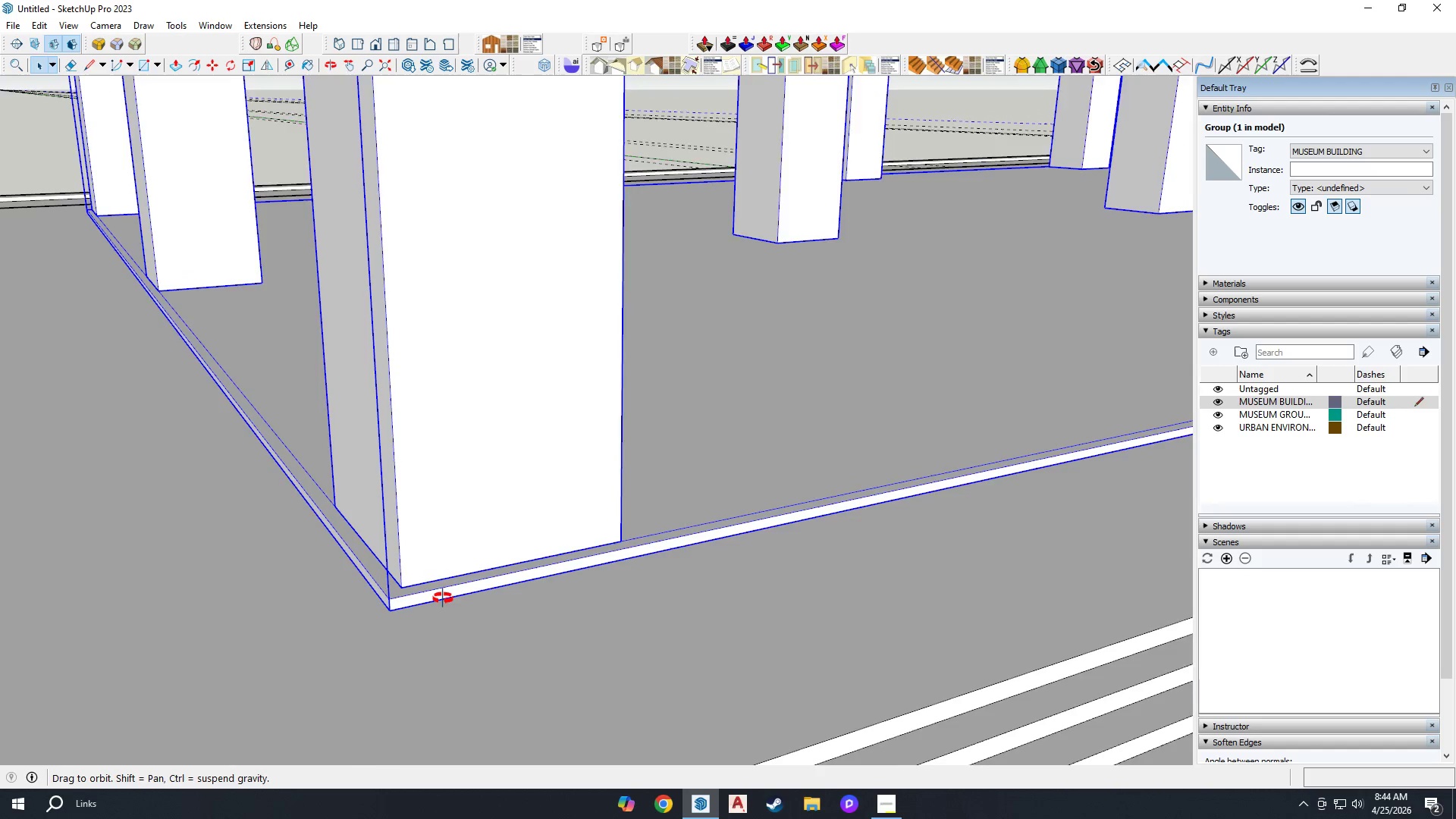 
key(H)
 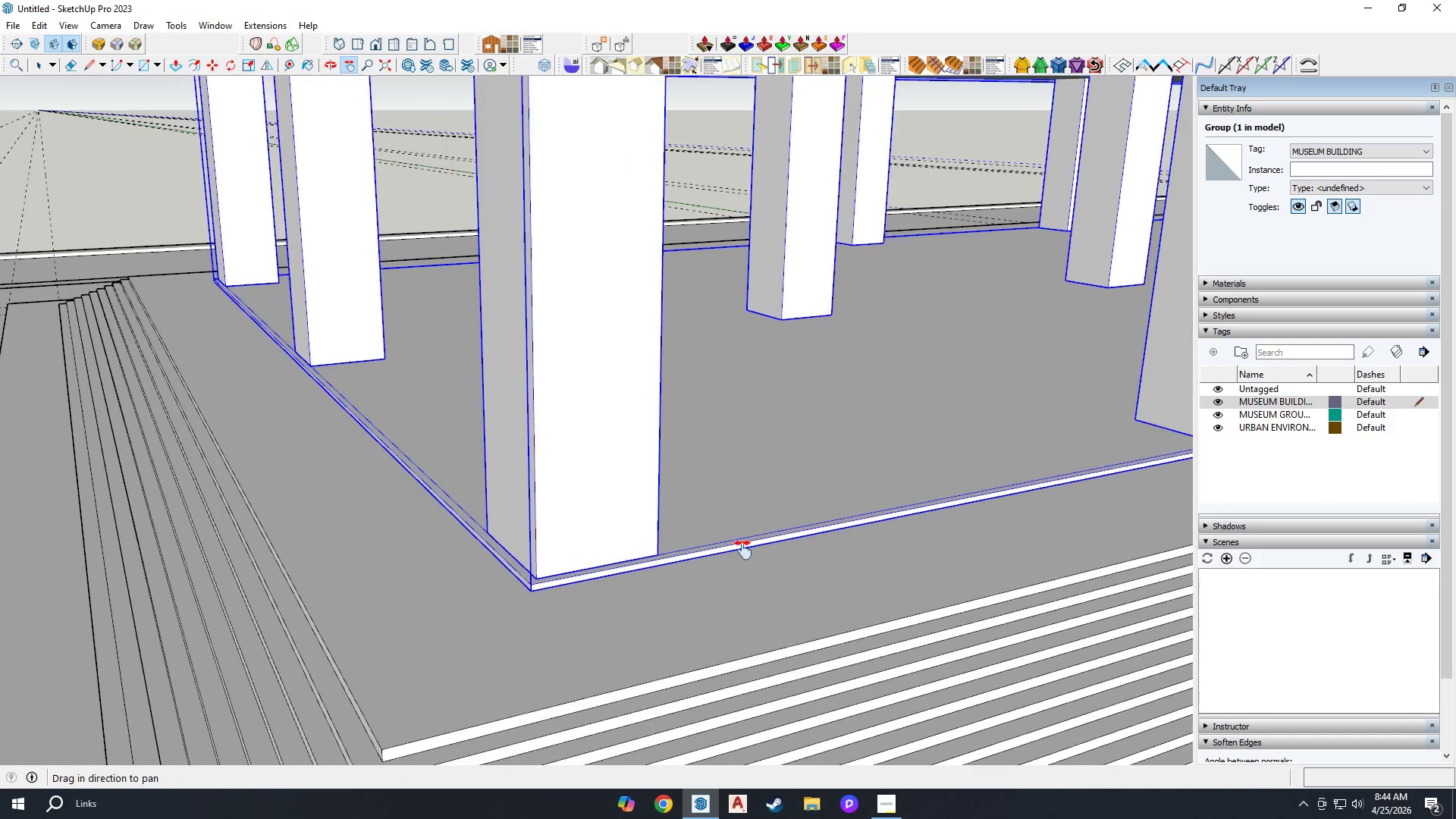 
left_click_drag(start_coordinate=[701, 549], to_coordinate=[613, 595])
 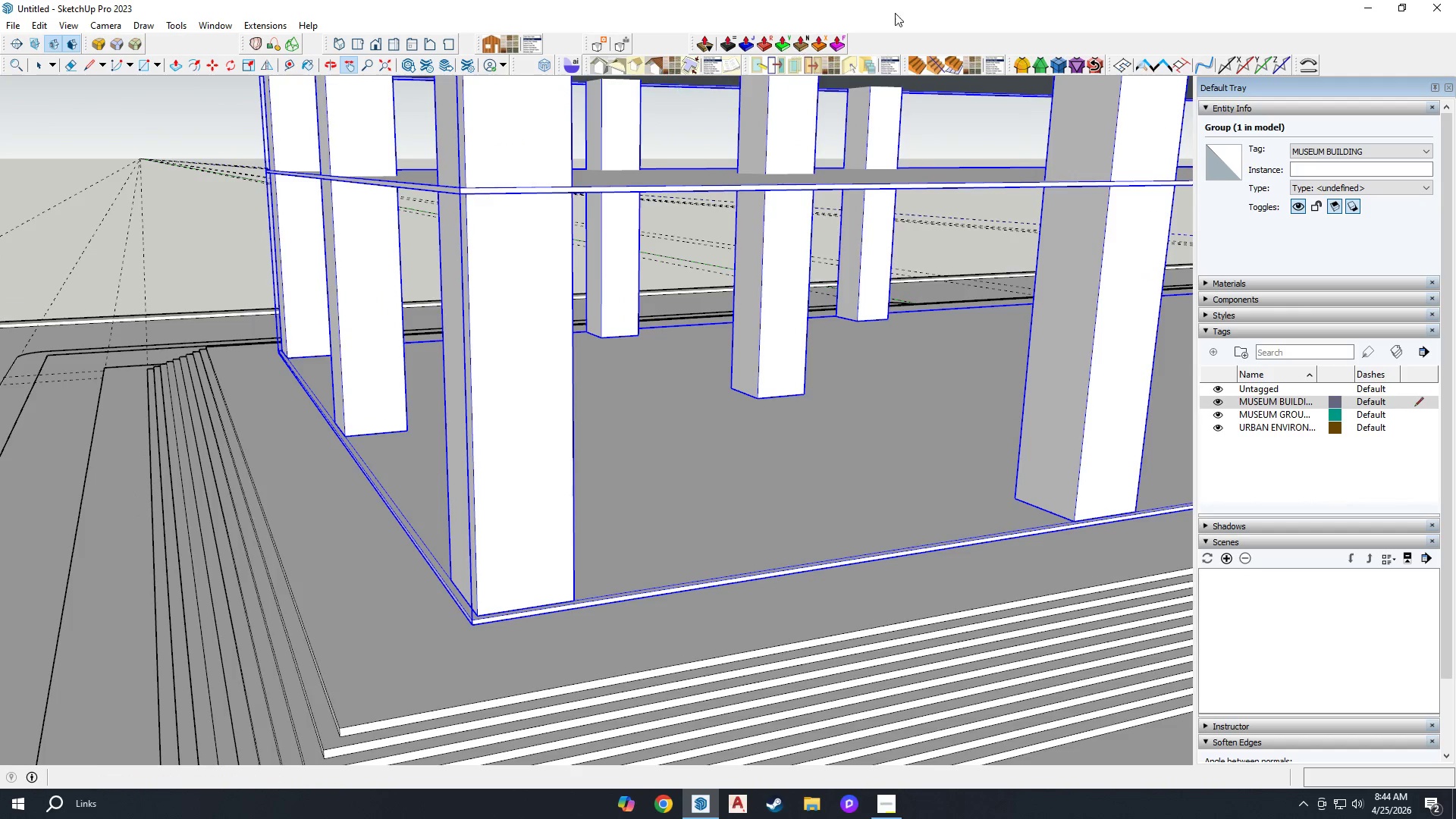 
scroll: coordinate [564, 595], scroll_direction: down, amount: 9.0
 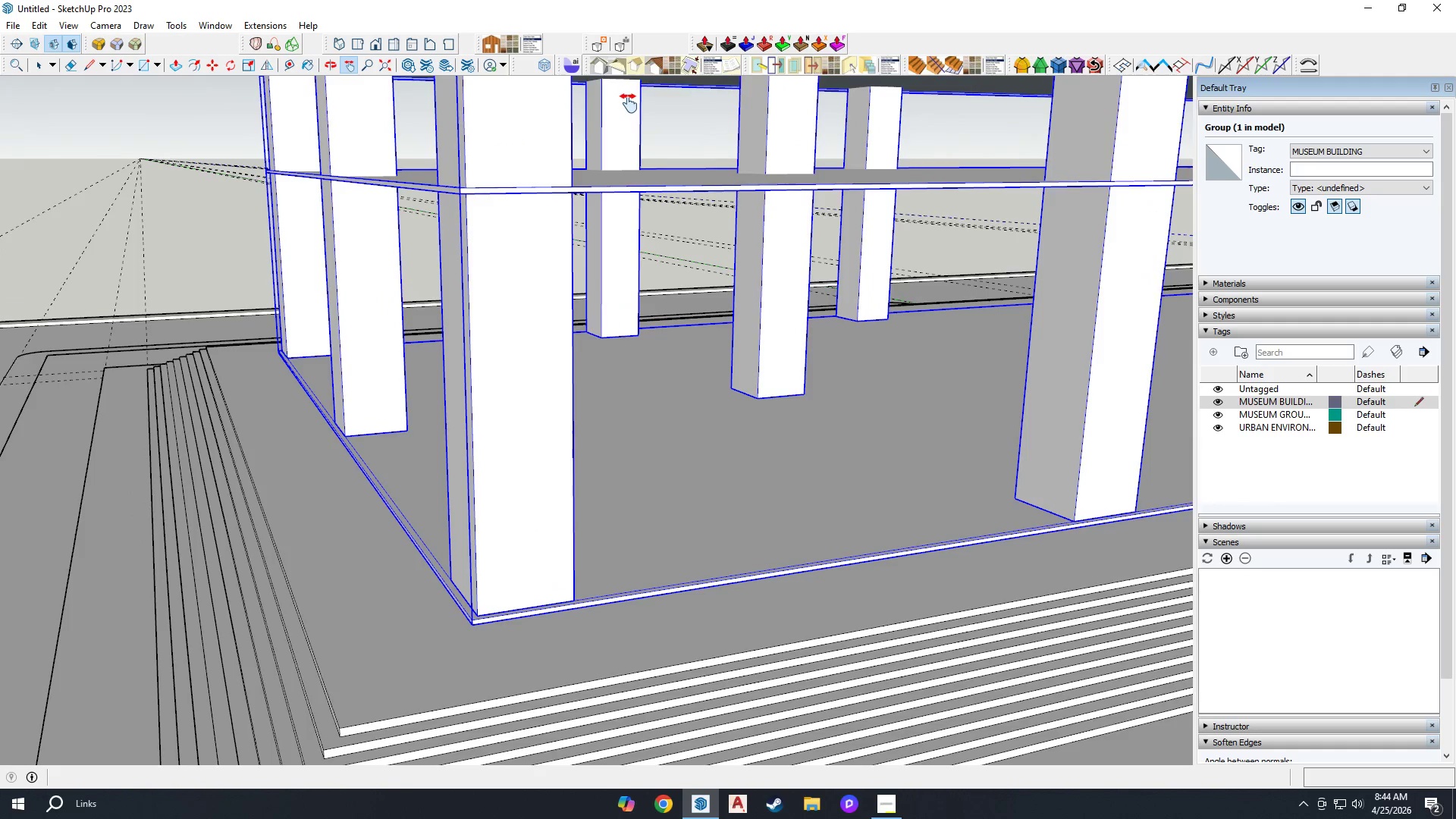 
left_click([909, 5])
 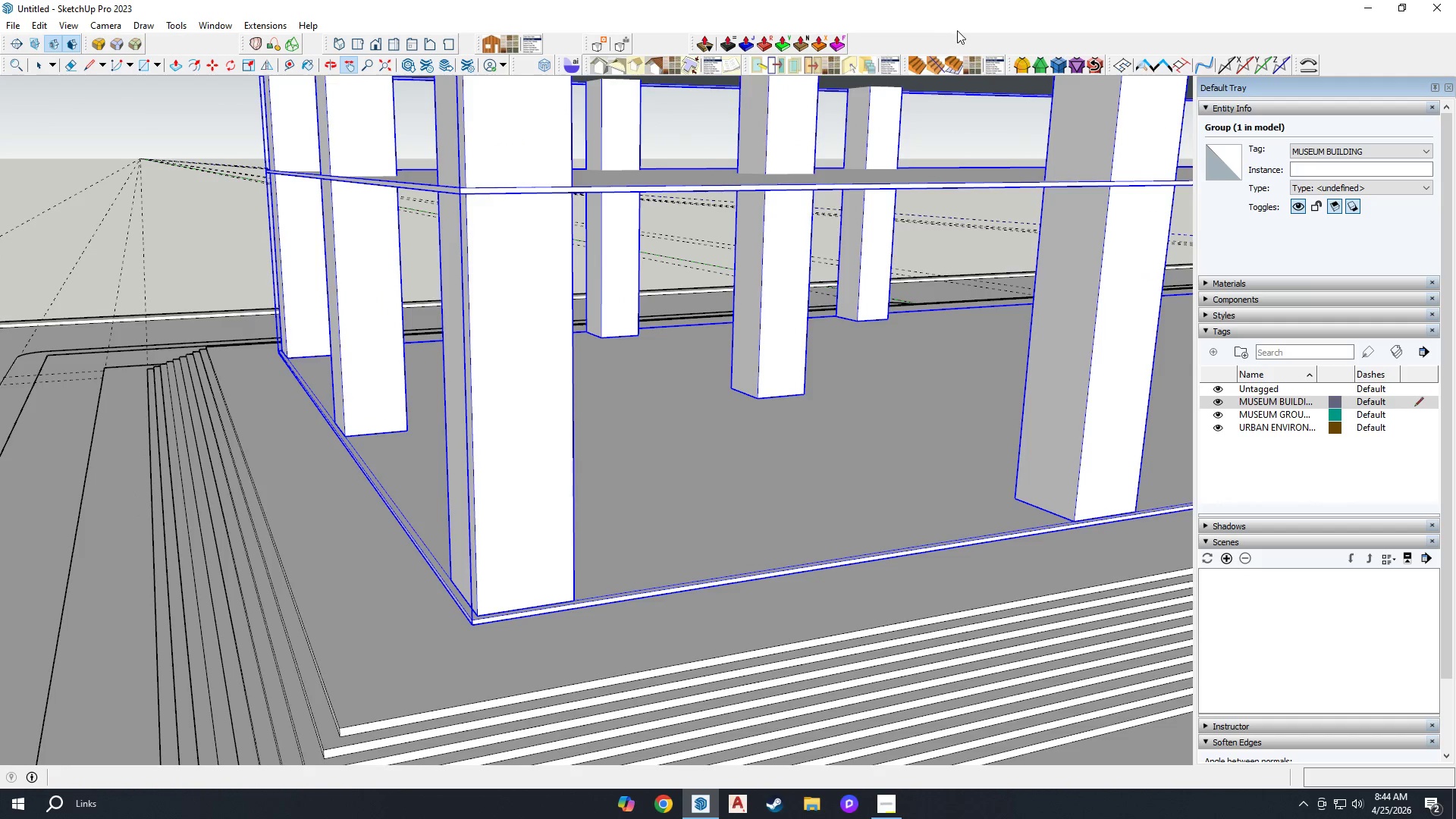 
left_click([958, 30])
 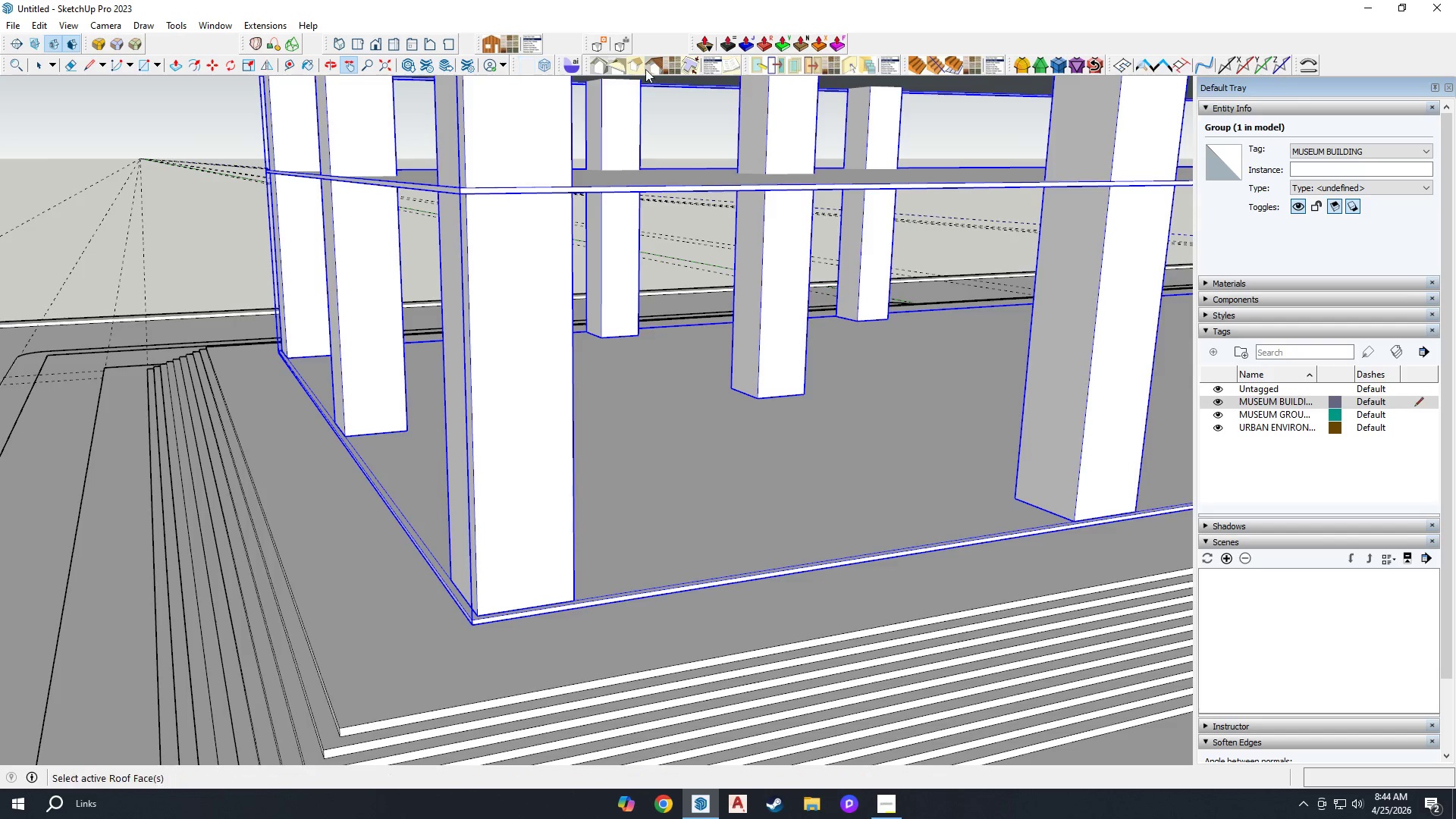 
right_click([951, 44])
 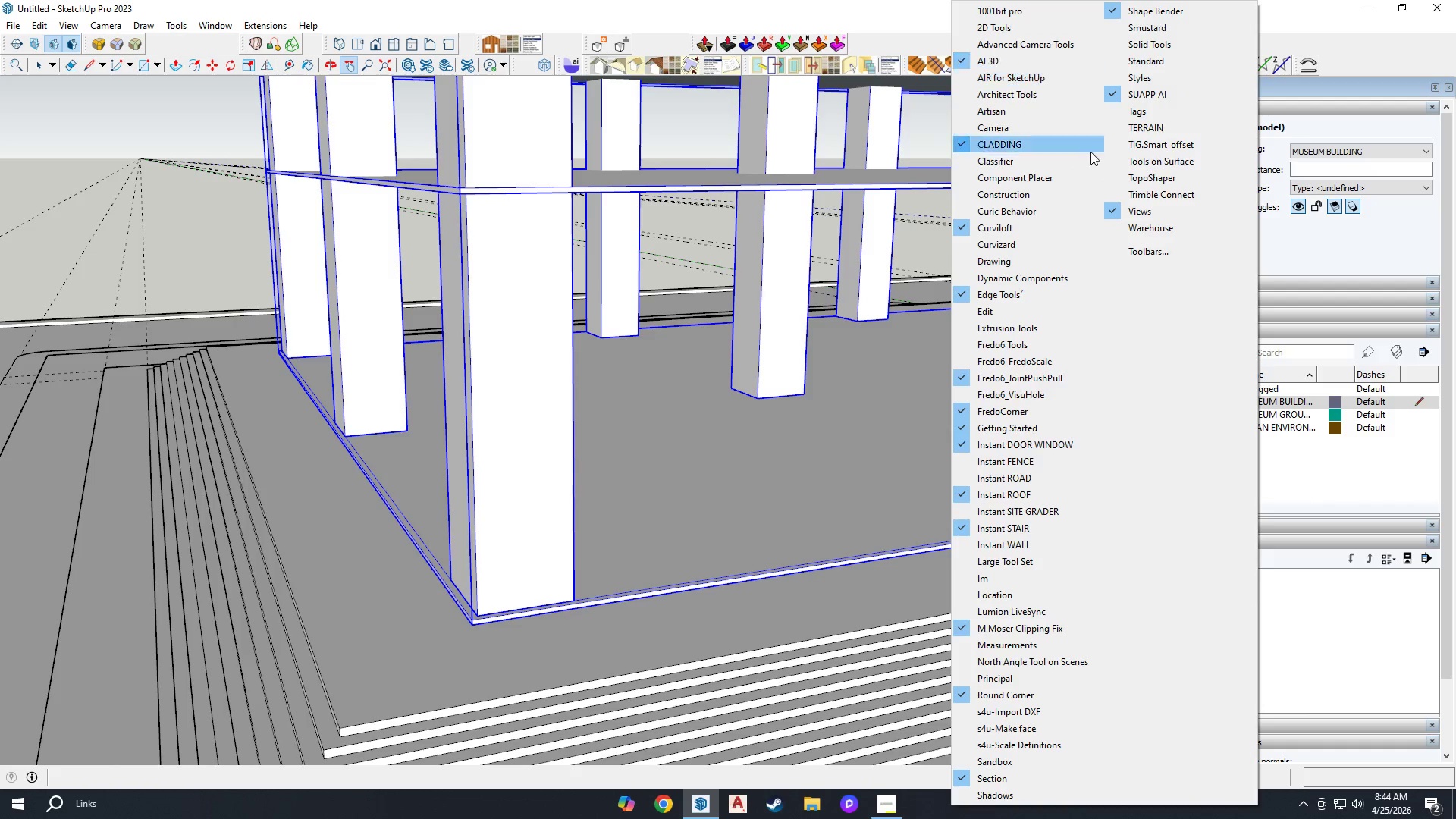 
scroll: coordinate [1072, 217], scroll_direction: down, amount: 2.0
 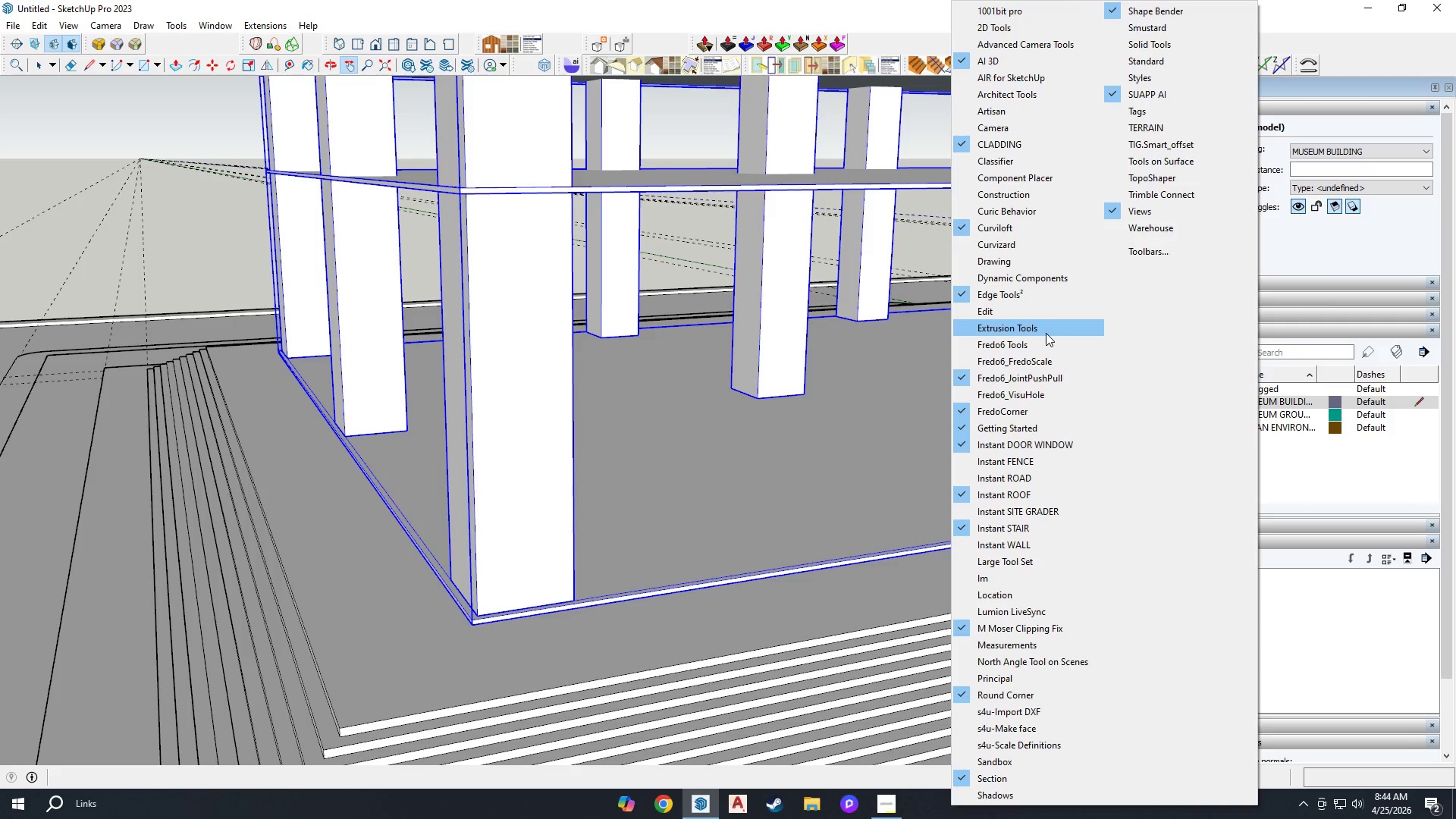 
wait(20.49)
 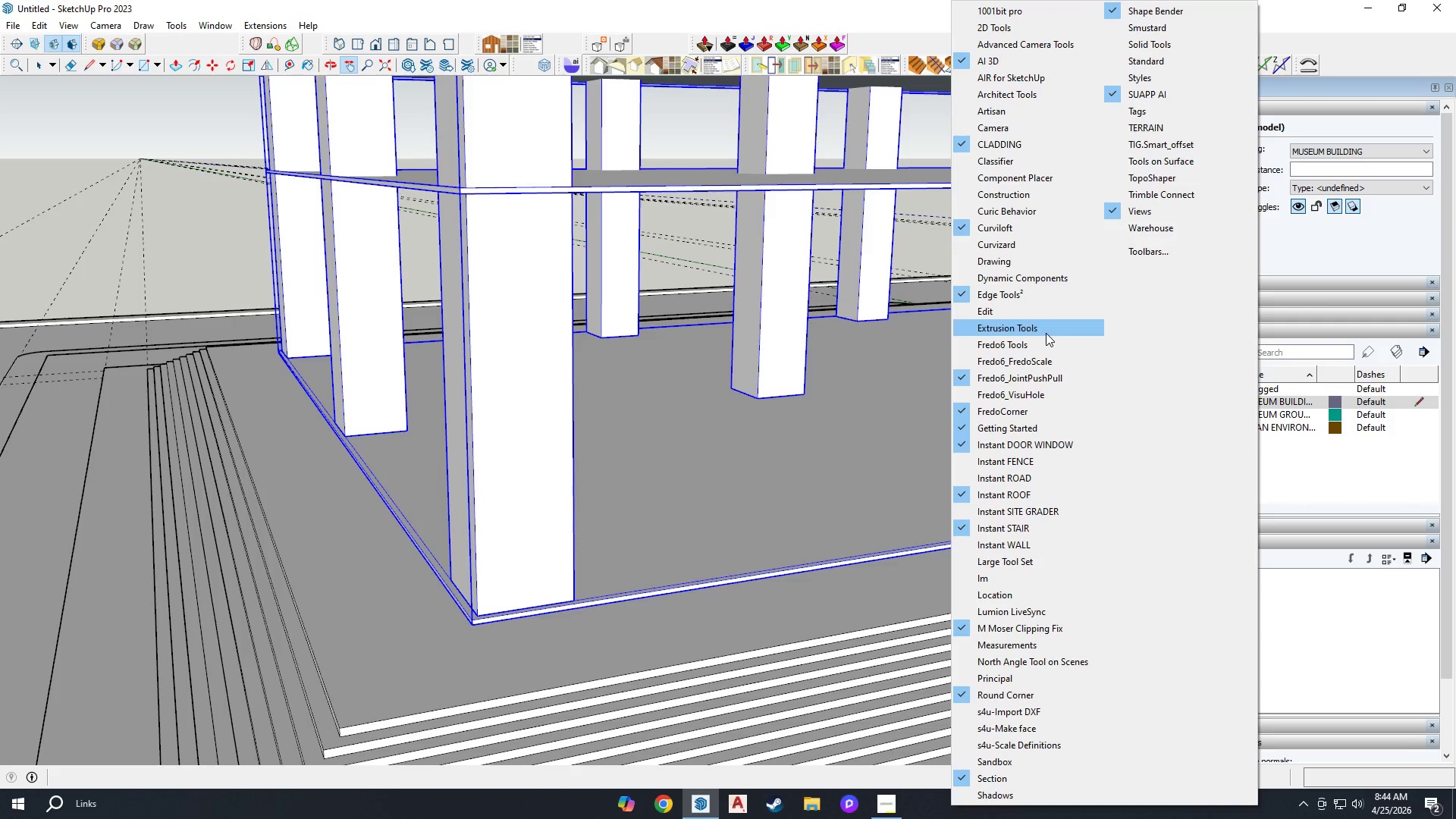 
key(Space)
 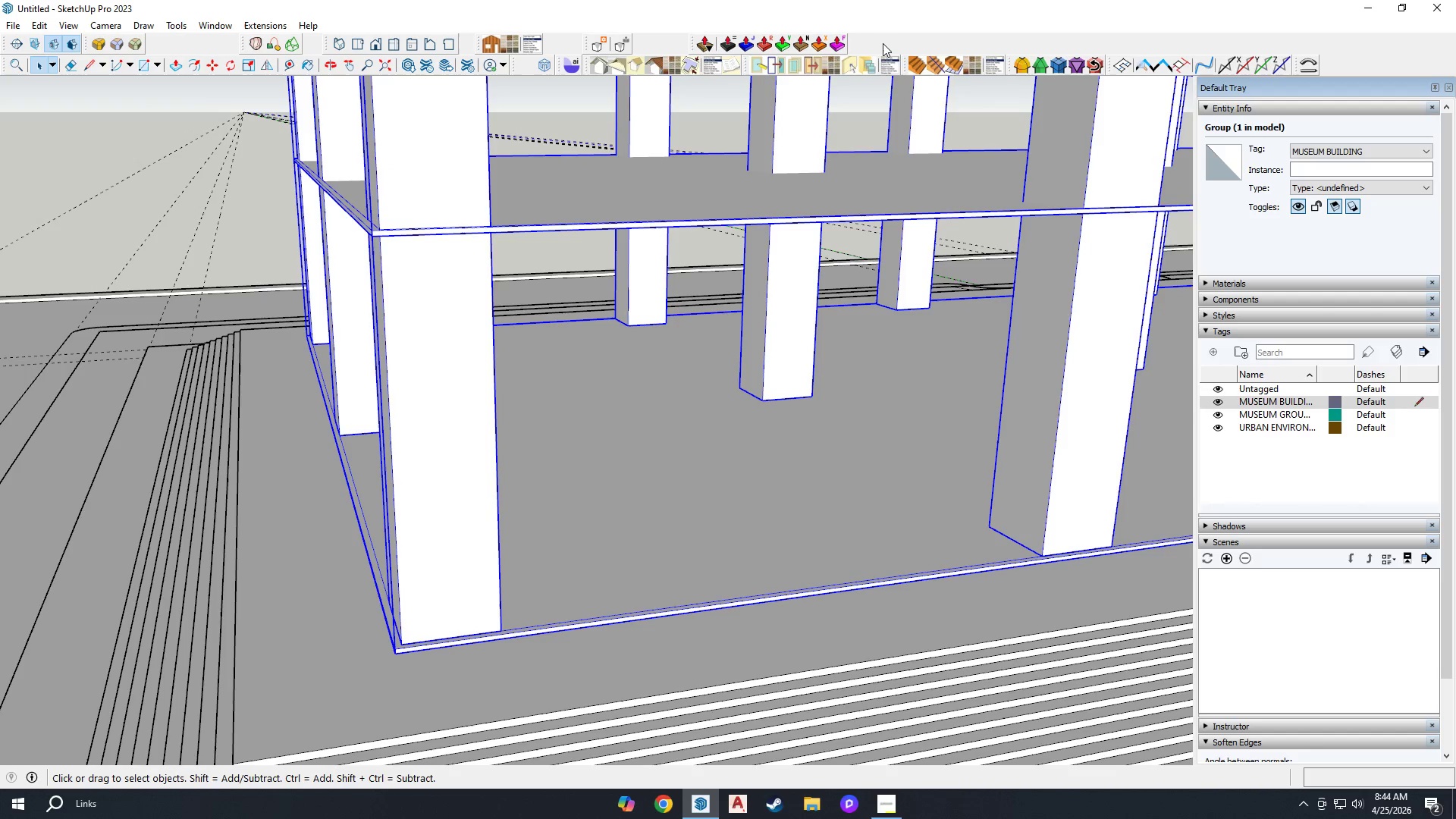 
left_click([882, 39])
 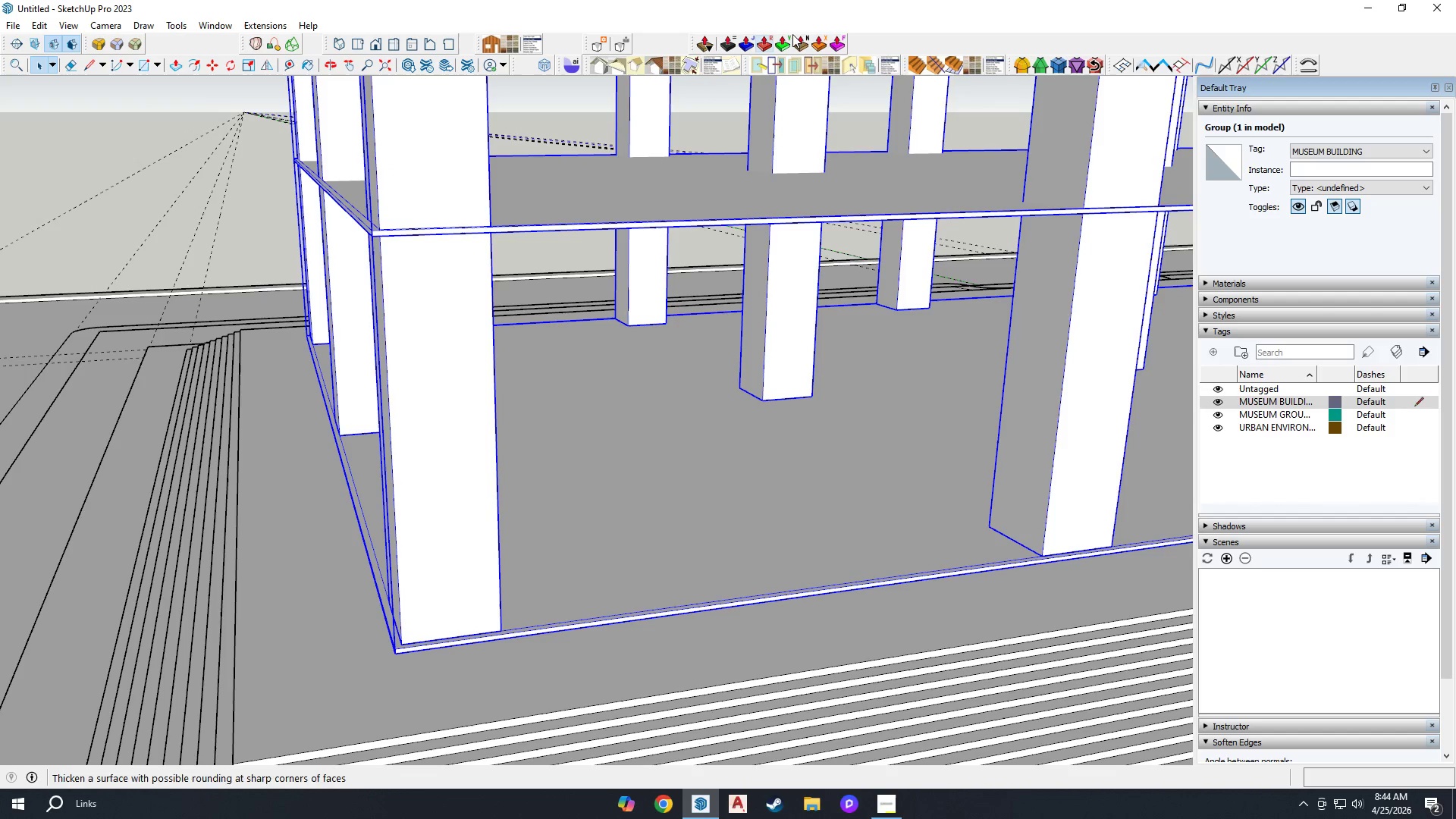 
right_click([889, 39])
 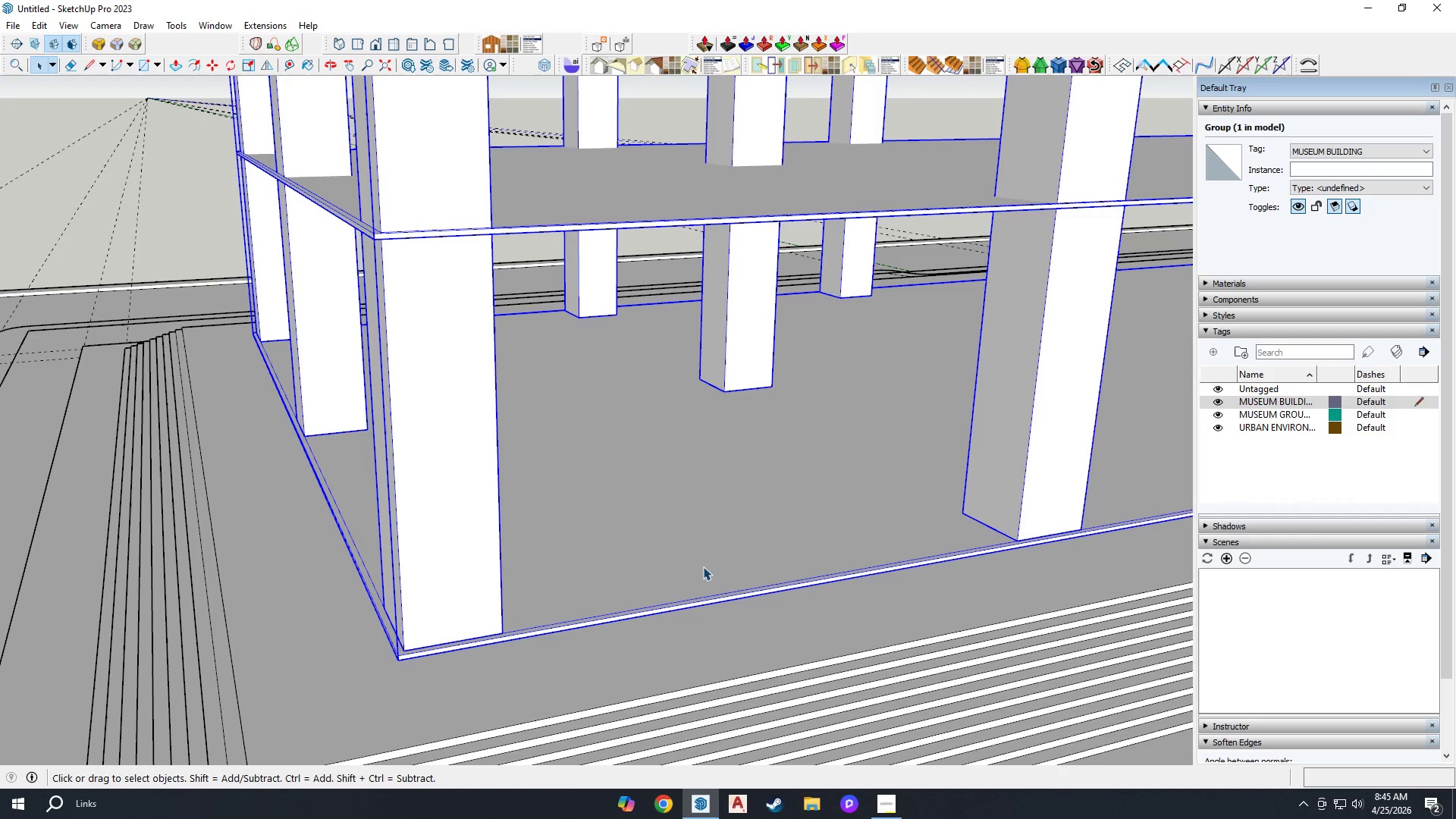 
wait(14.66)
 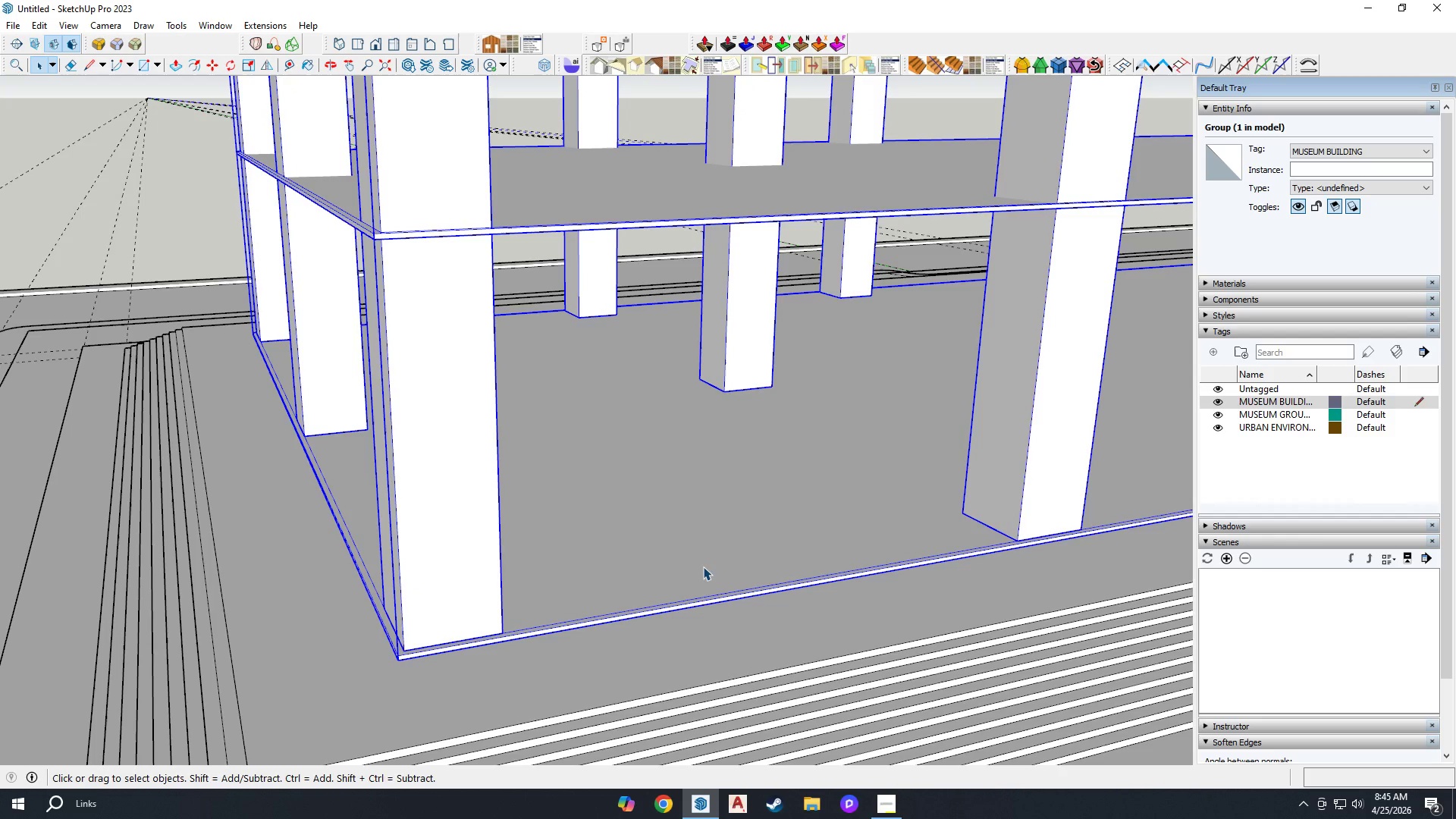 
key(H)
 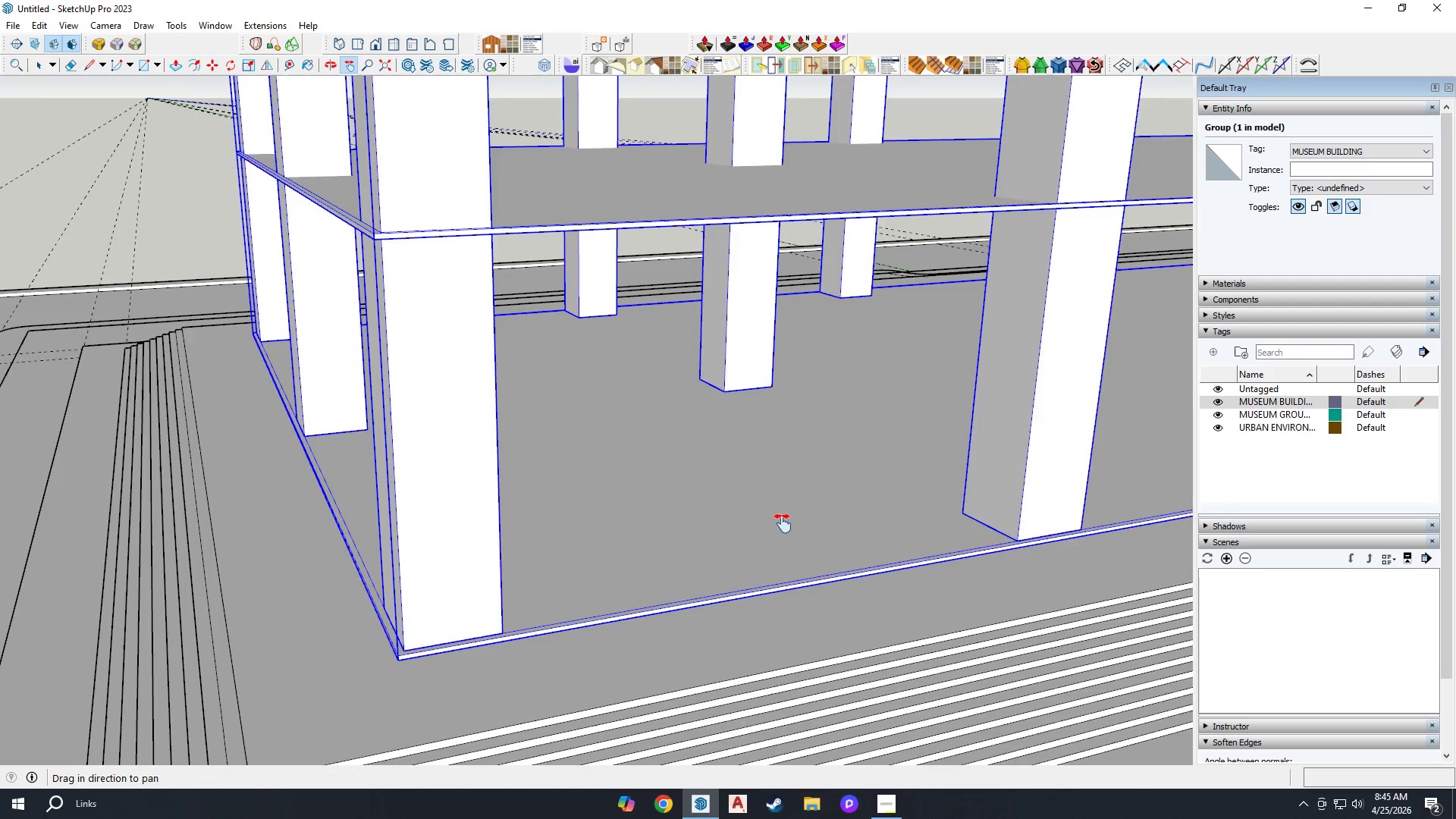 
scroll: coordinate [773, 547], scroll_direction: down, amount: 2.0
 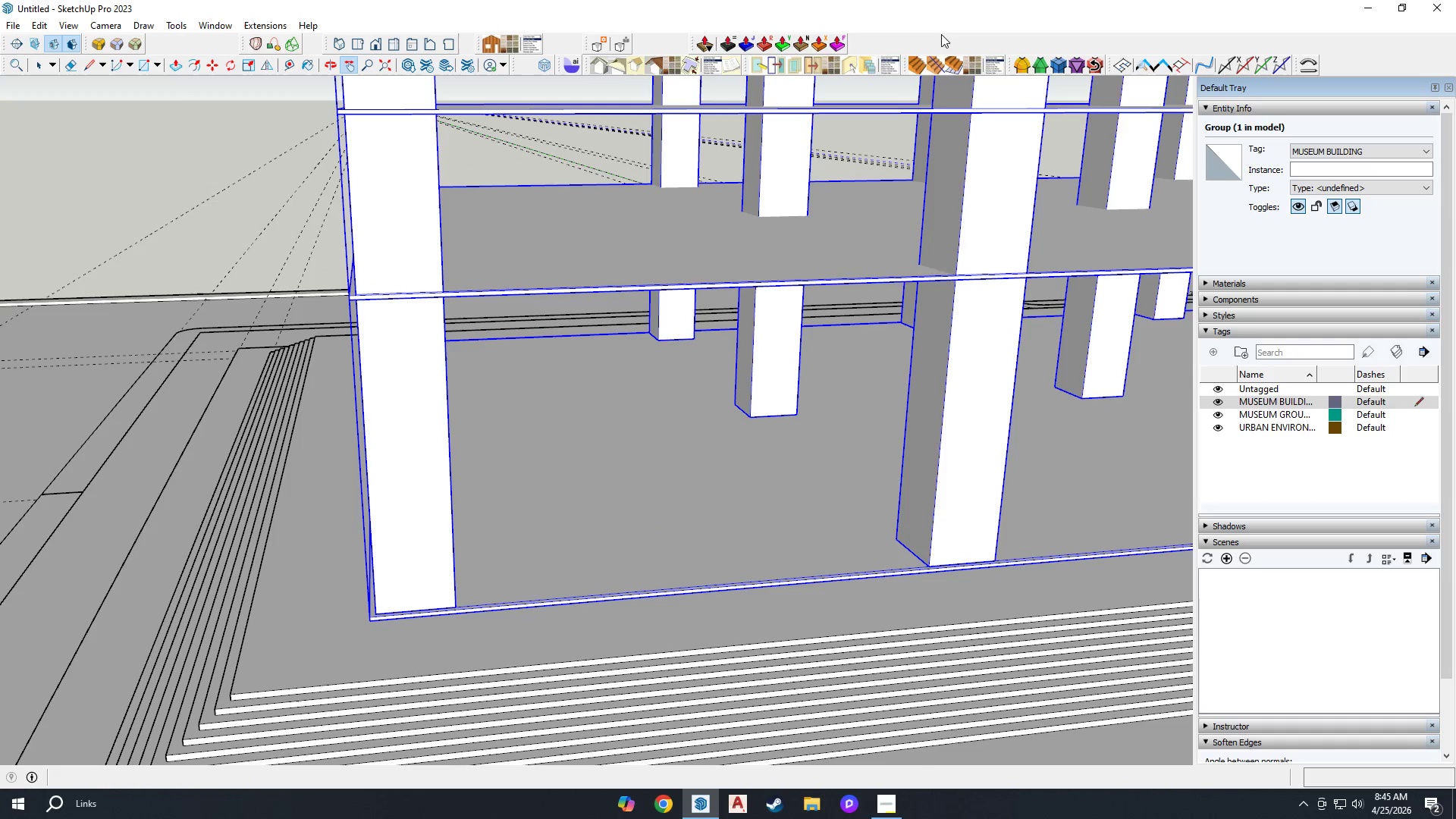 
key(Space)
 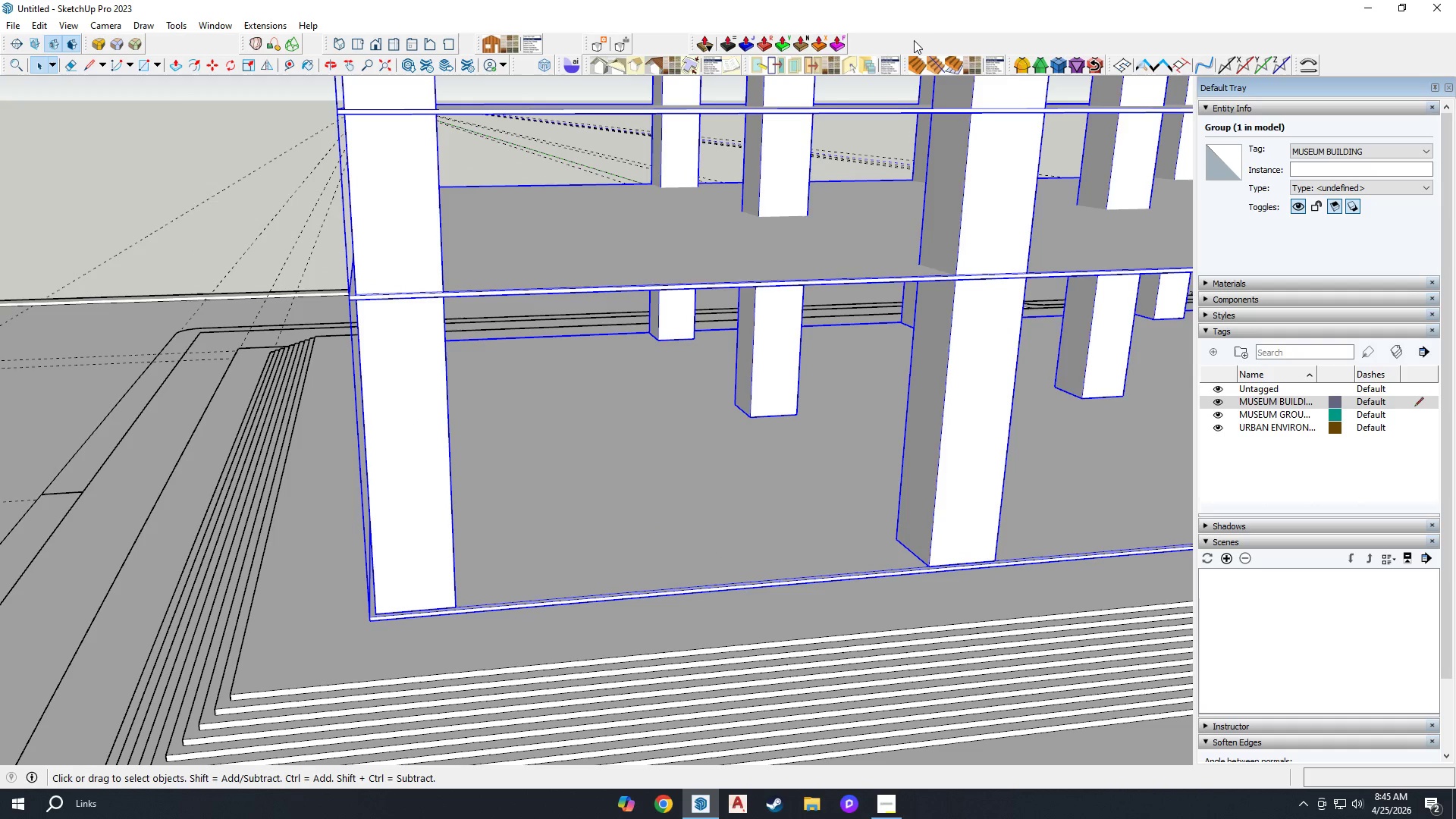 
left_click([914, 40])
 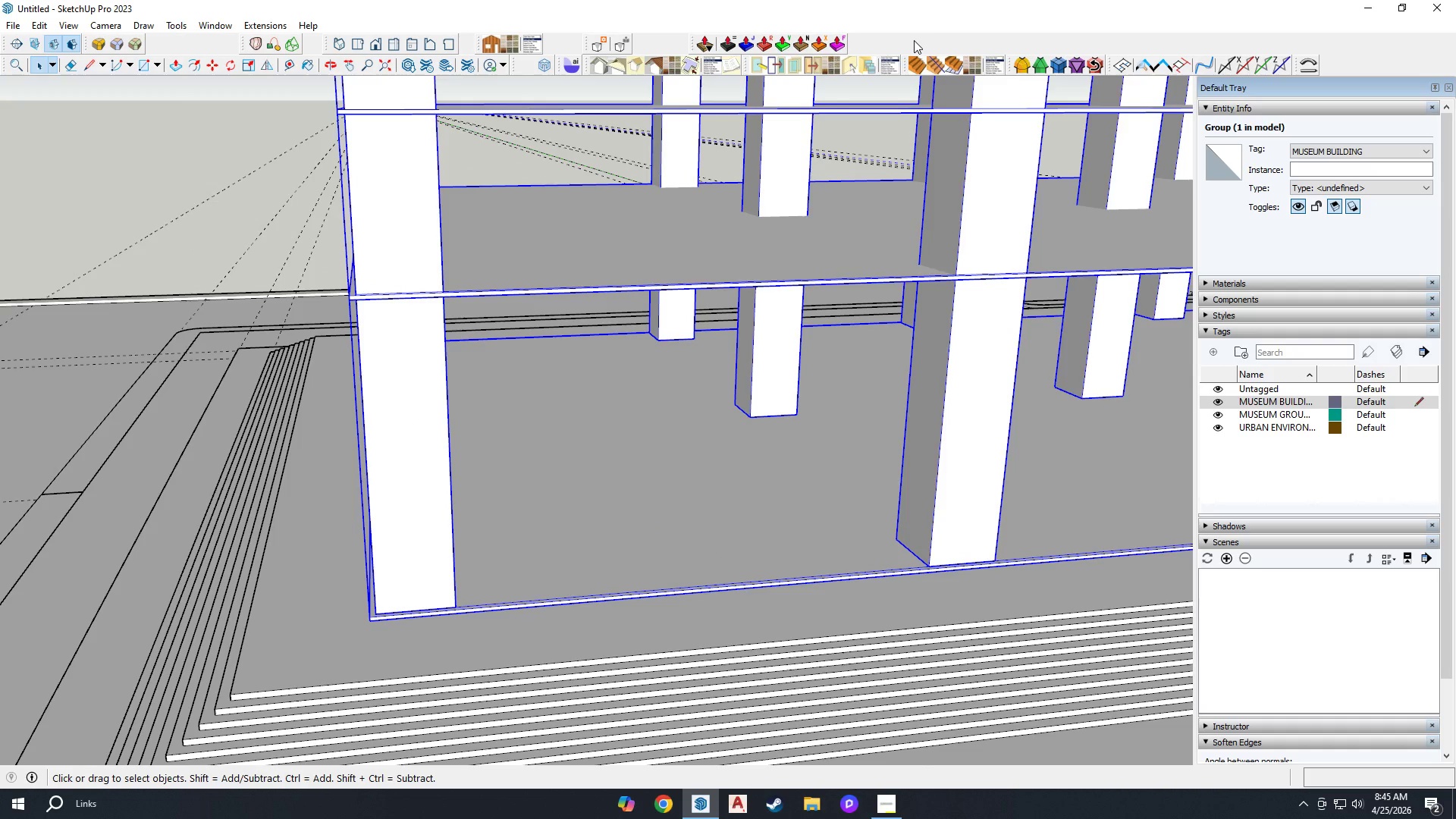 
right_click([914, 40])
 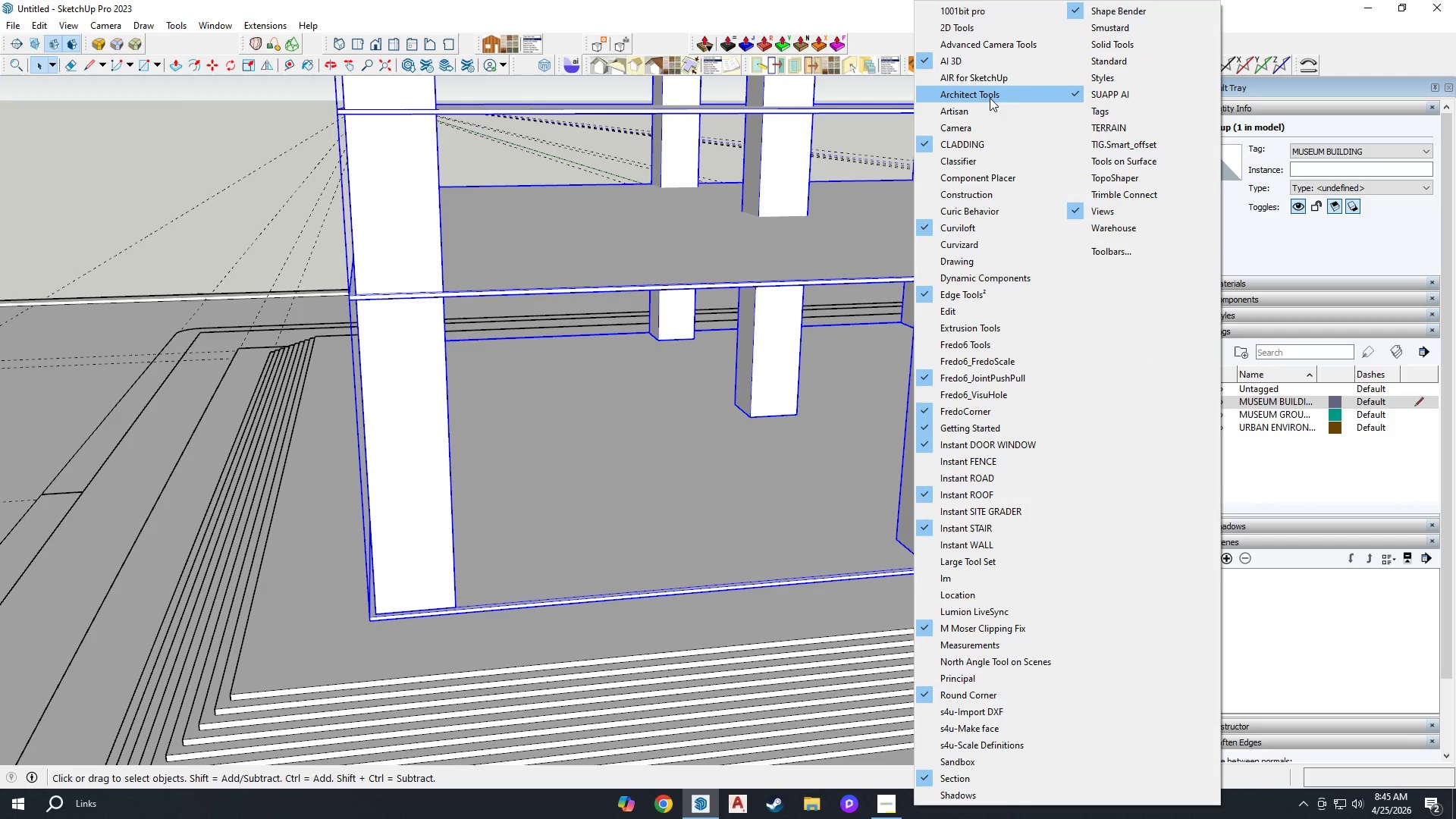 
left_click([929, 96])
 